 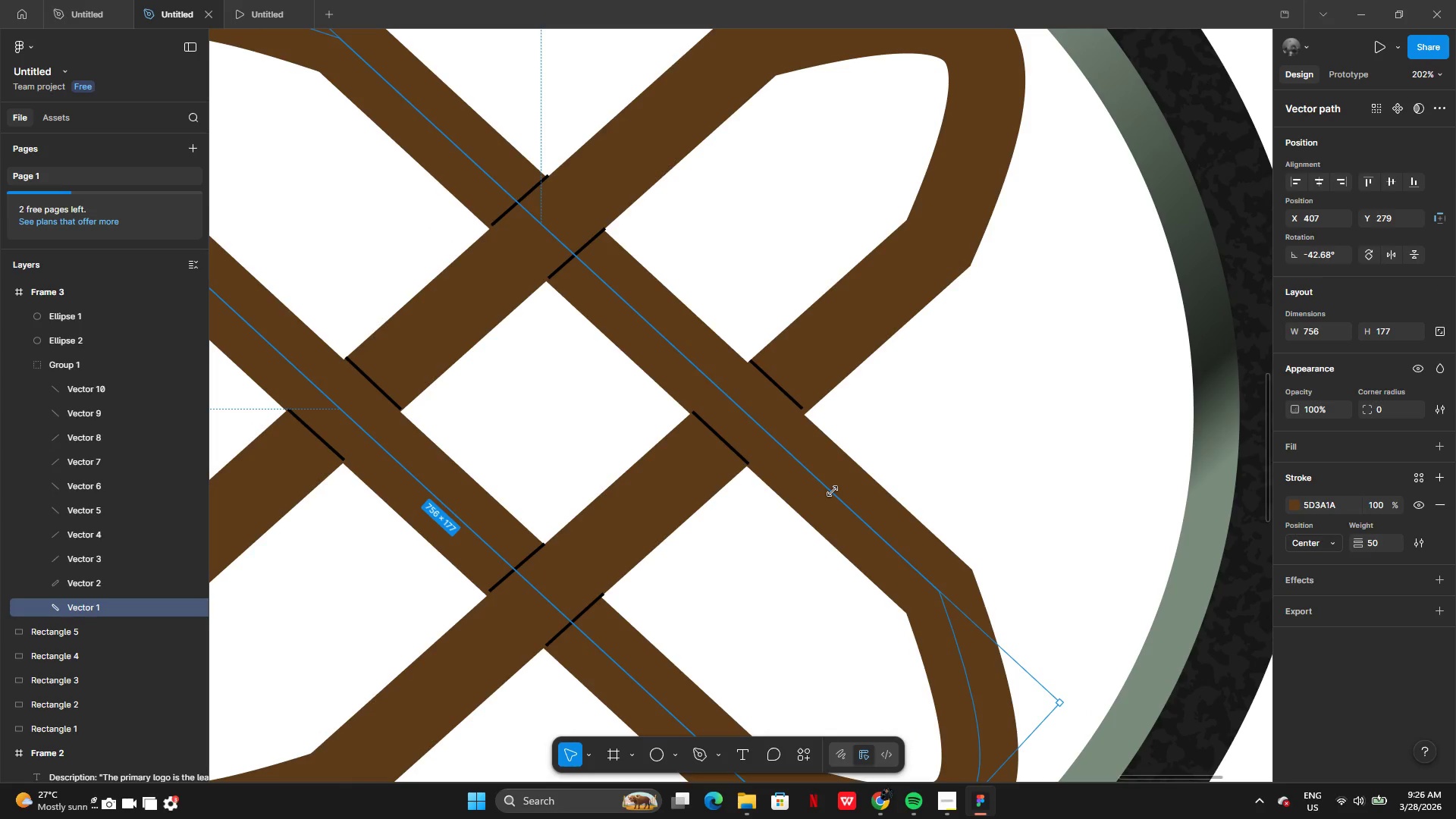 
left_click([702, 759])
 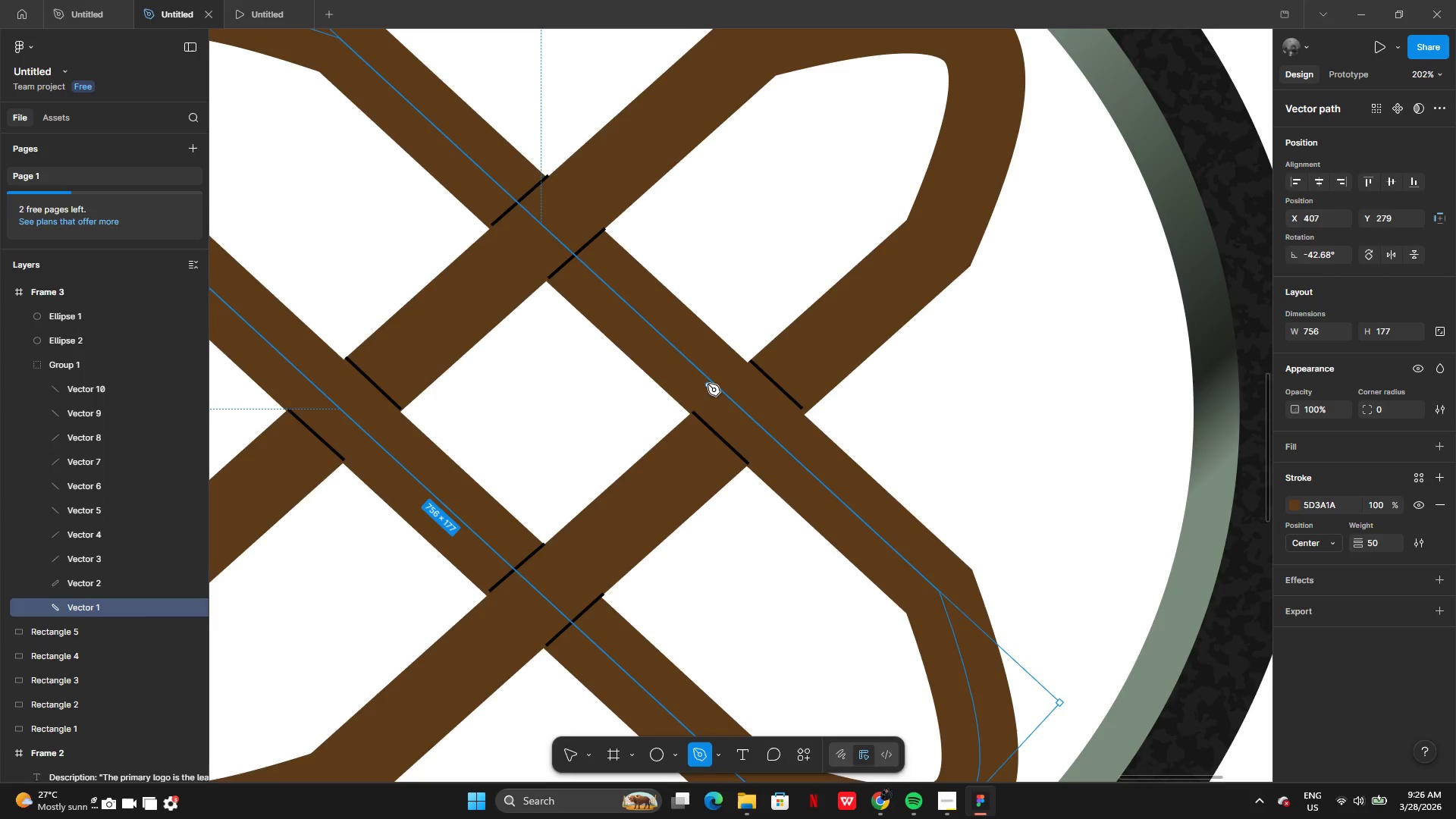 
wait(8.44)
 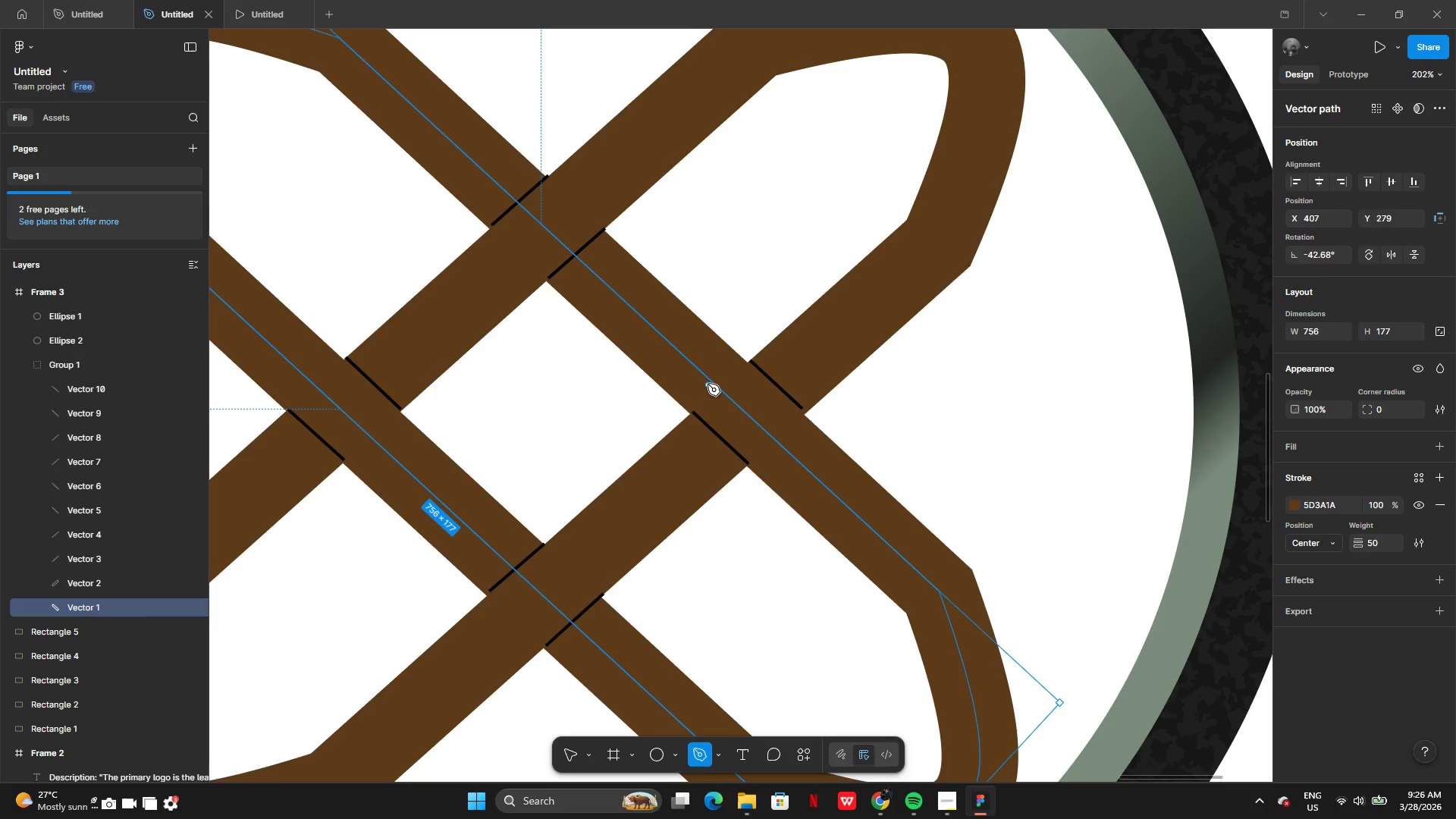 
left_click([599, 275])
 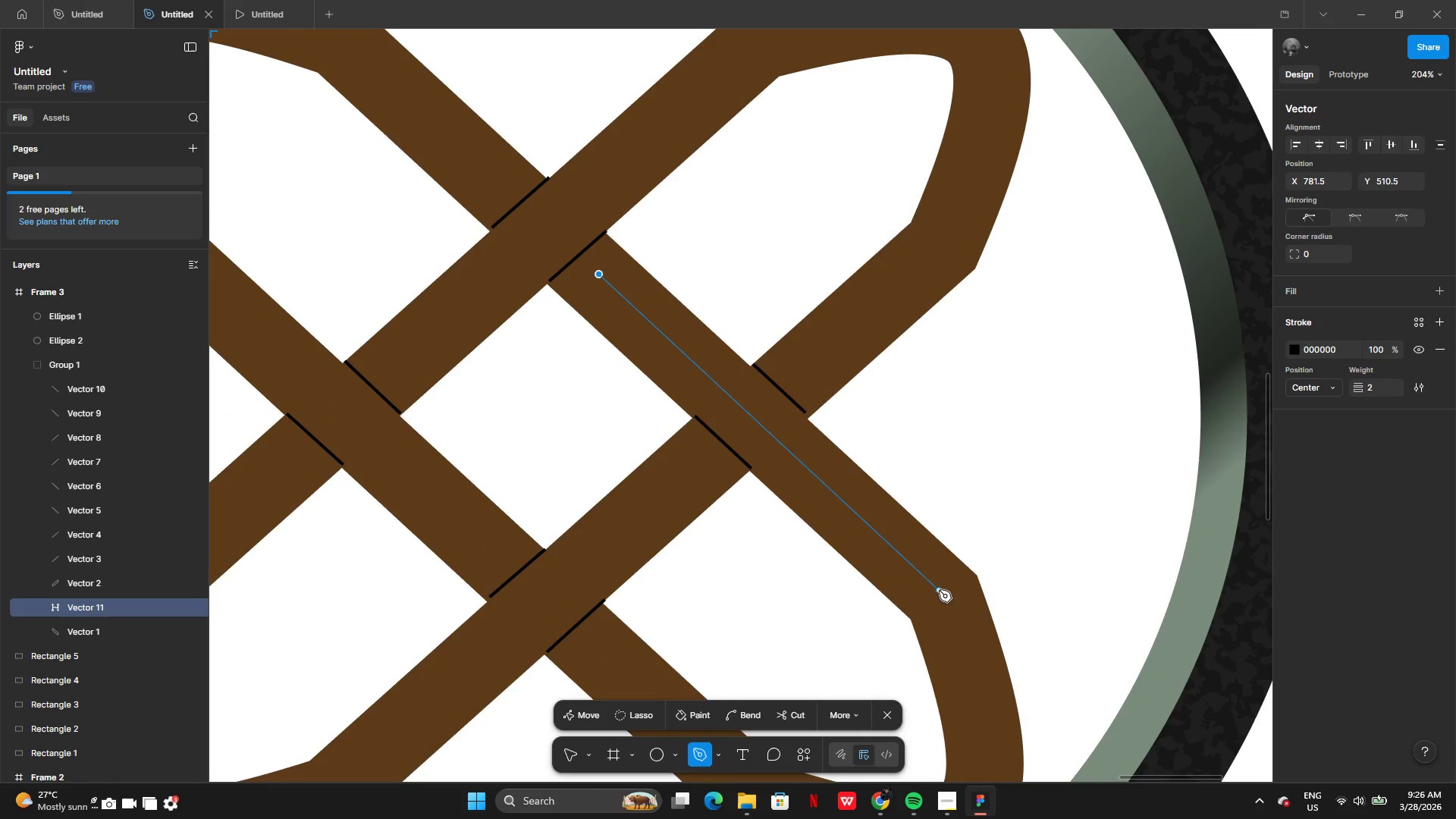 
left_click([939, 592])
 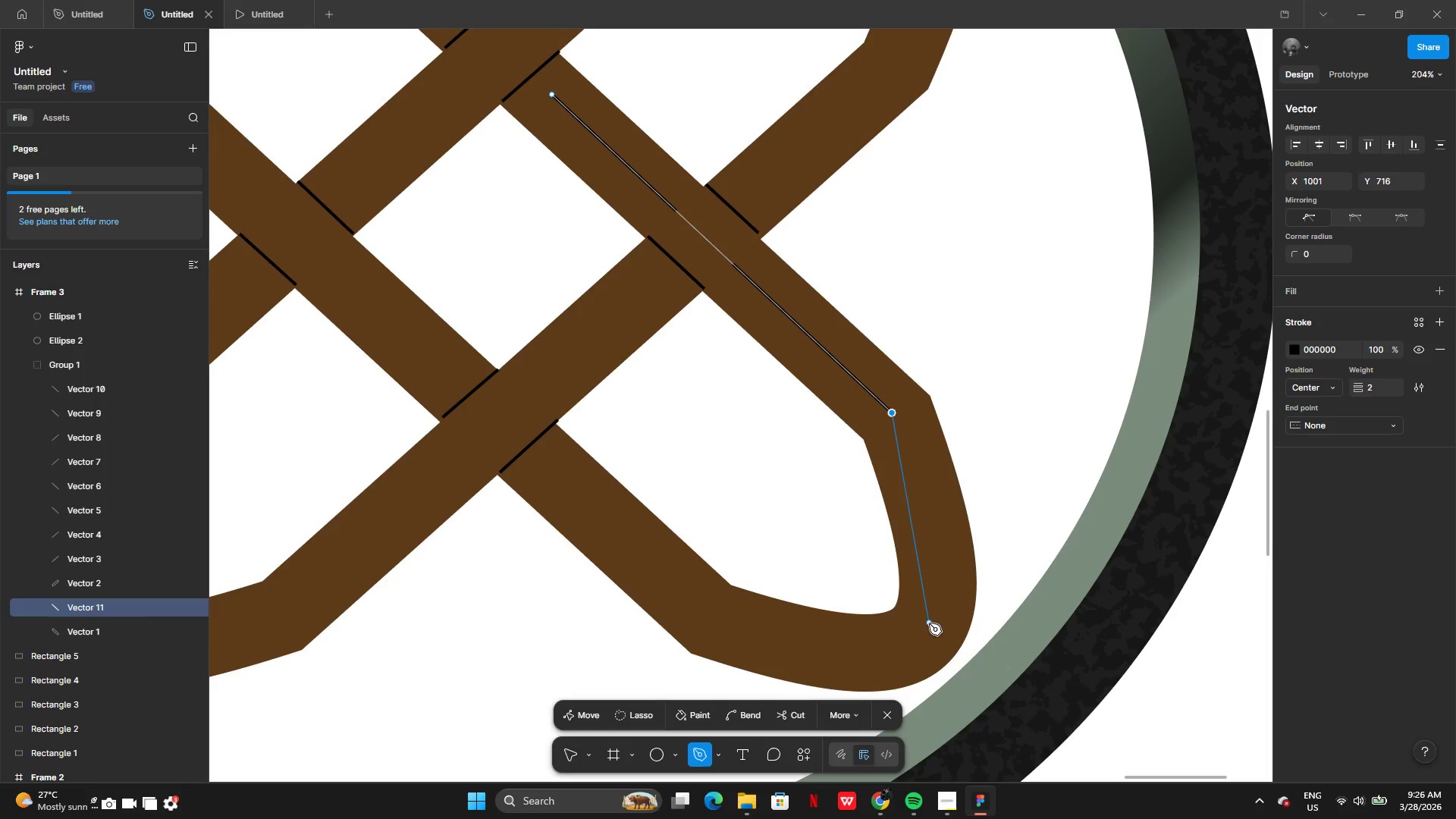 
wait(6.69)
 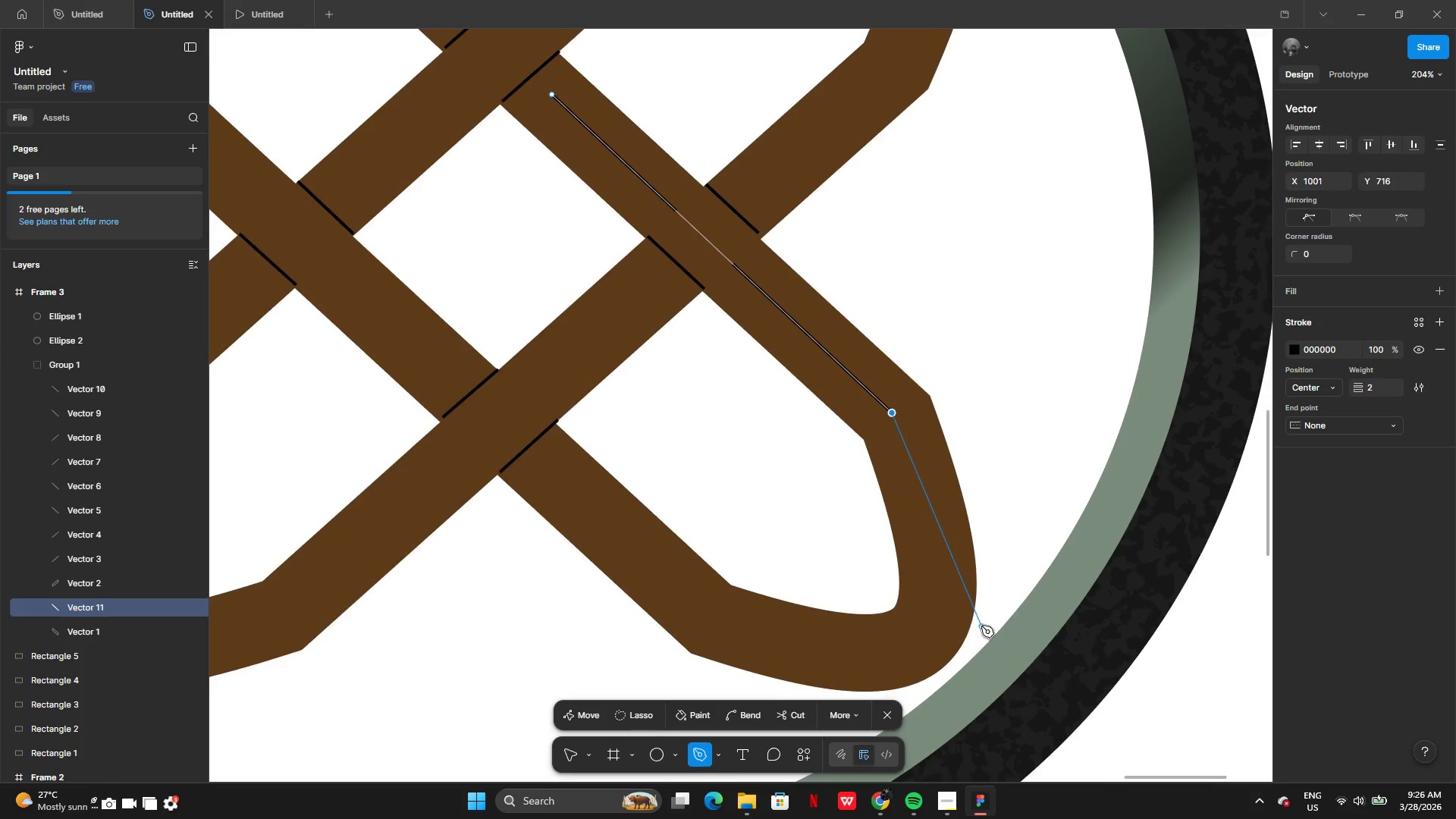 
left_click([921, 639])
 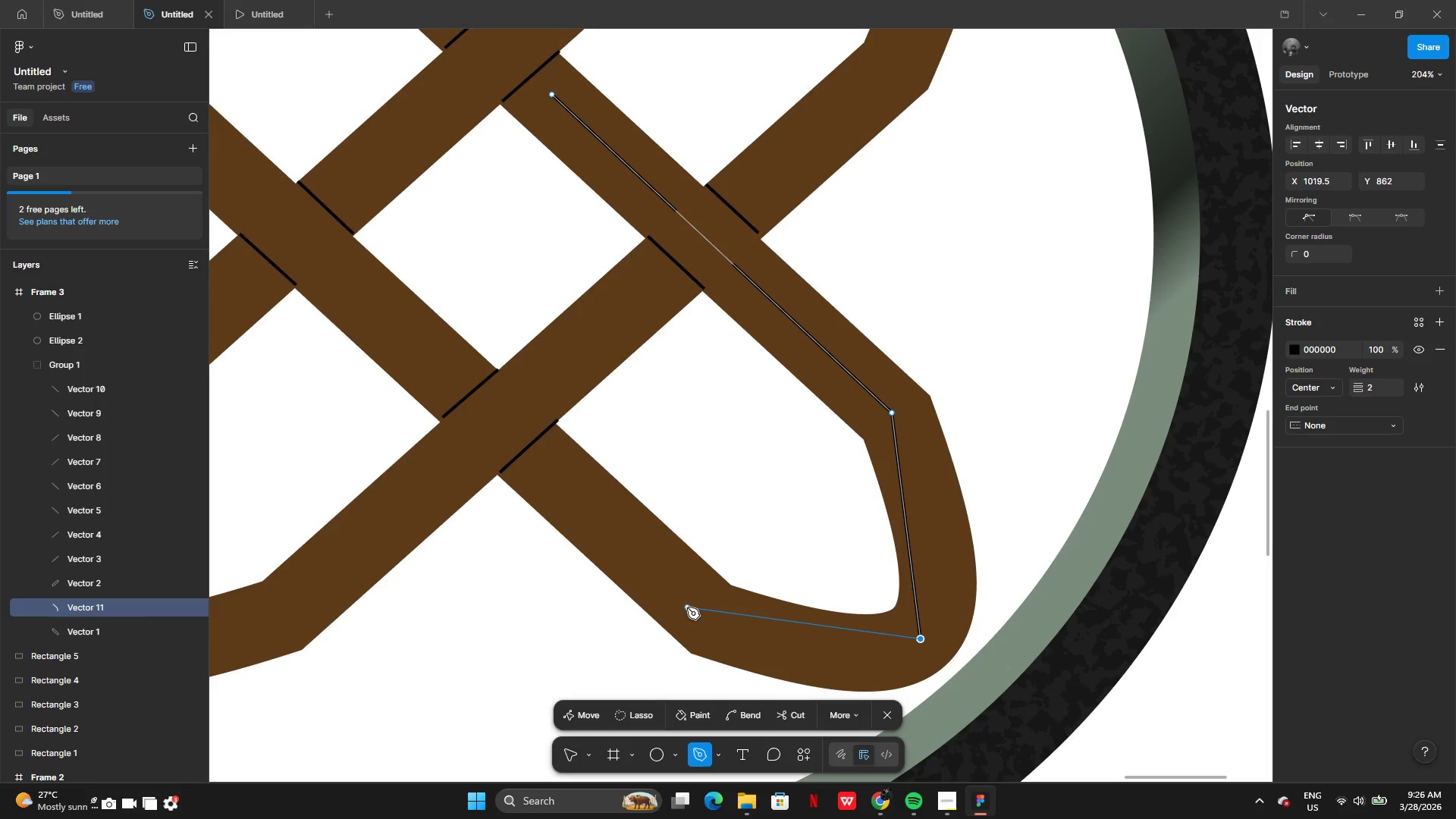 
wait(5.05)
 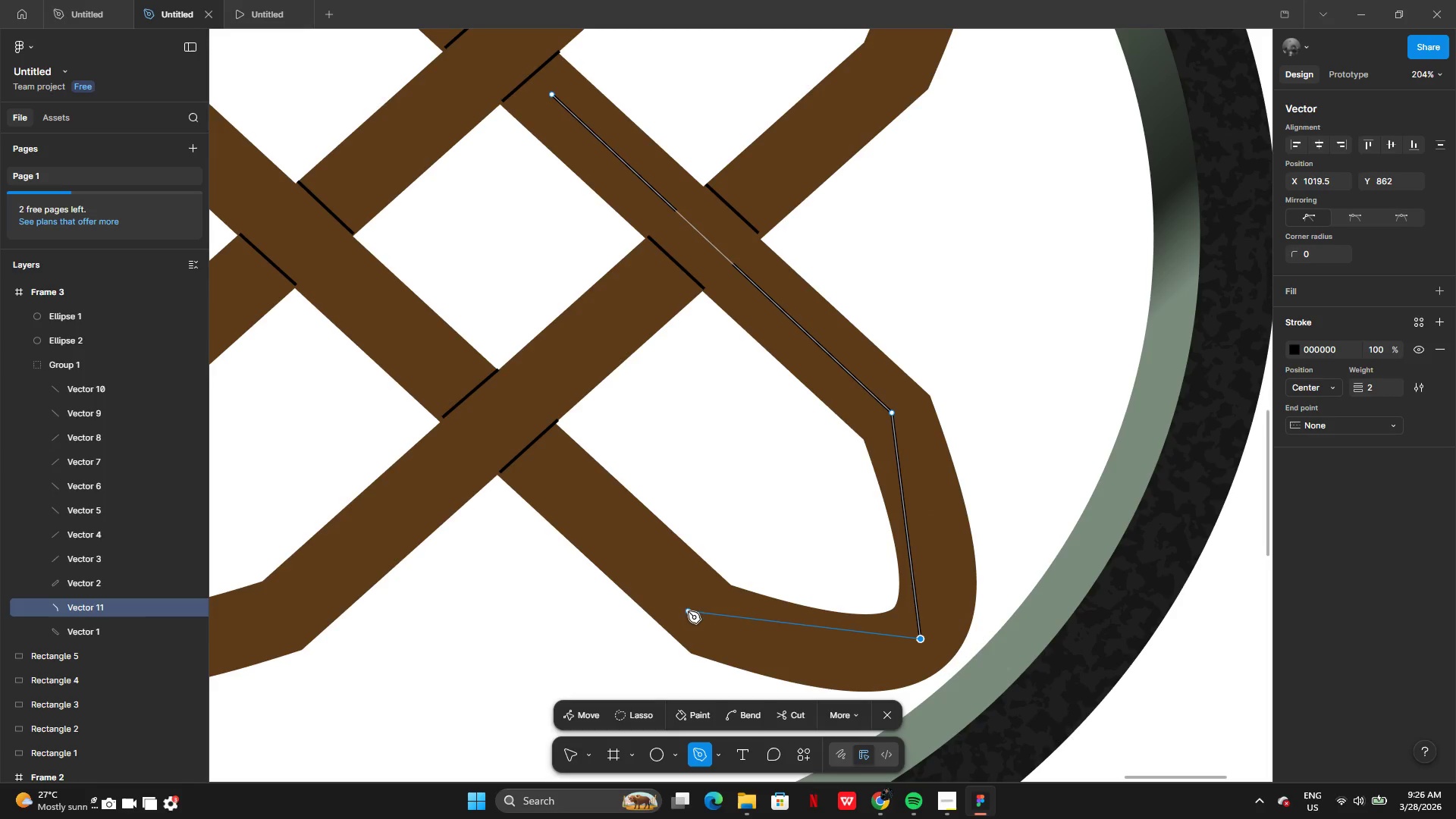 
left_click([690, 604])
 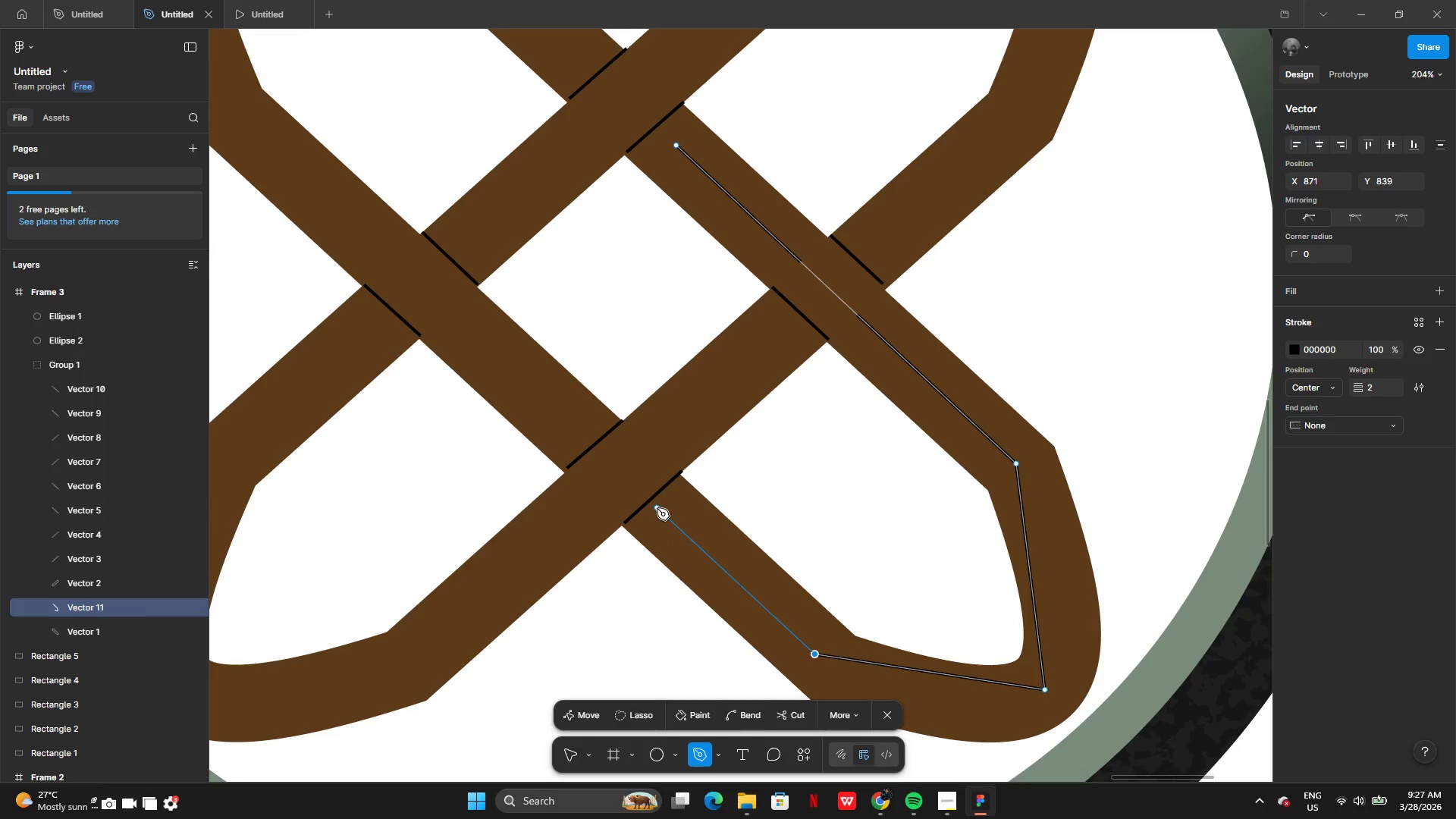 
wait(5.91)
 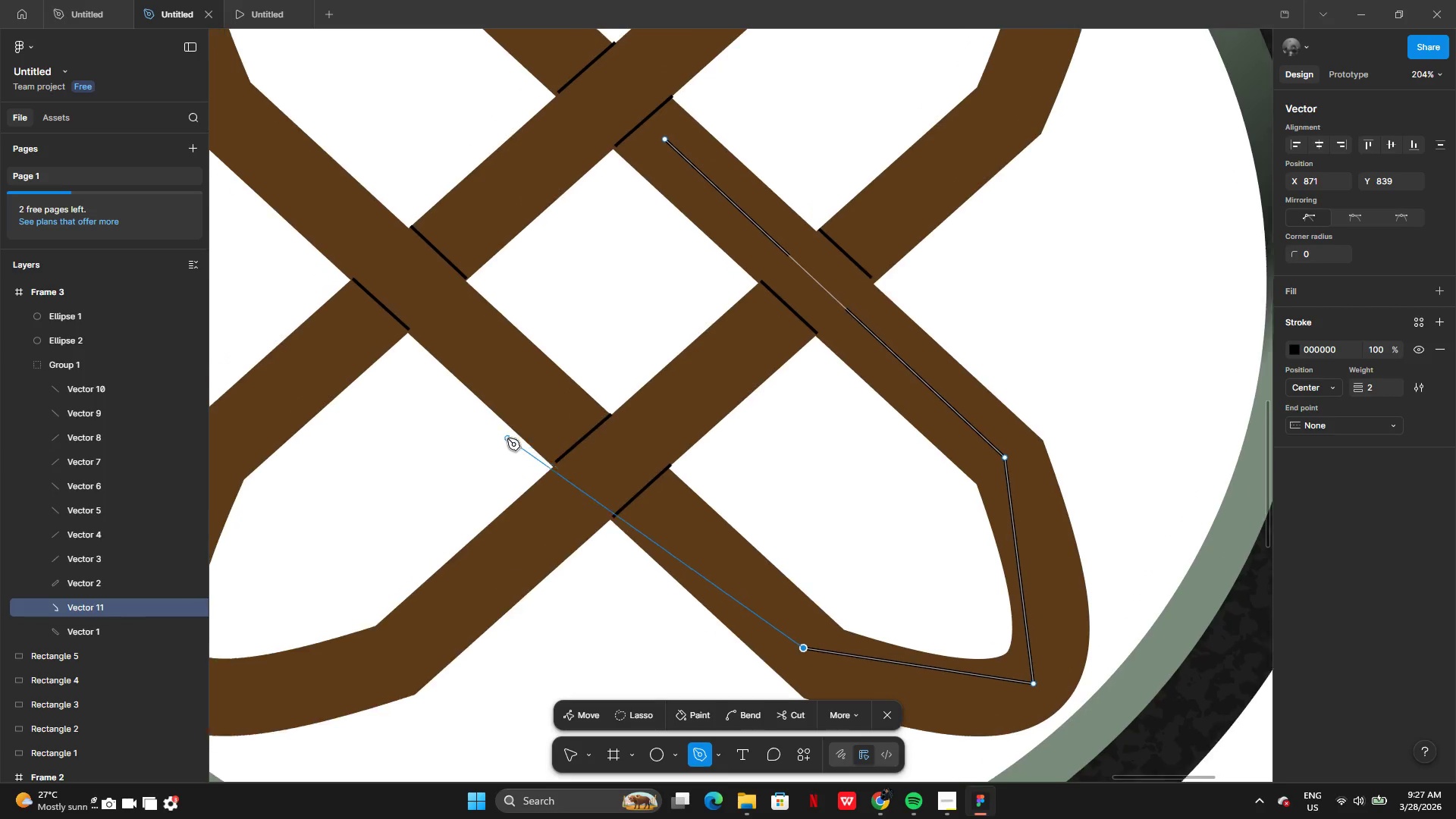 
left_click([664, 510])
 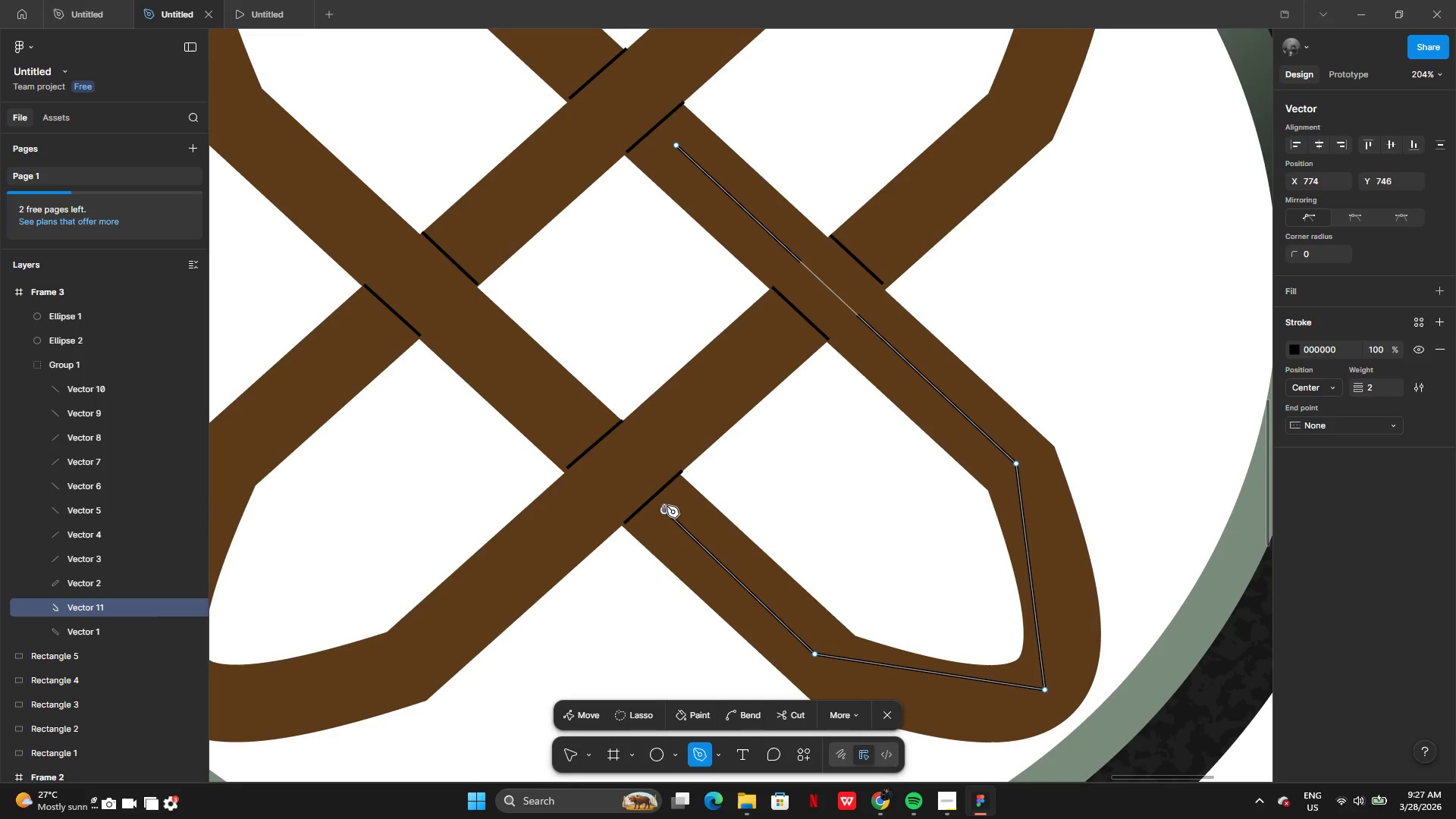 
key(Enter)
 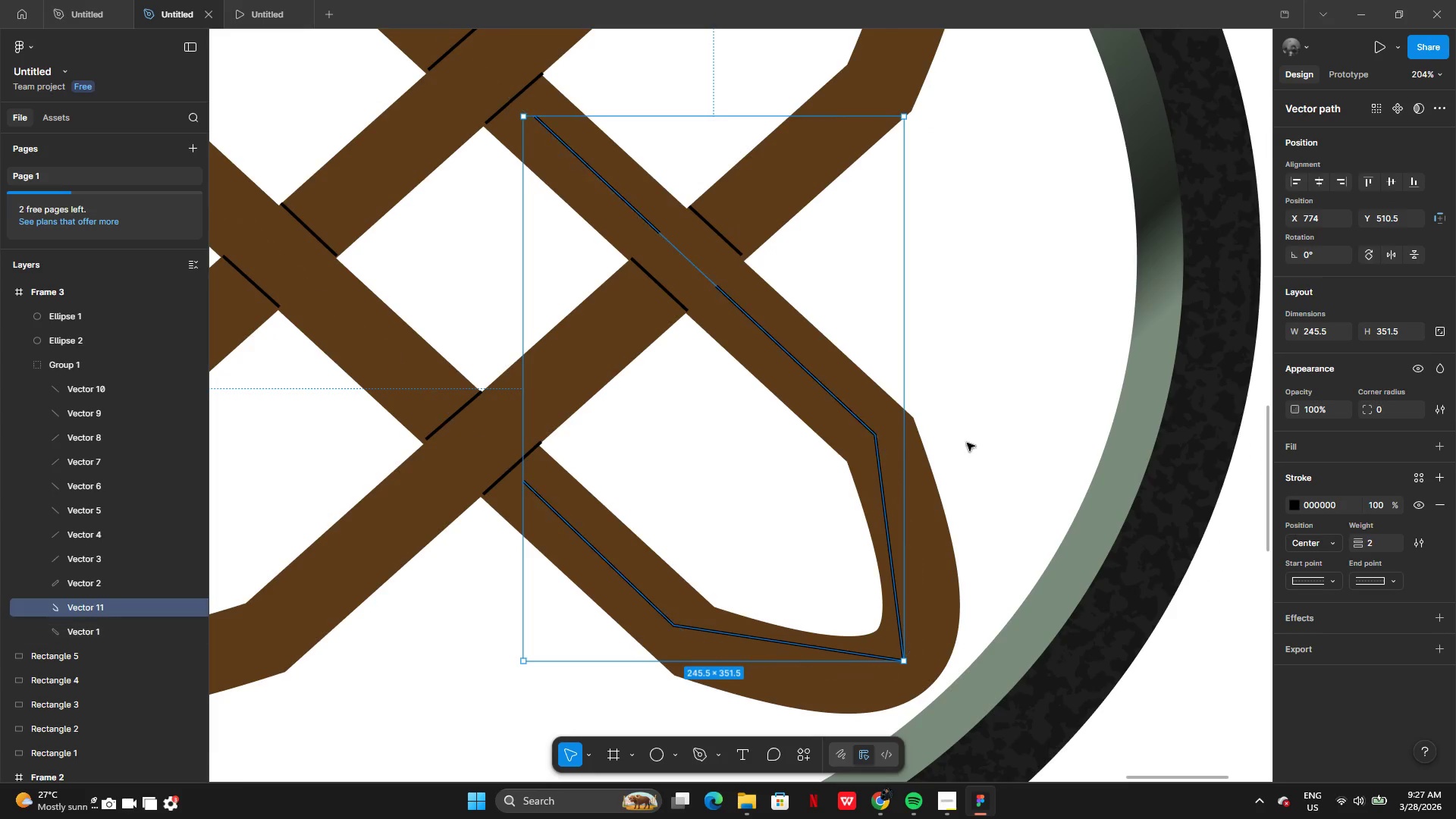 
left_click([974, 441])
 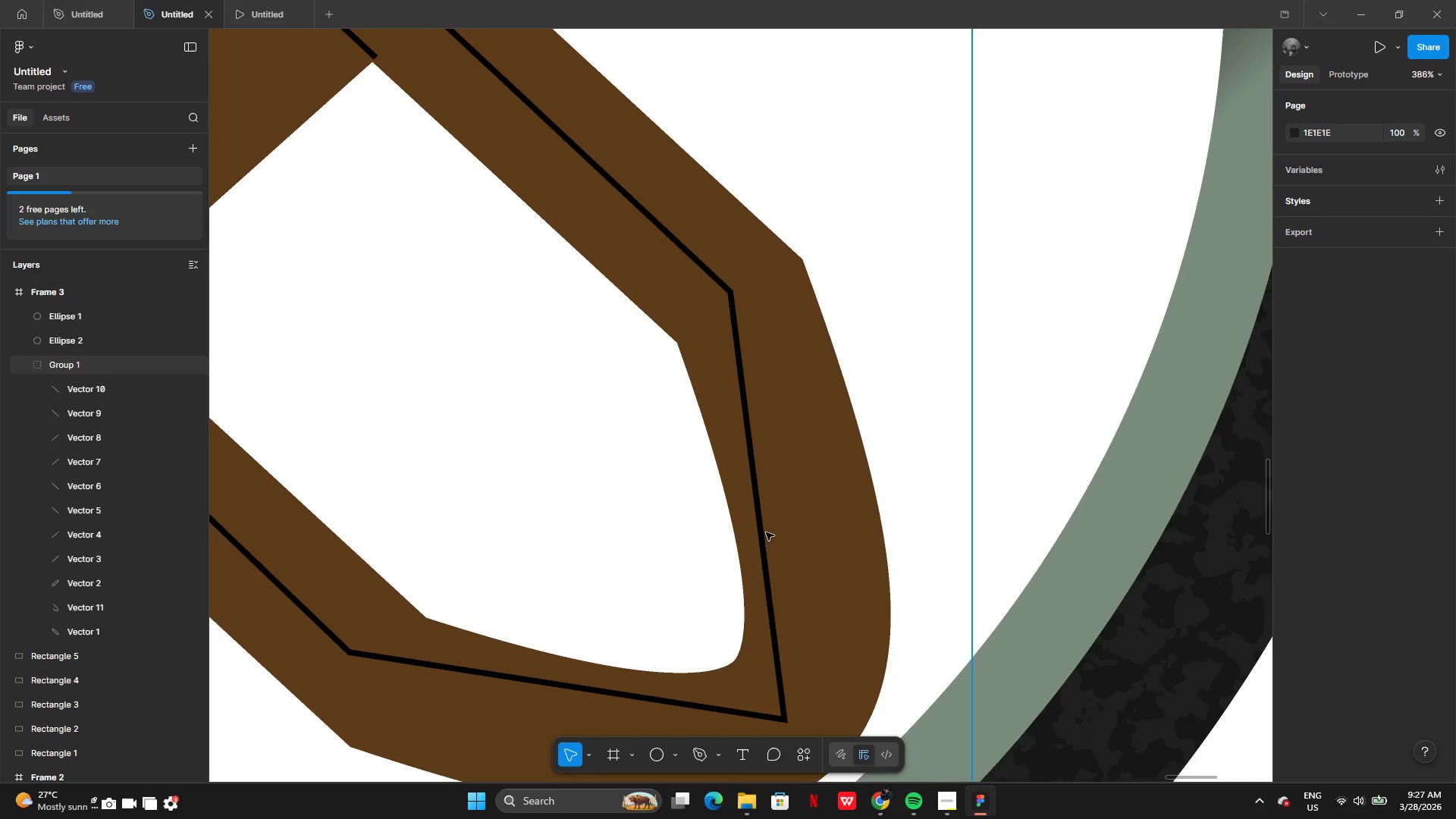 
double_click([763, 526])
 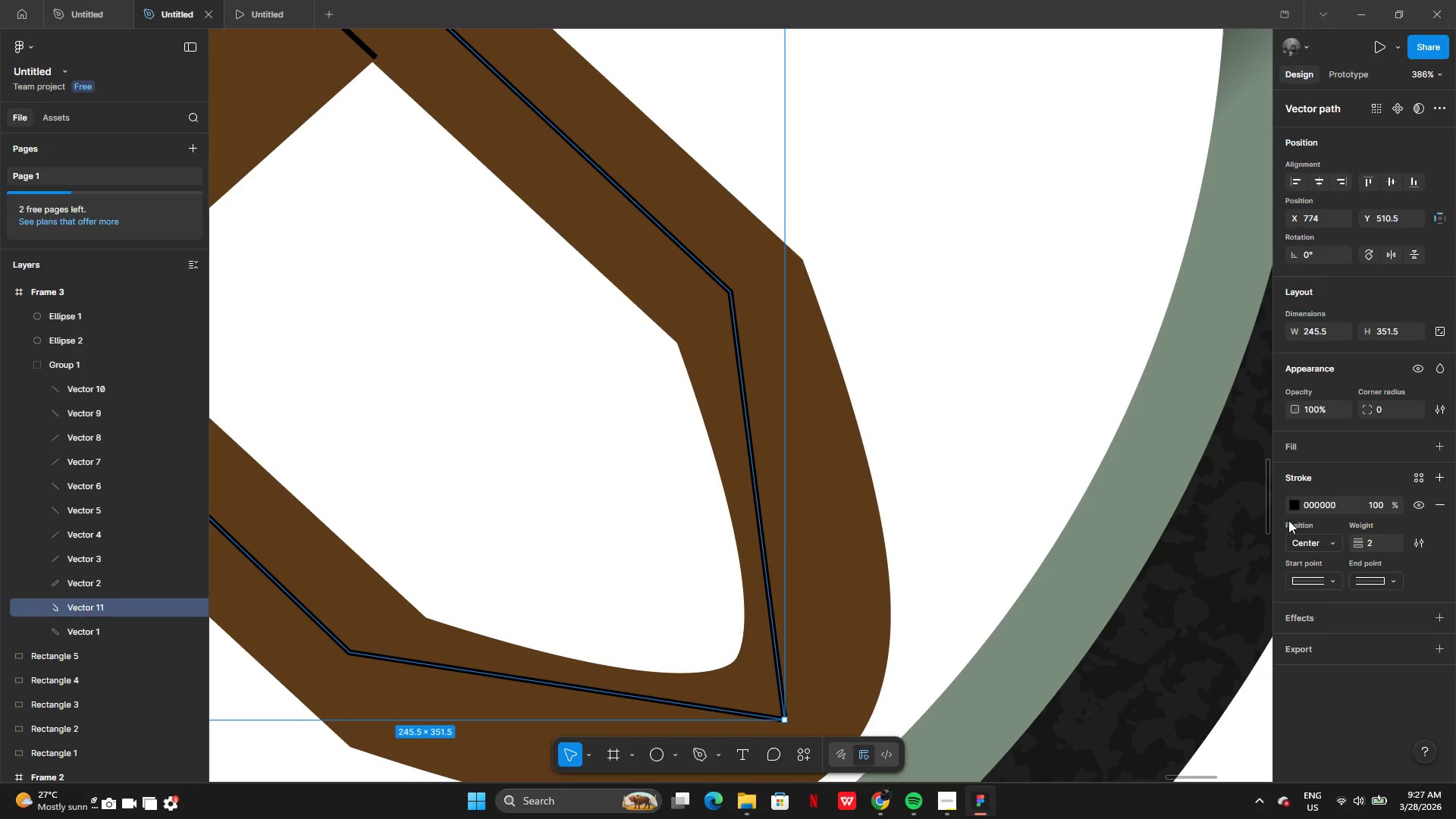 
left_click([1294, 507])
 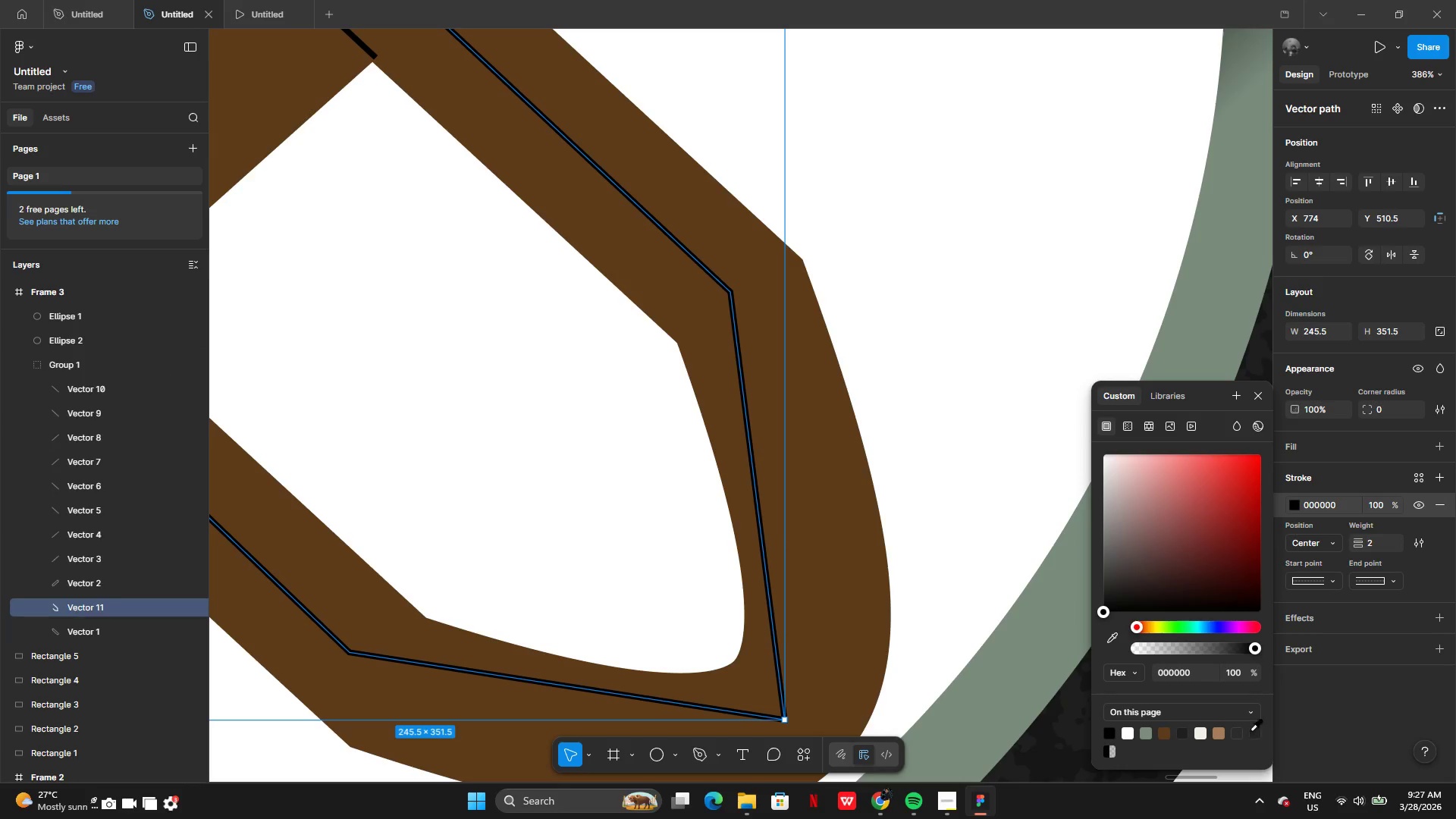 
left_click([1254, 733])
 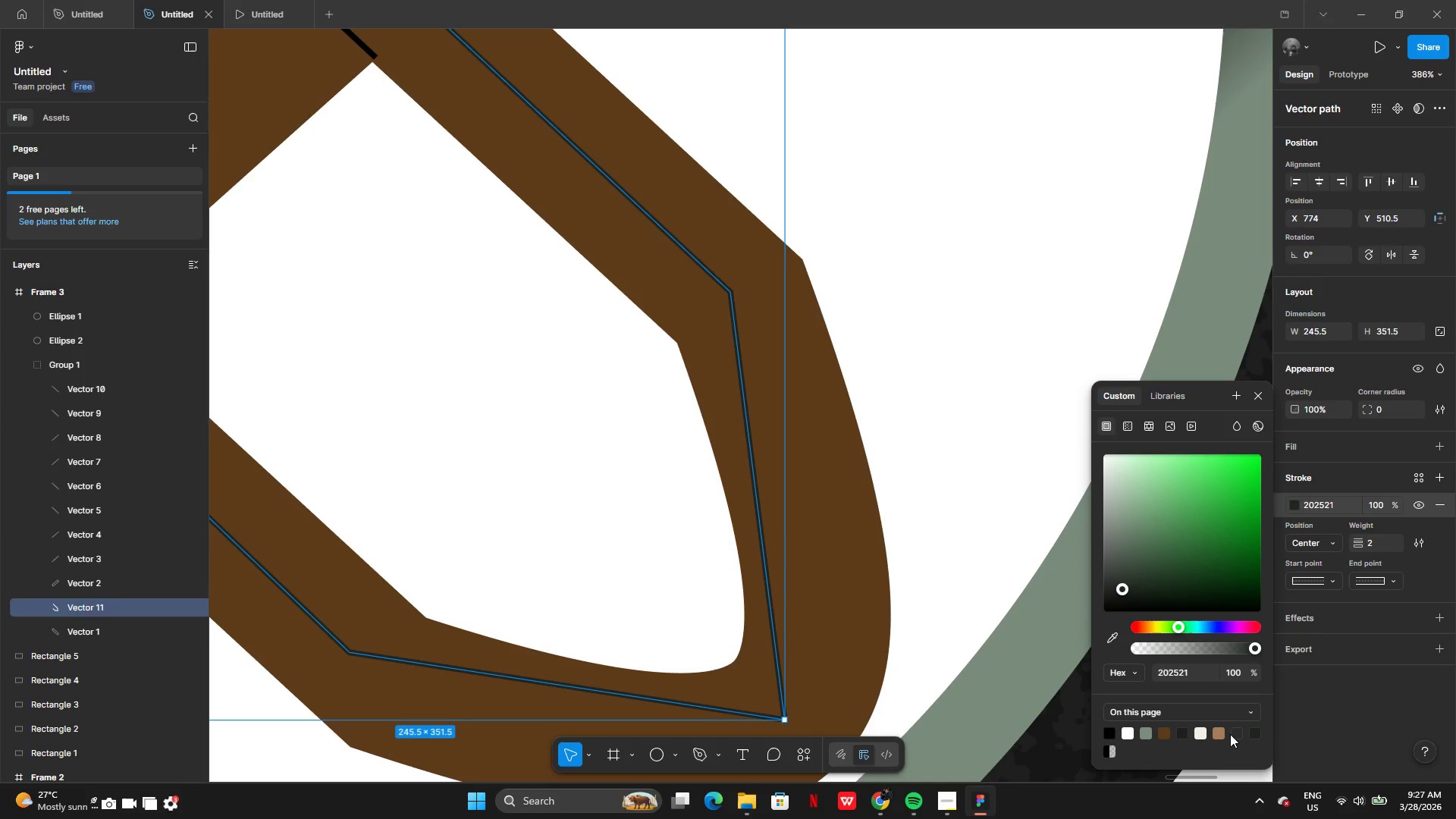 
left_click([1237, 734])
 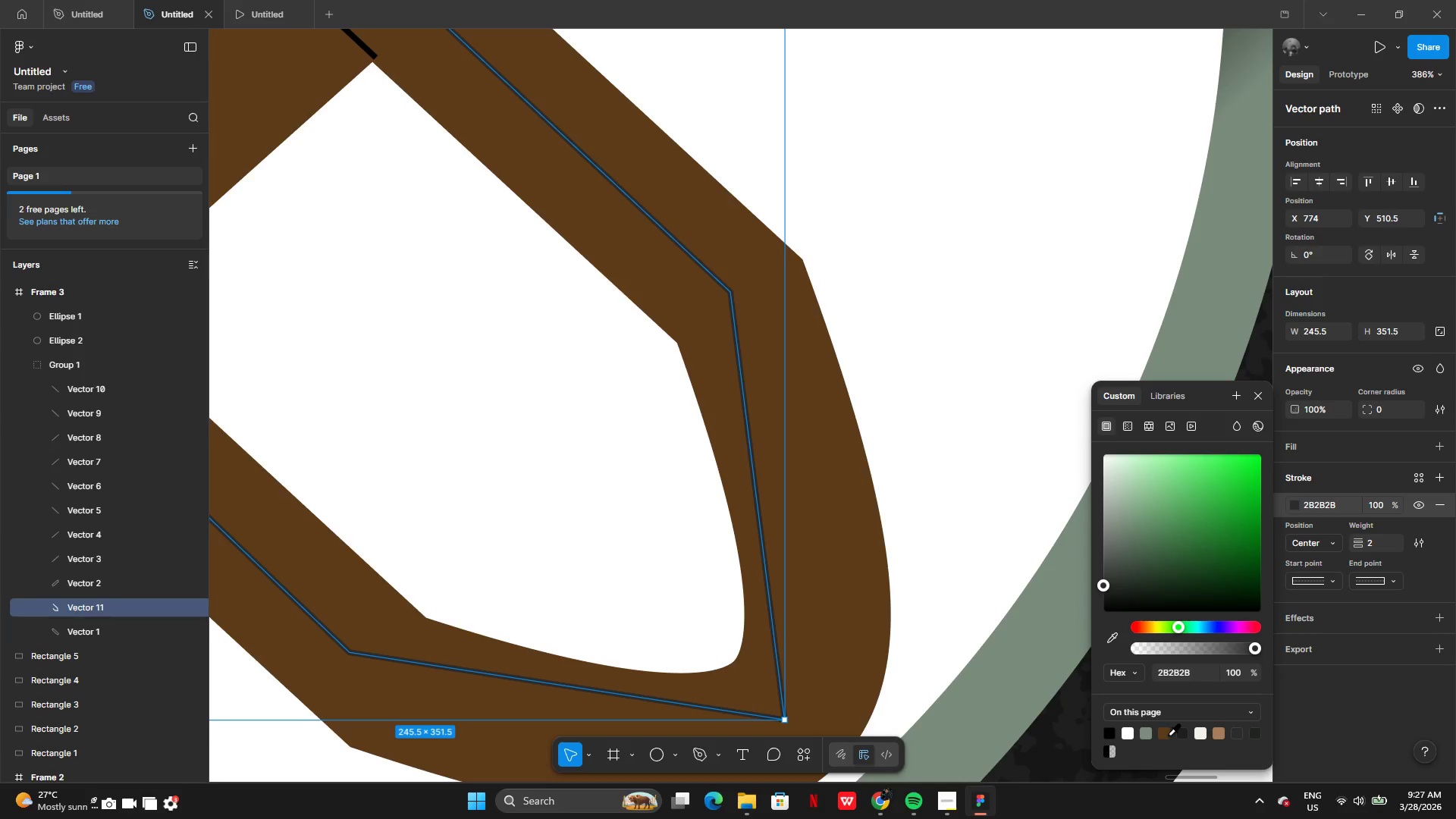 
left_click([1166, 735])
 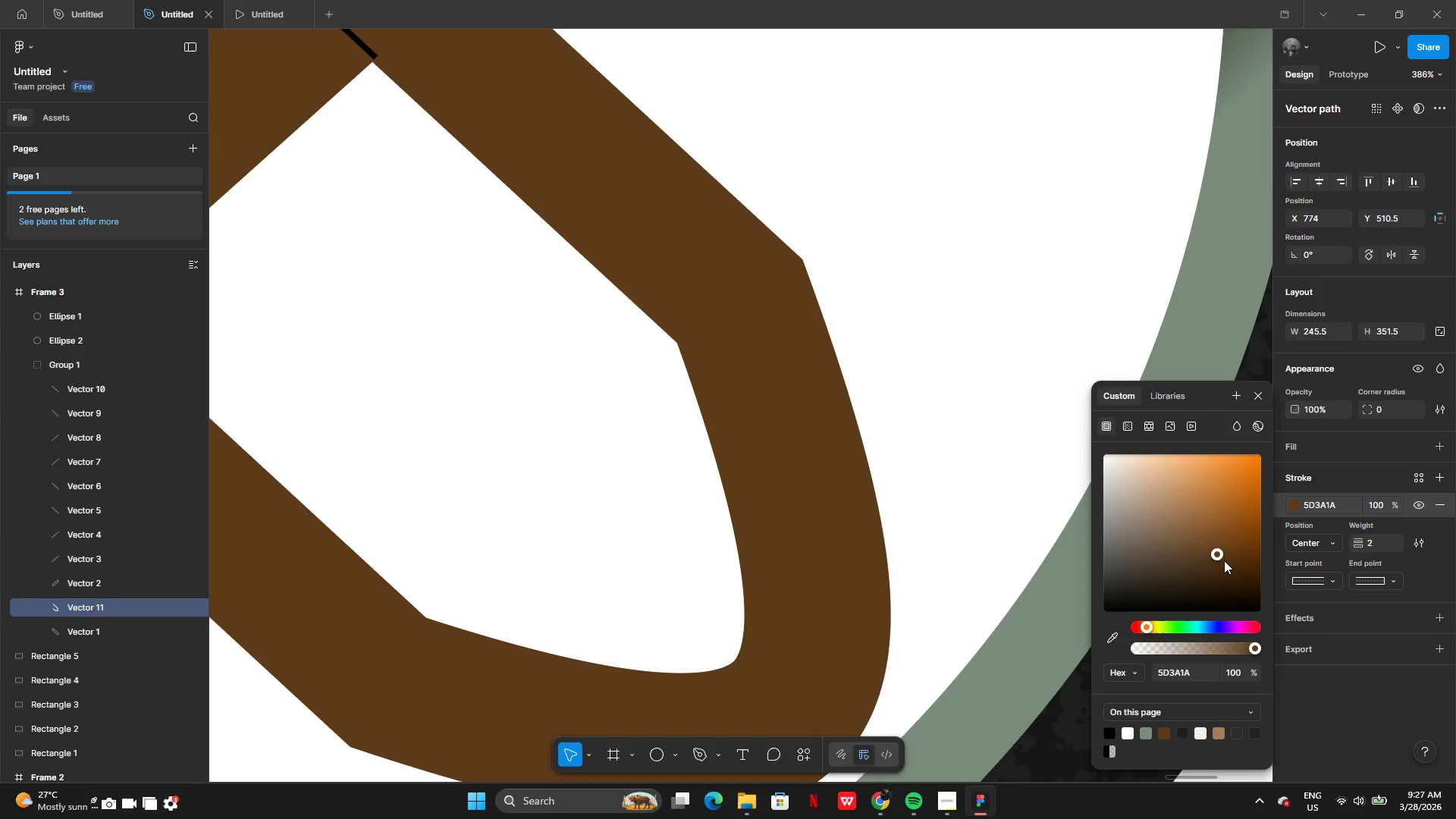 
left_click_drag(start_coordinate=[1224, 560], to_coordinate=[1298, 572])
 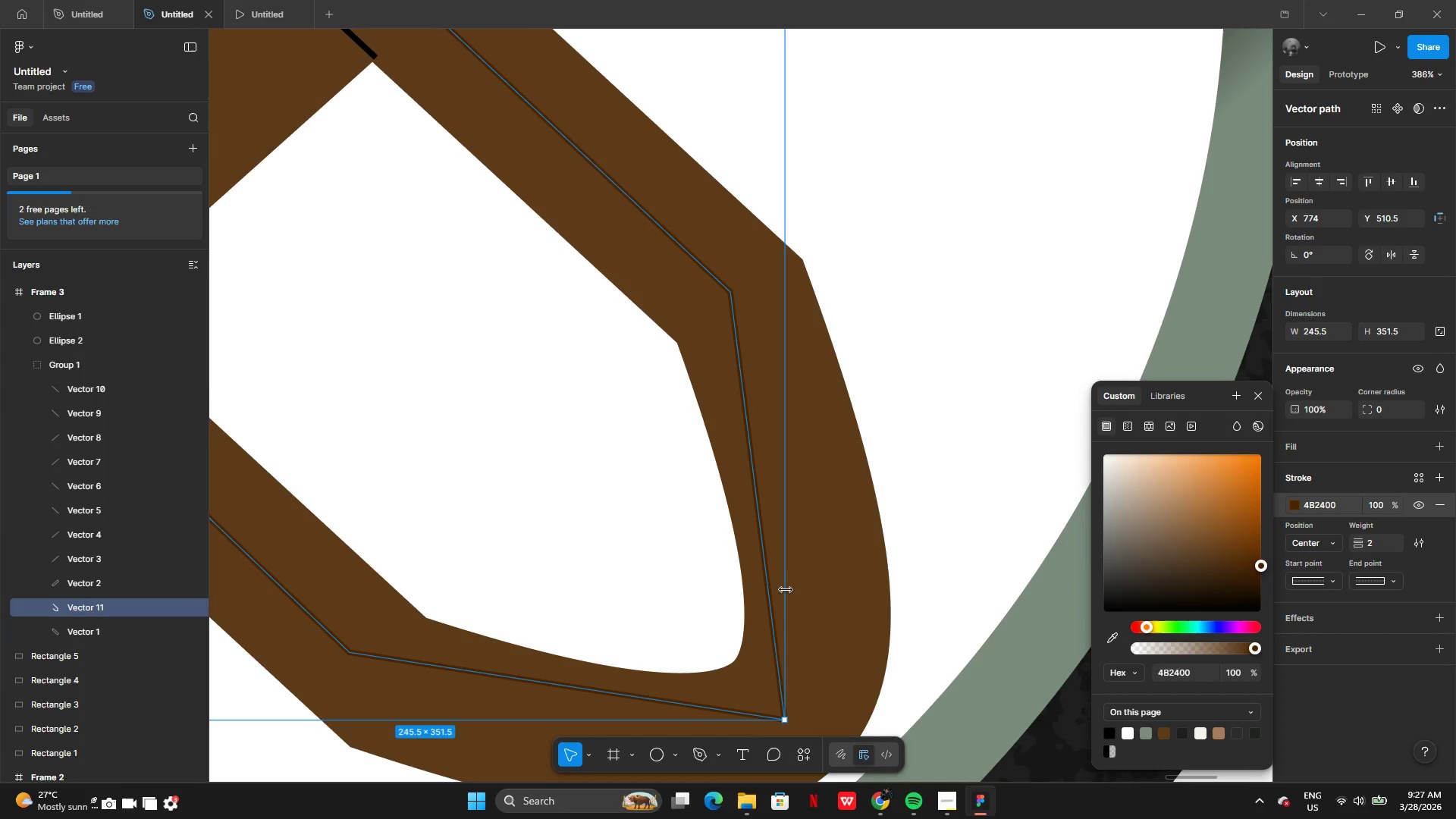 
double_click([768, 592])
 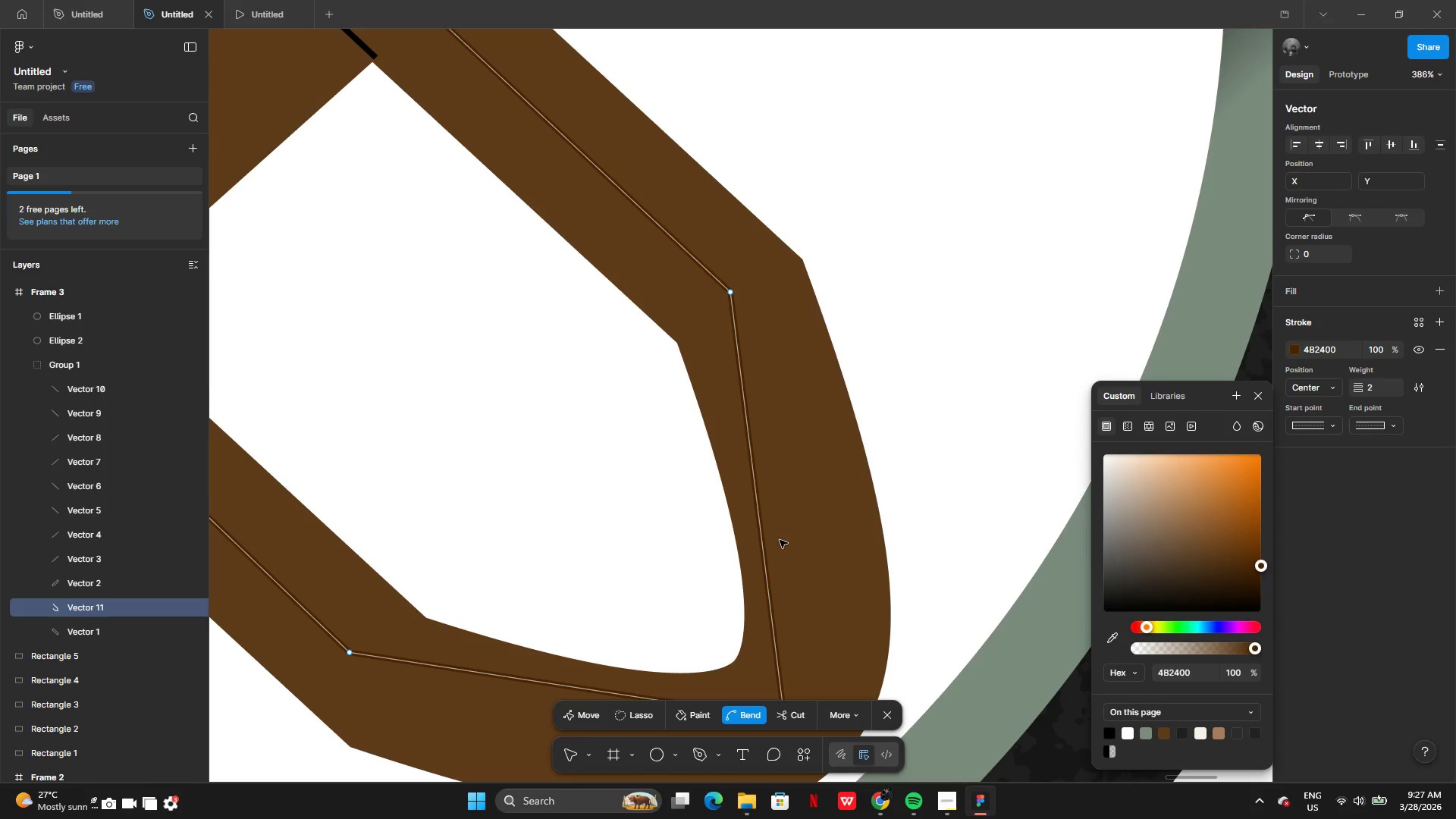 
left_click_drag(start_coordinate=[761, 545], to_coordinate=[811, 548])
 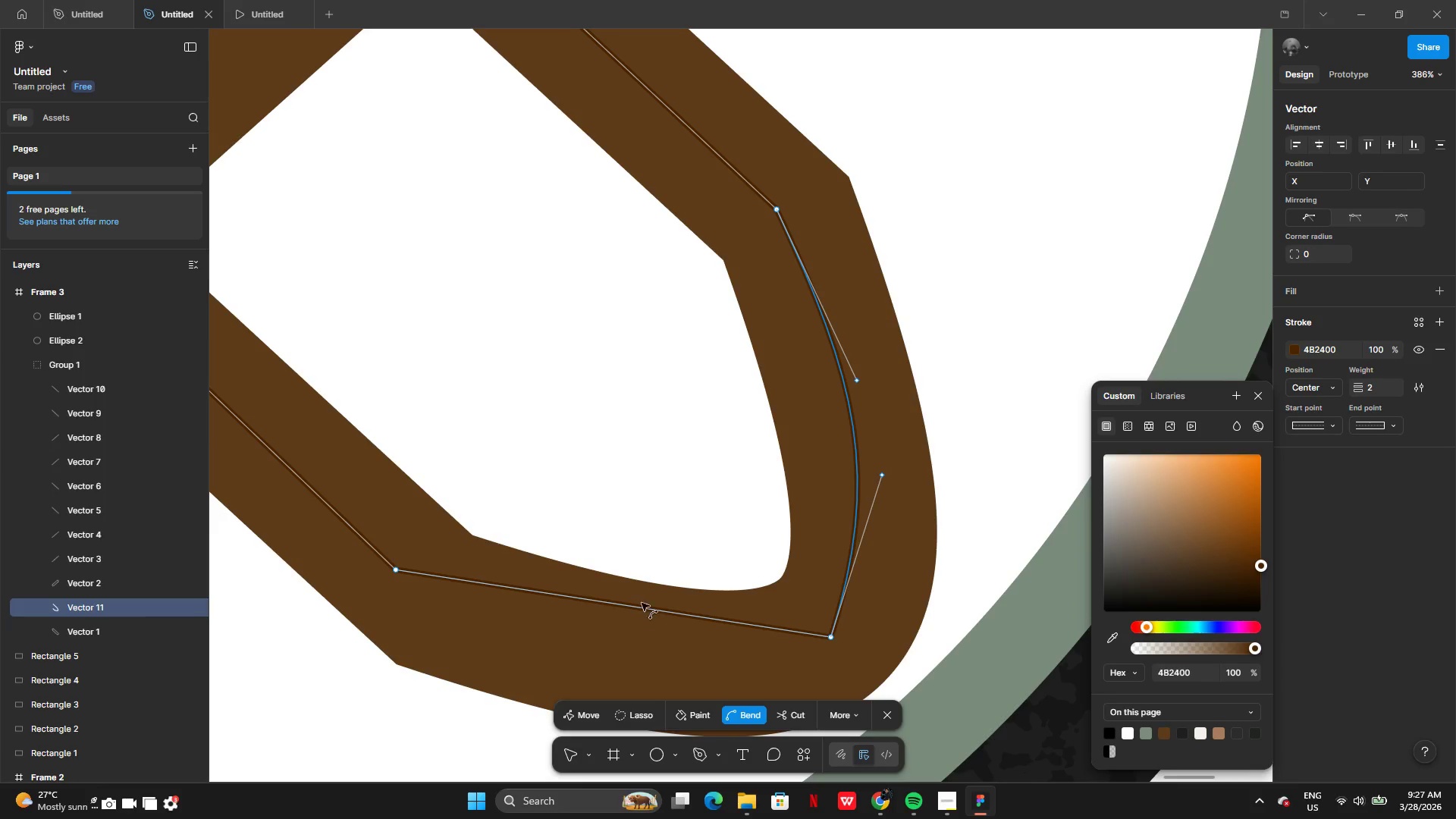 
left_click_drag(start_coordinate=[632, 607], to_coordinate=[648, 661])
 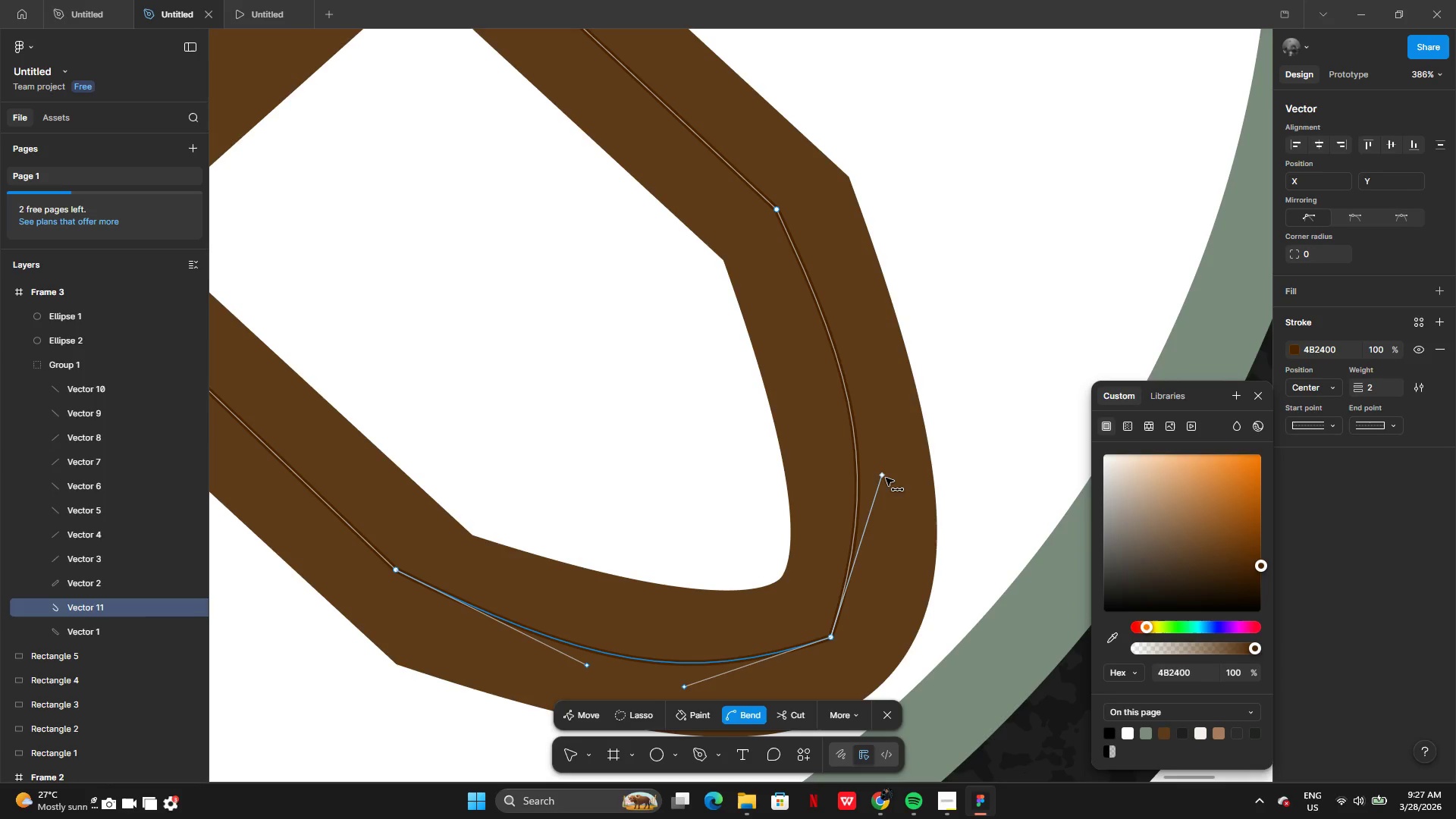 
left_click_drag(start_coordinate=[883, 475], to_coordinate=[894, 584])
 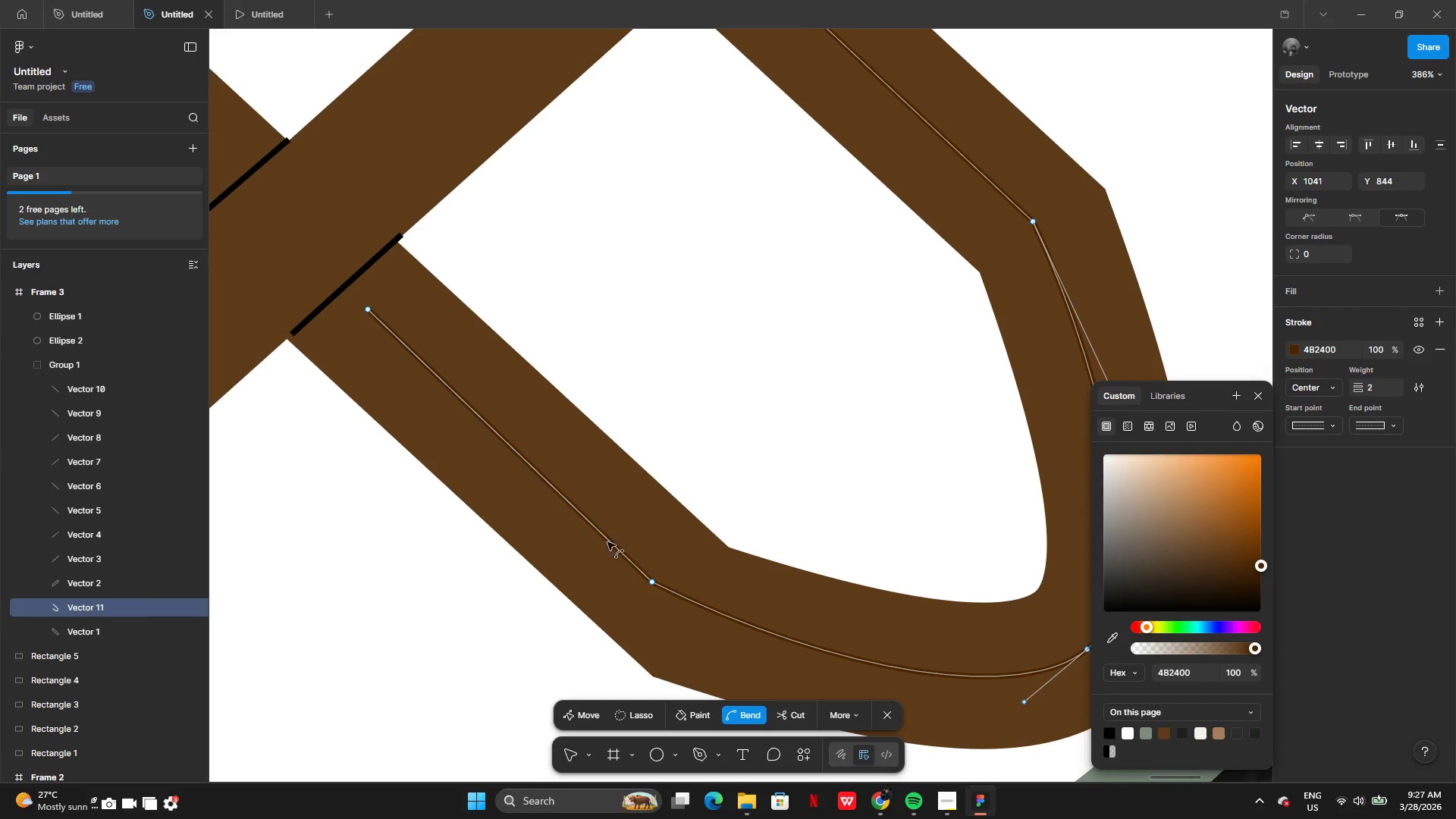 
left_click([651, 582])
 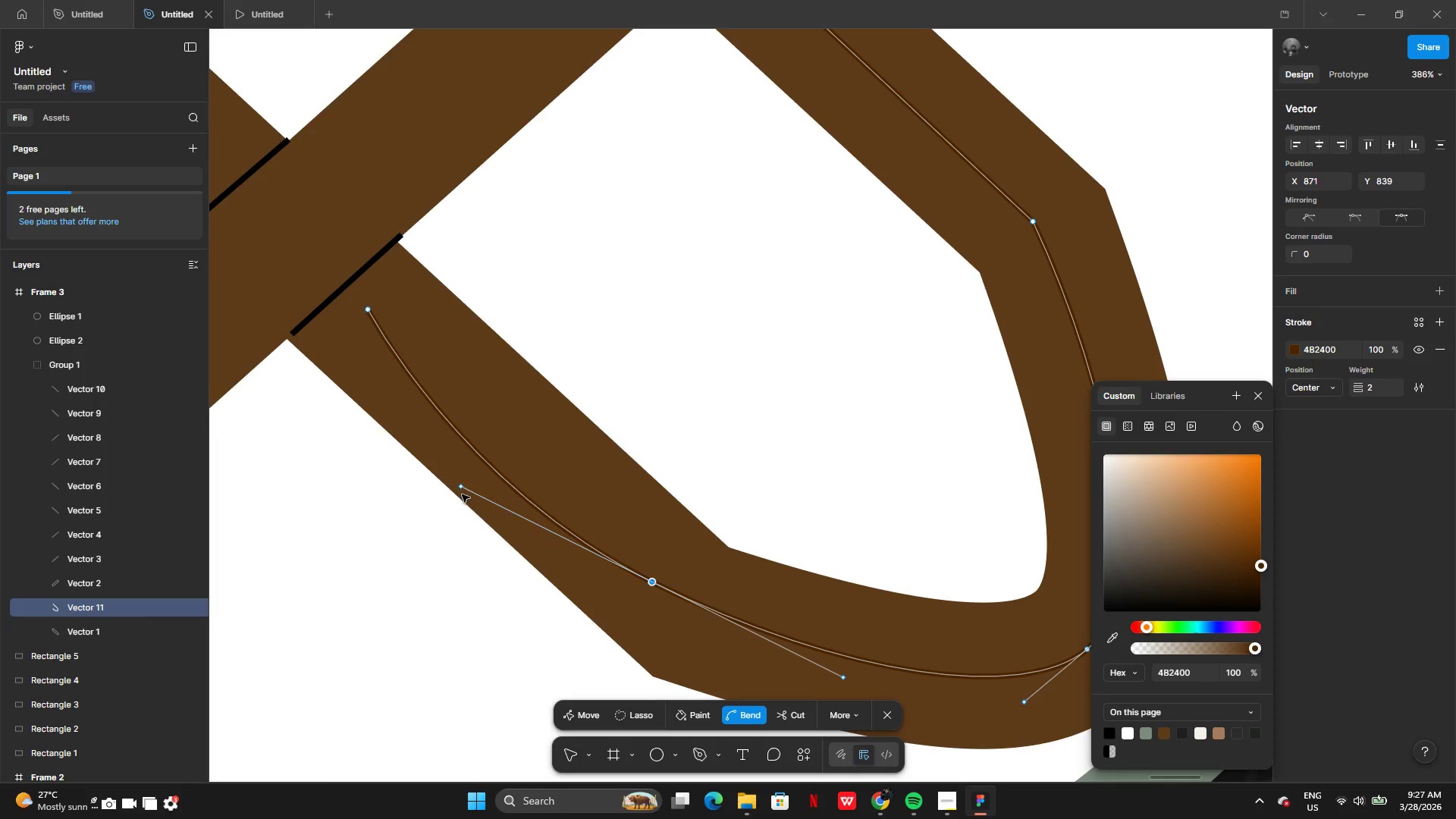 
left_click_drag(start_coordinate=[463, 487], to_coordinate=[491, 458])
 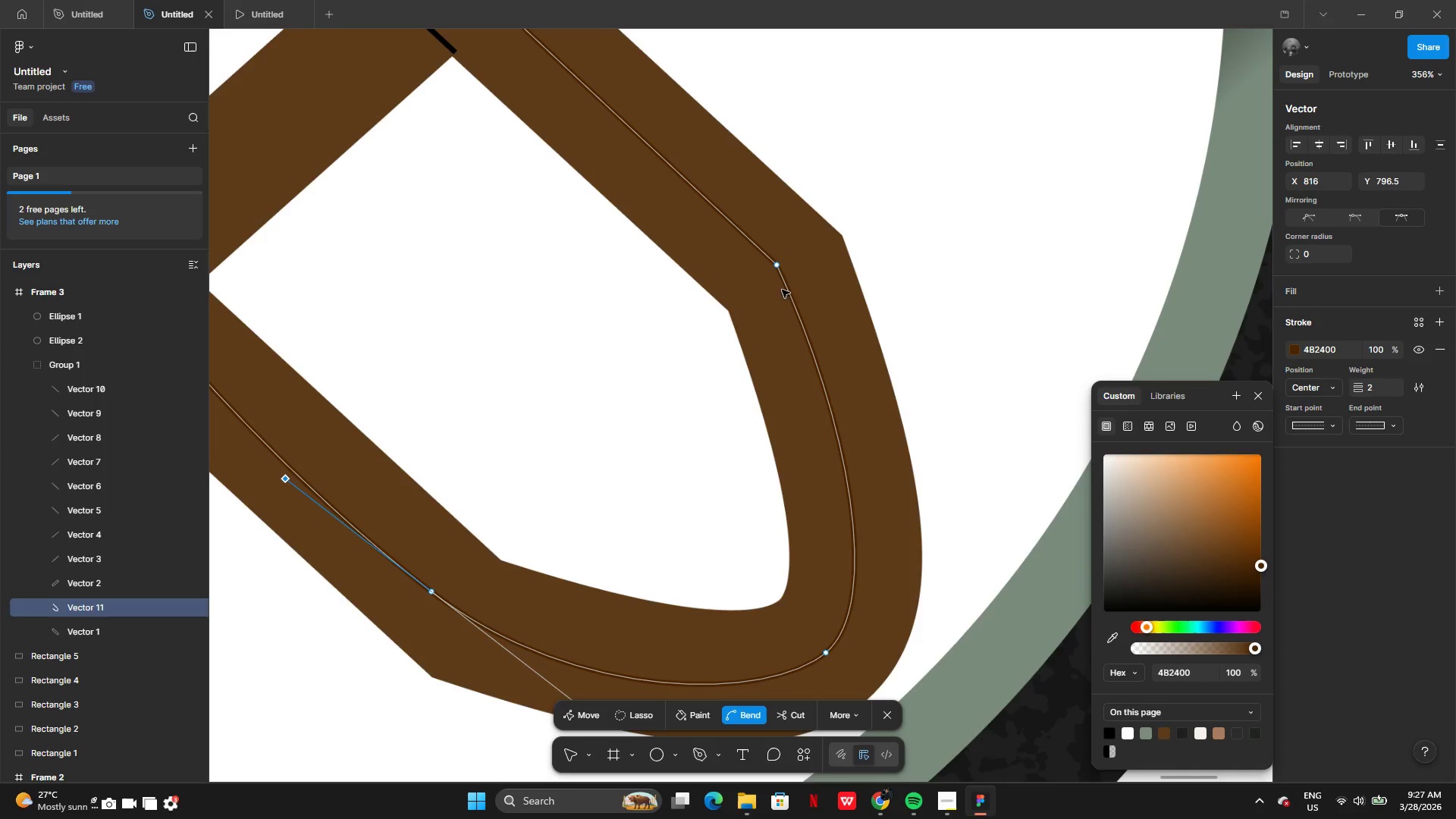 
left_click([777, 268])
 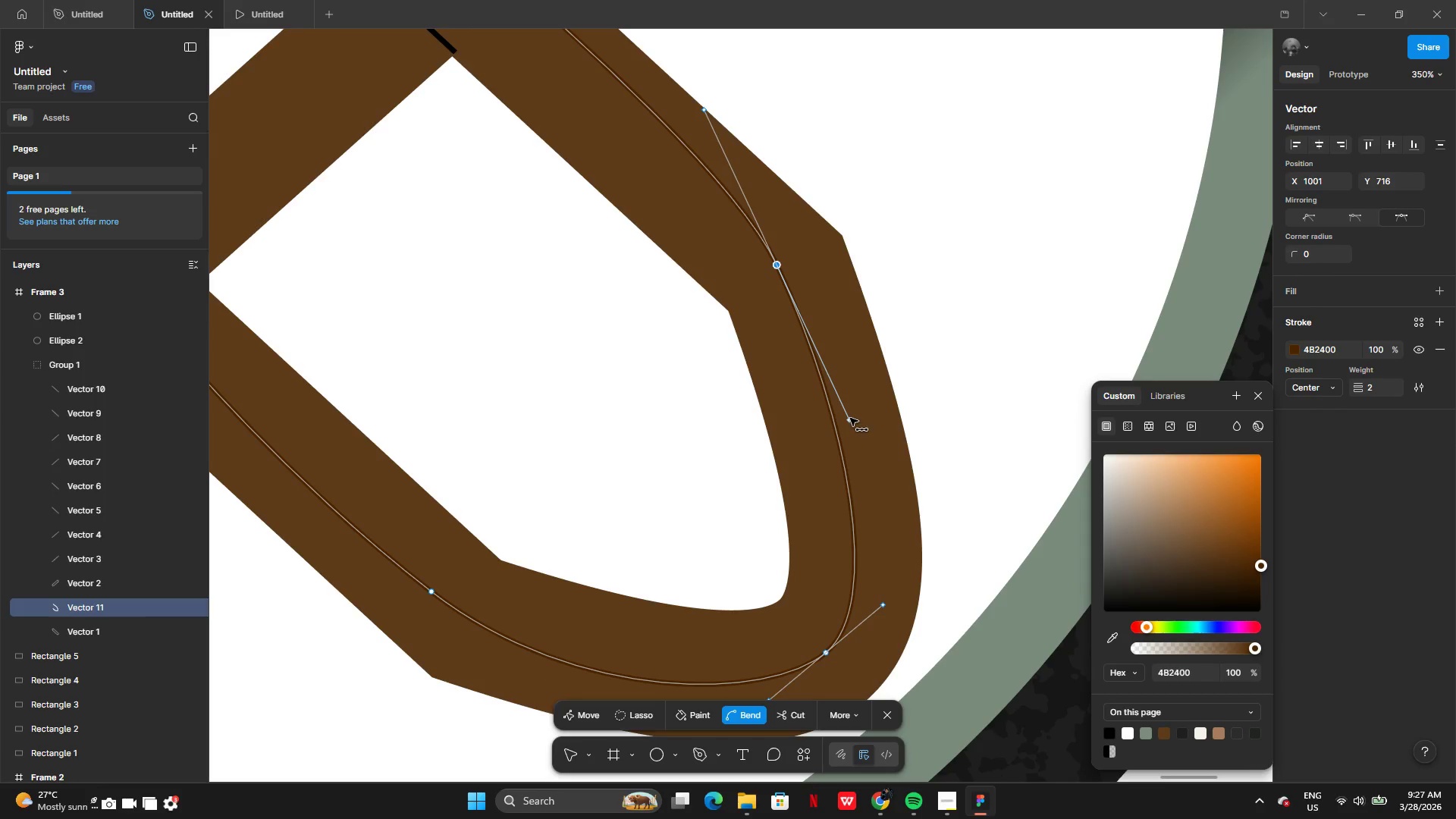 
left_click_drag(start_coordinate=[850, 416], to_coordinate=[861, 399])
 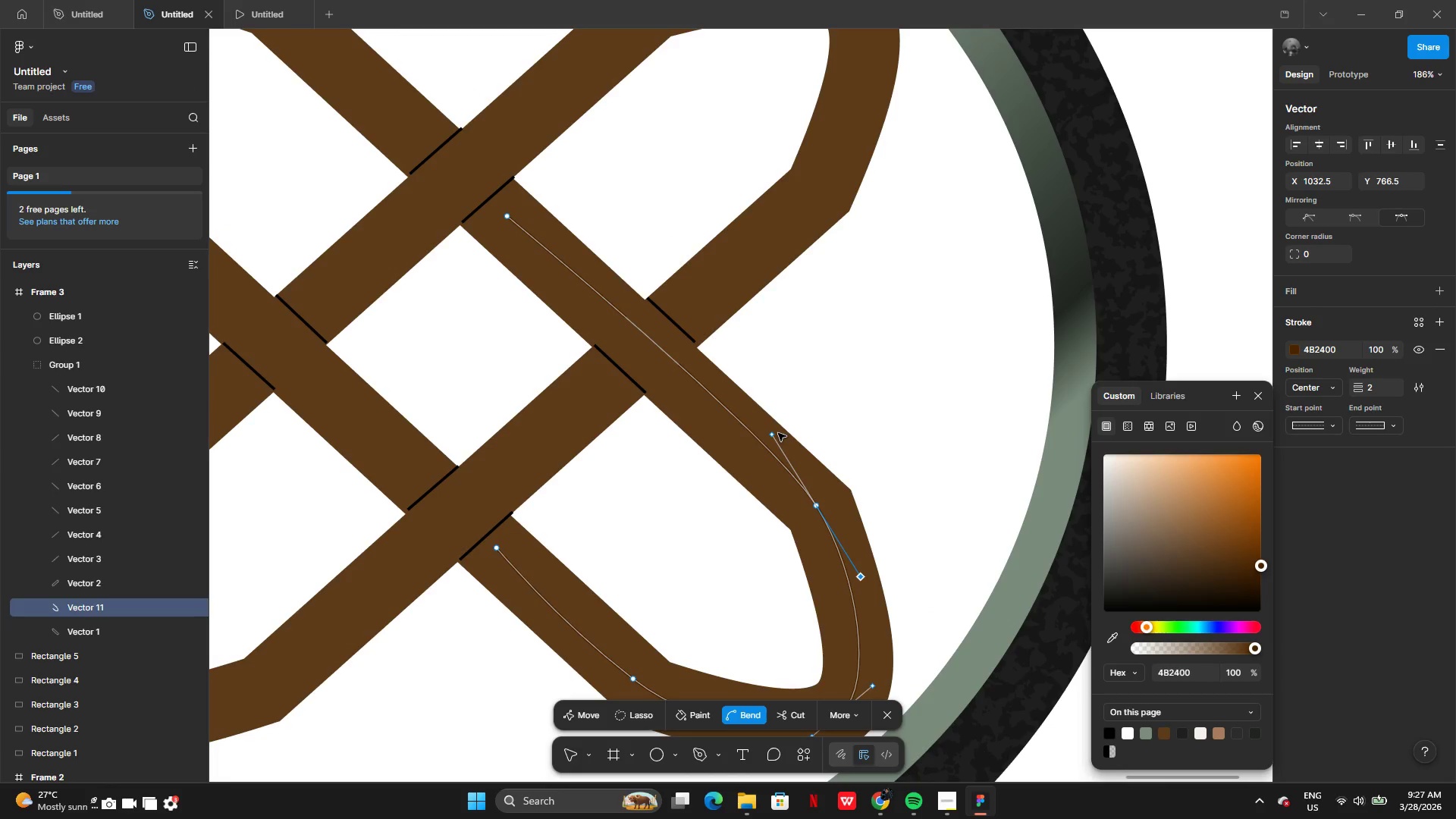 
left_click_drag(start_coordinate=[772, 436], to_coordinate=[761, 436])
 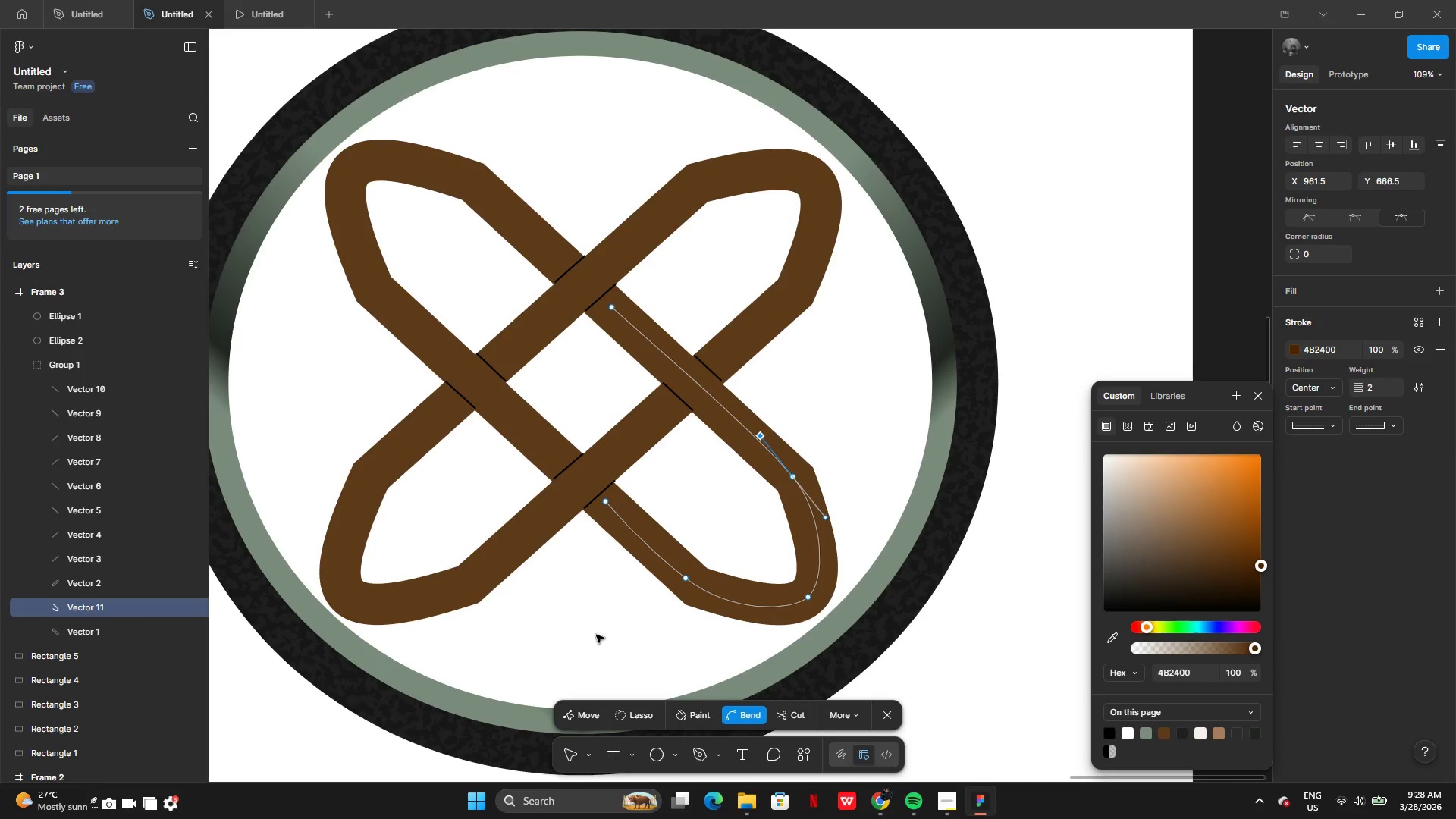 
double_click([596, 635])
 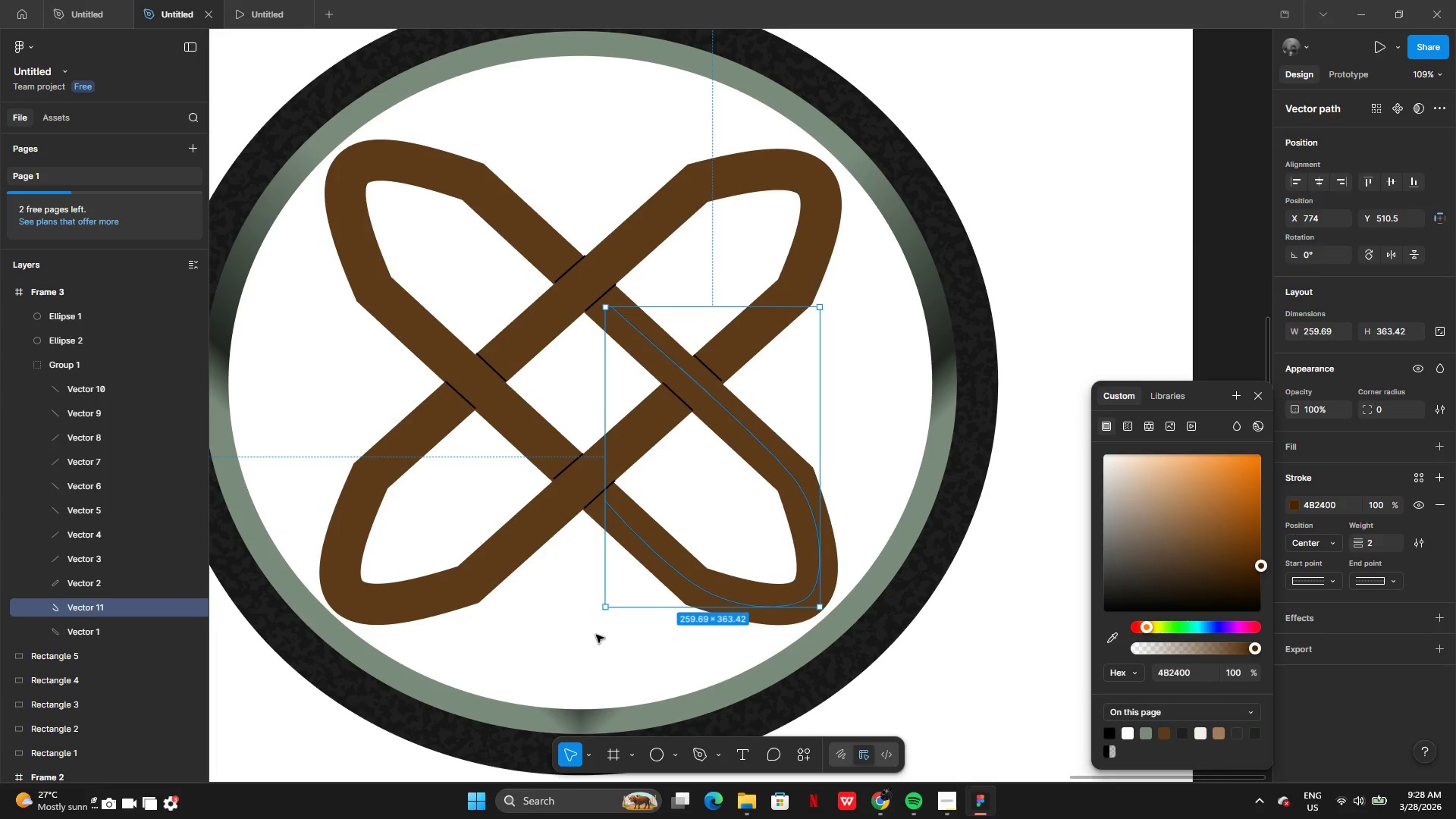 
triple_click([596, 635])
 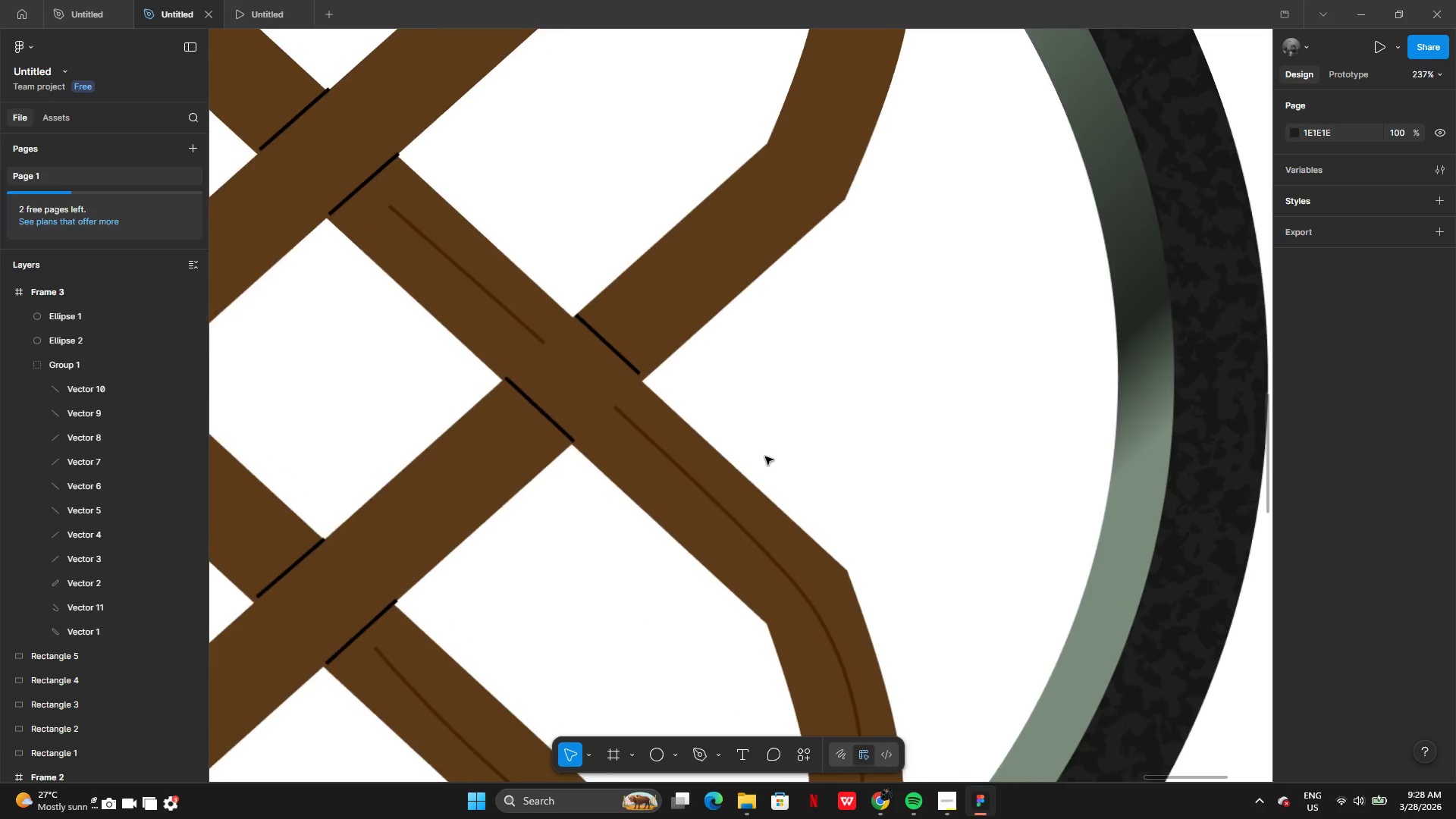 
double_click([642, 432])
 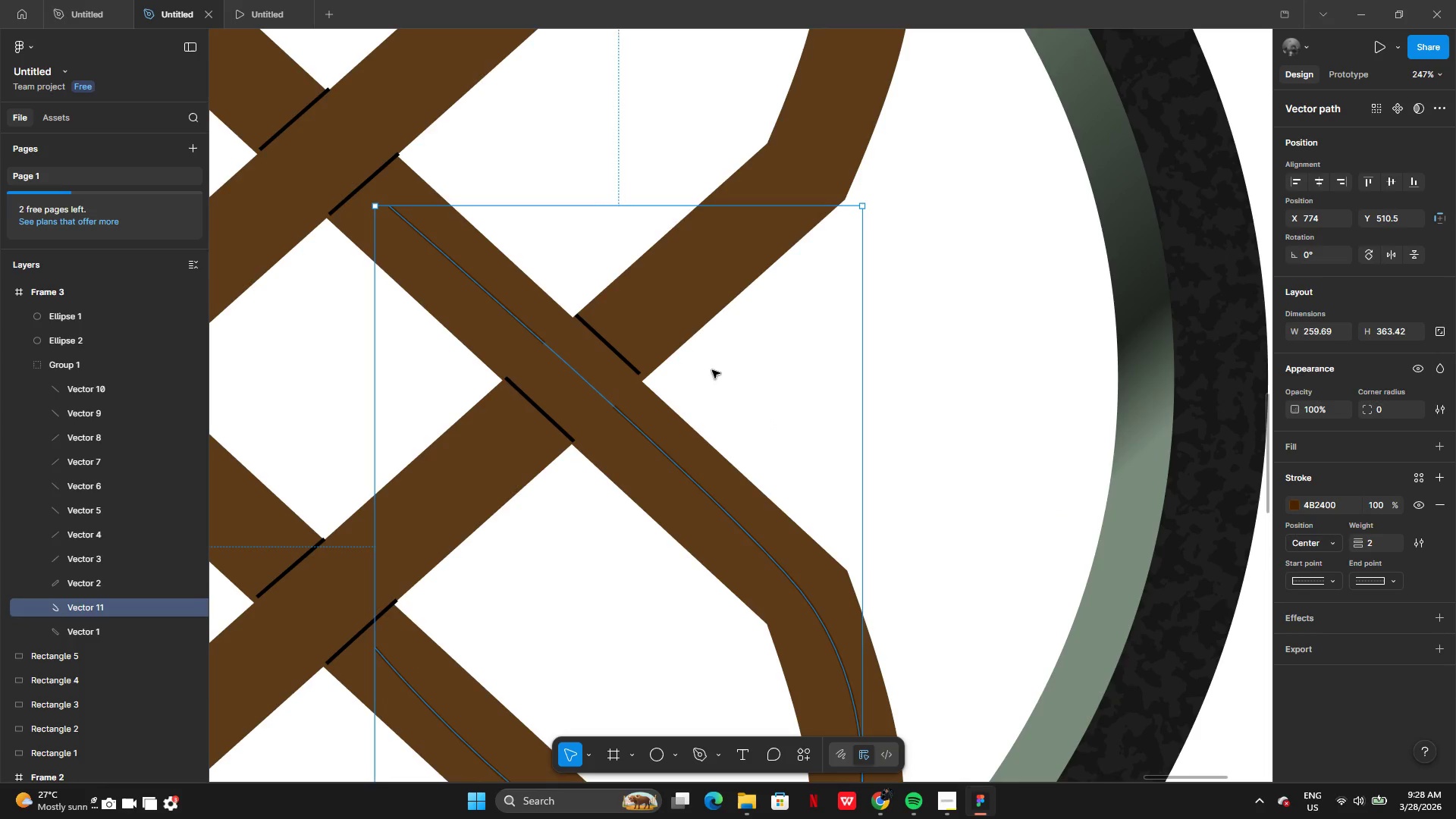 
left_click([716, 366])
 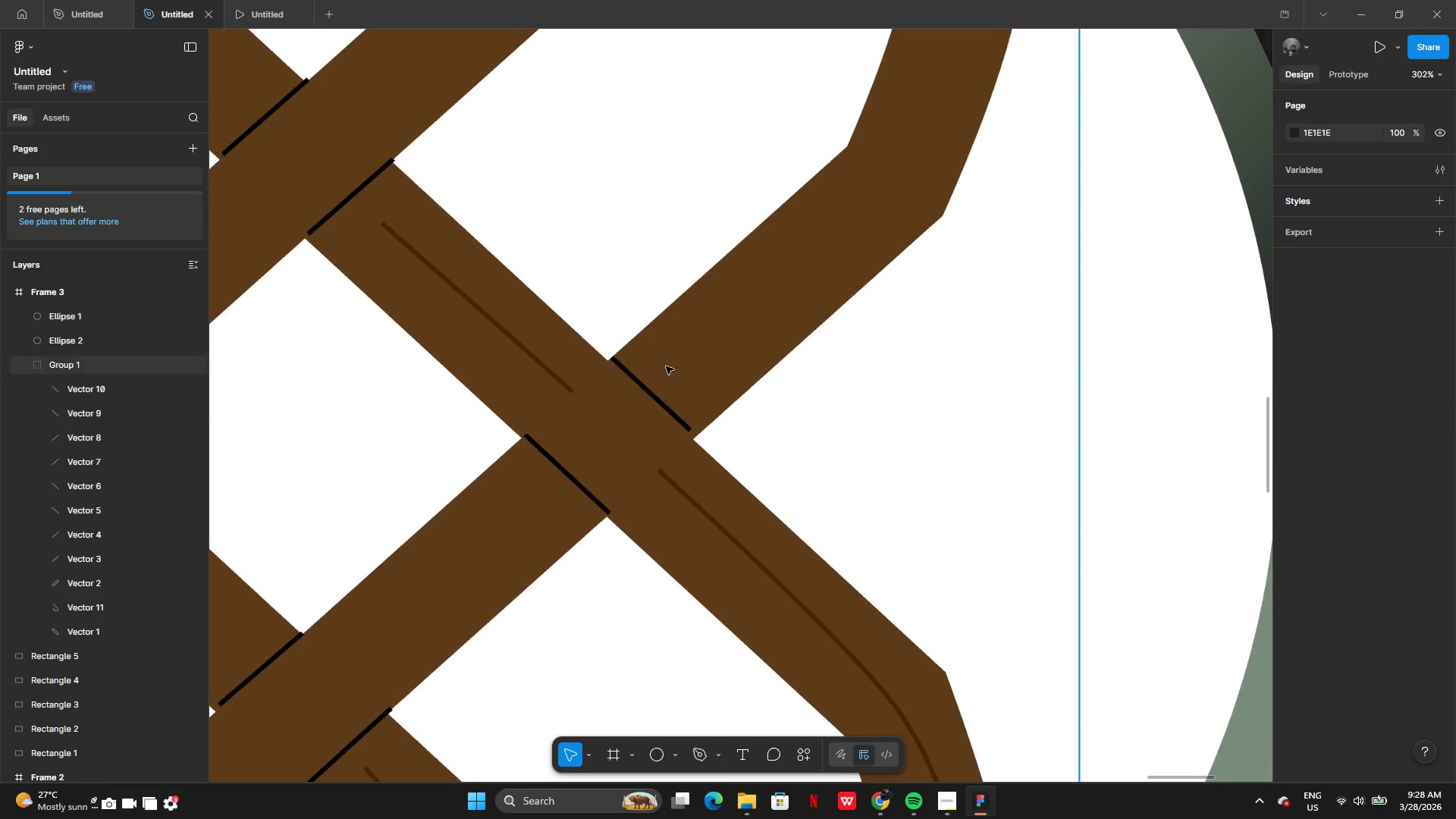 
left_click([563, 384])
 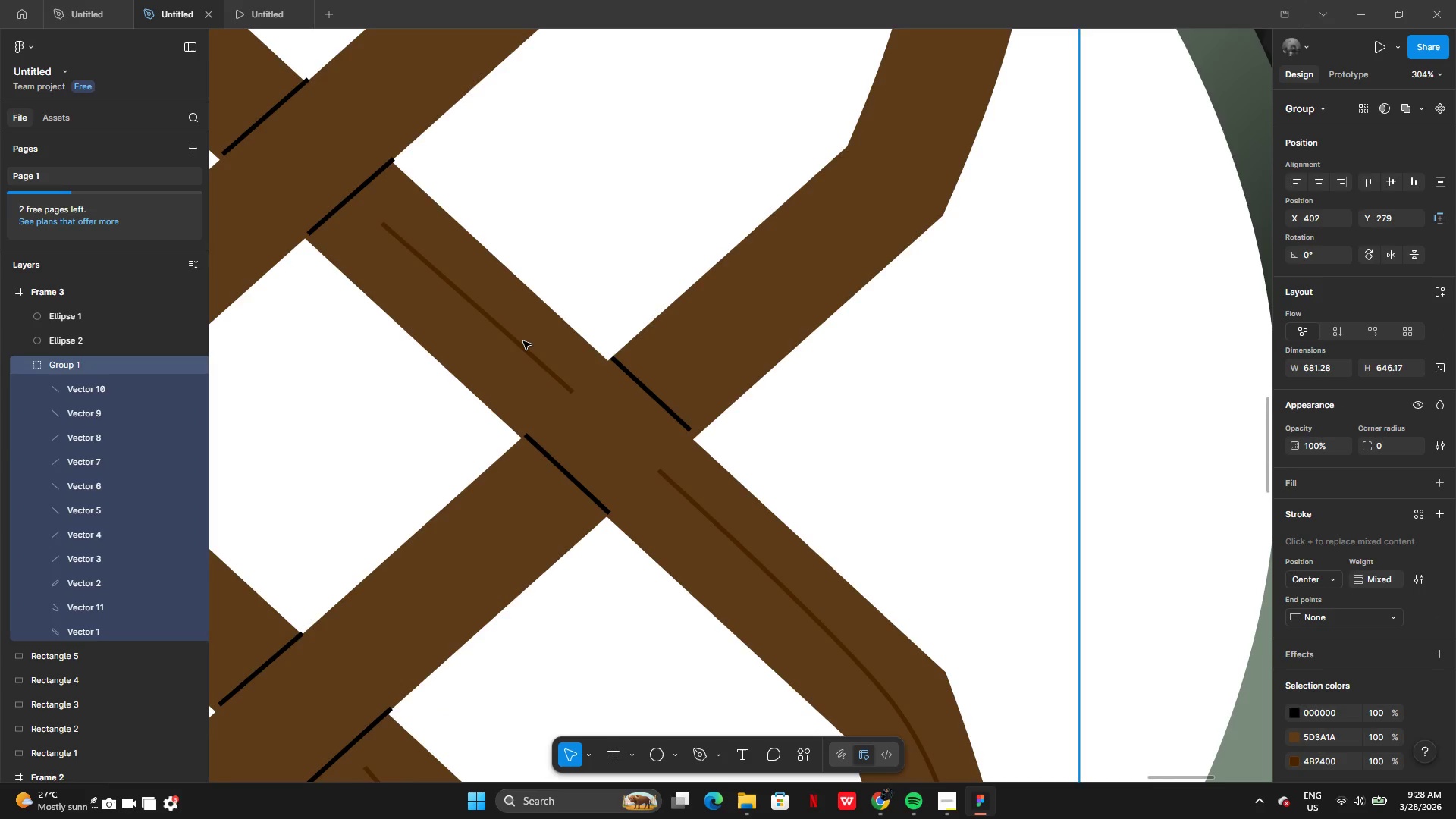 
left_click([523, 341])
 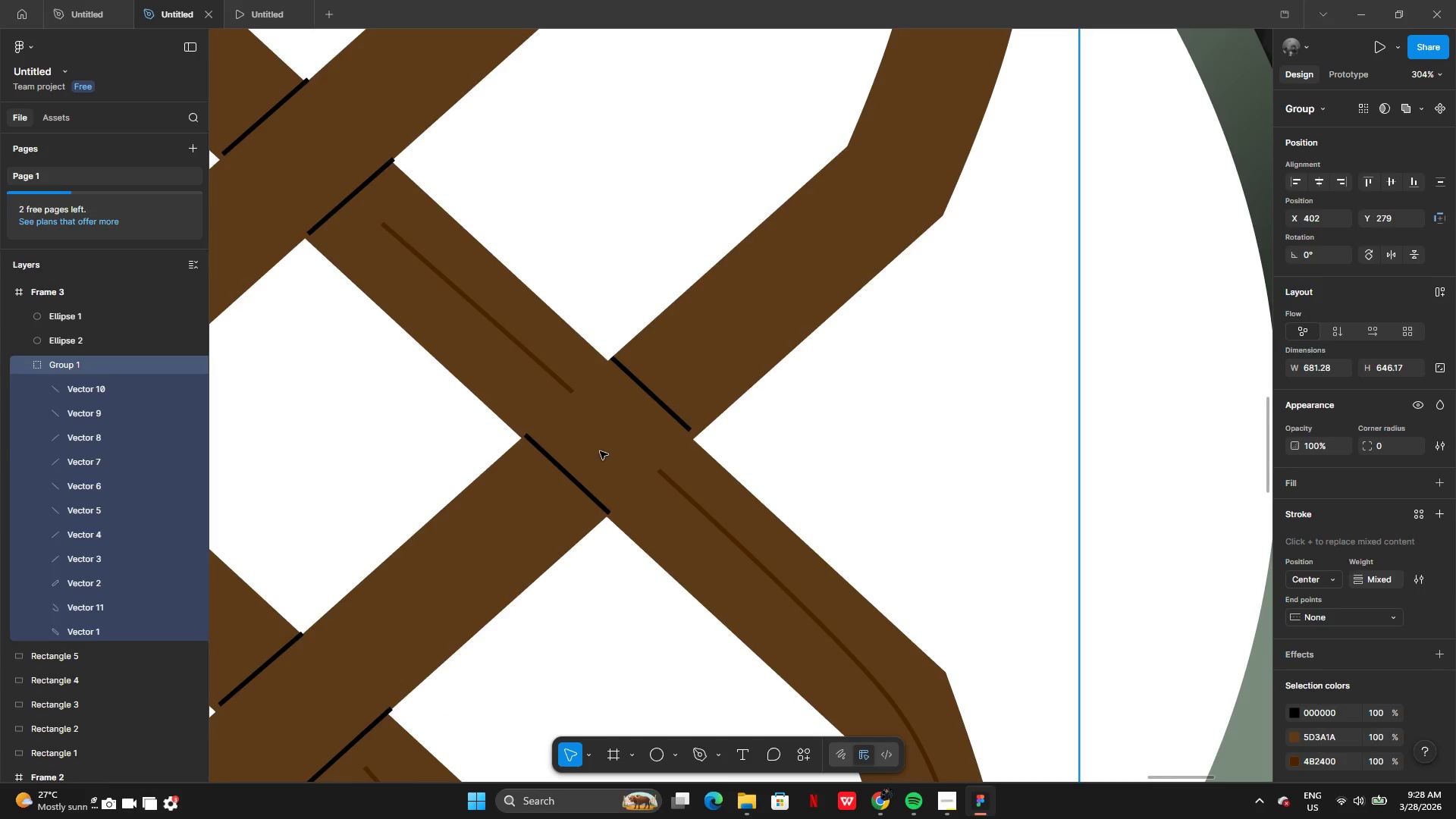 
double_click([601, 451])
 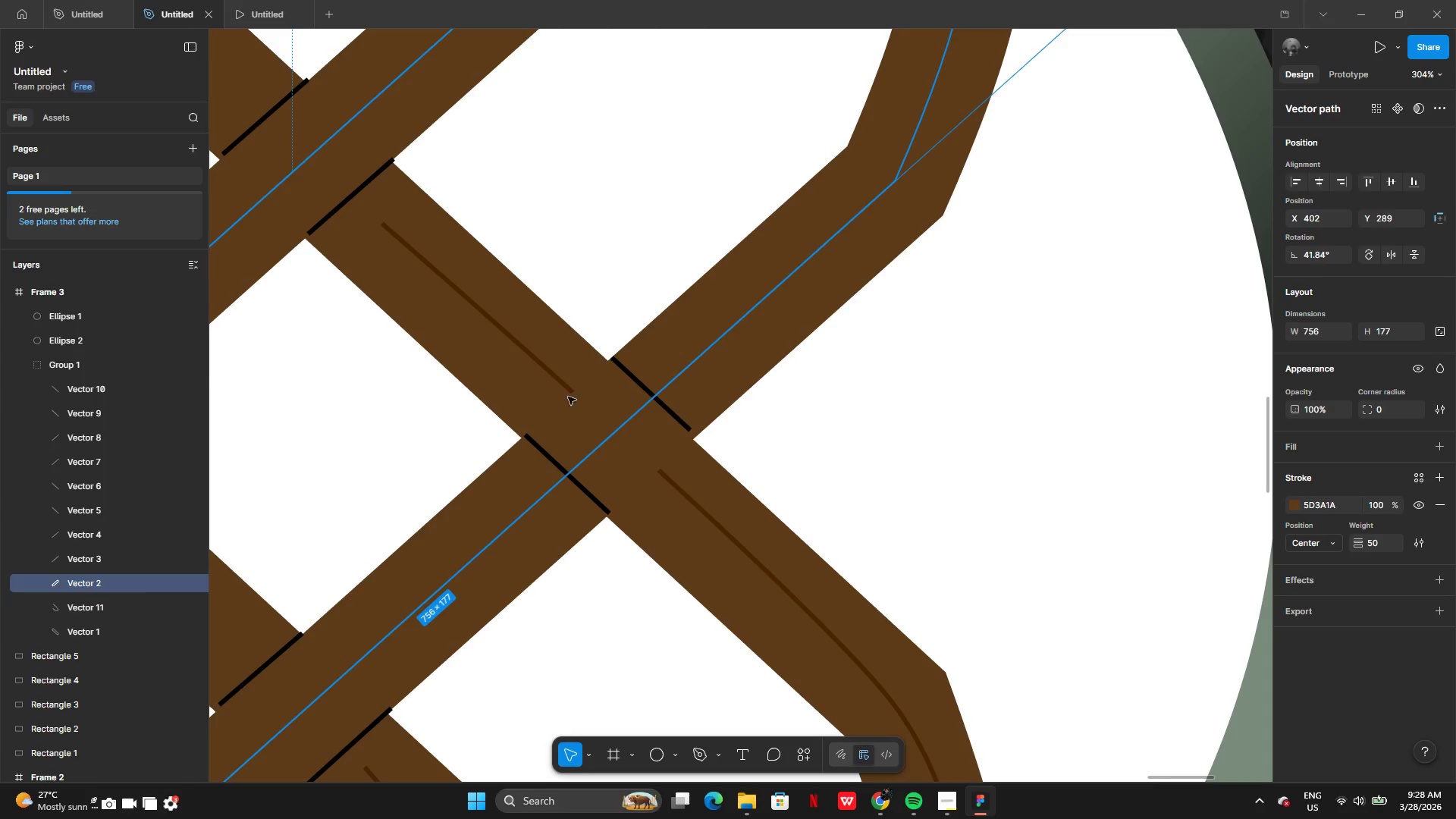 
left_click([560, 388])
 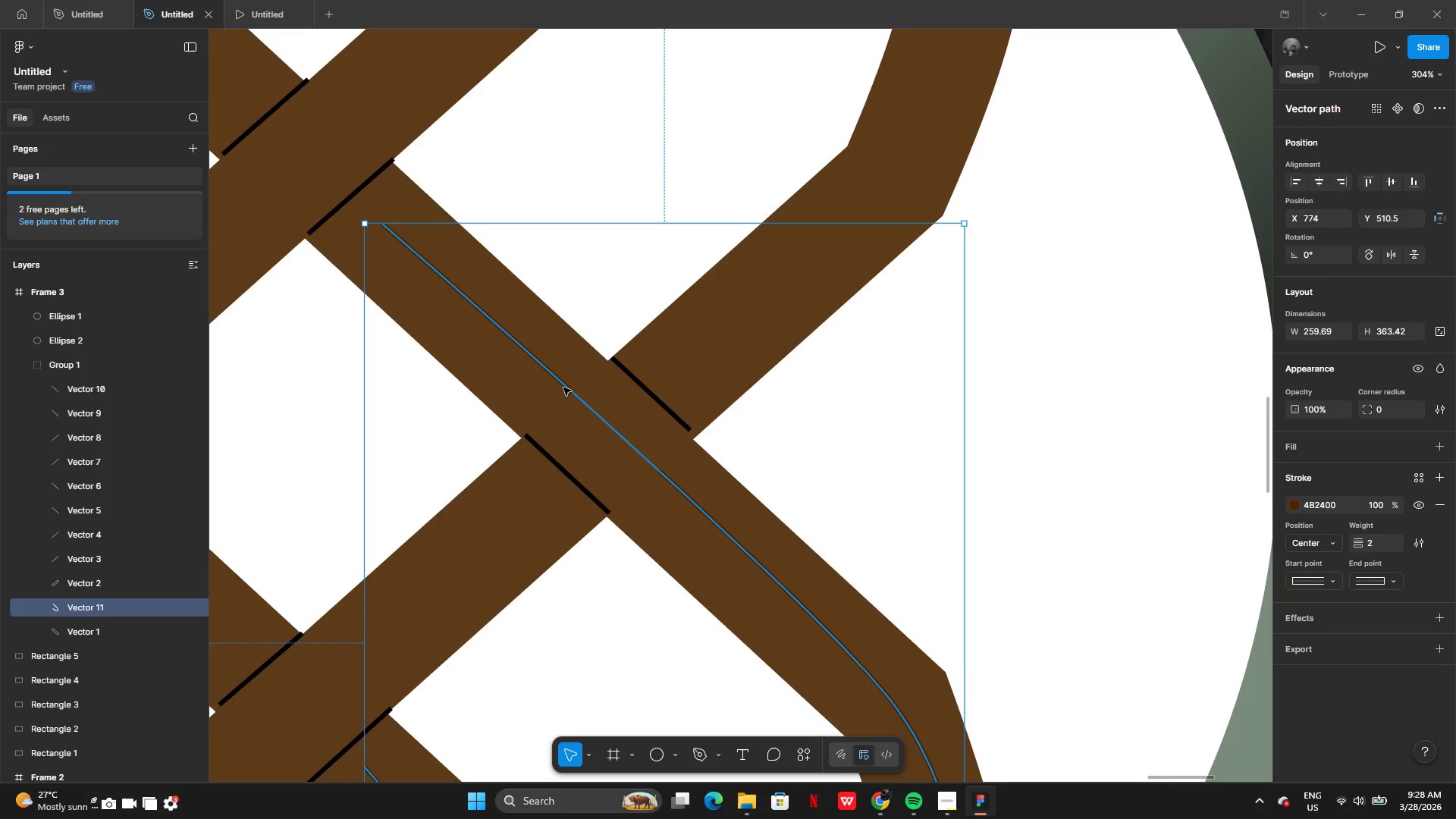 
left_click([573, 390])
 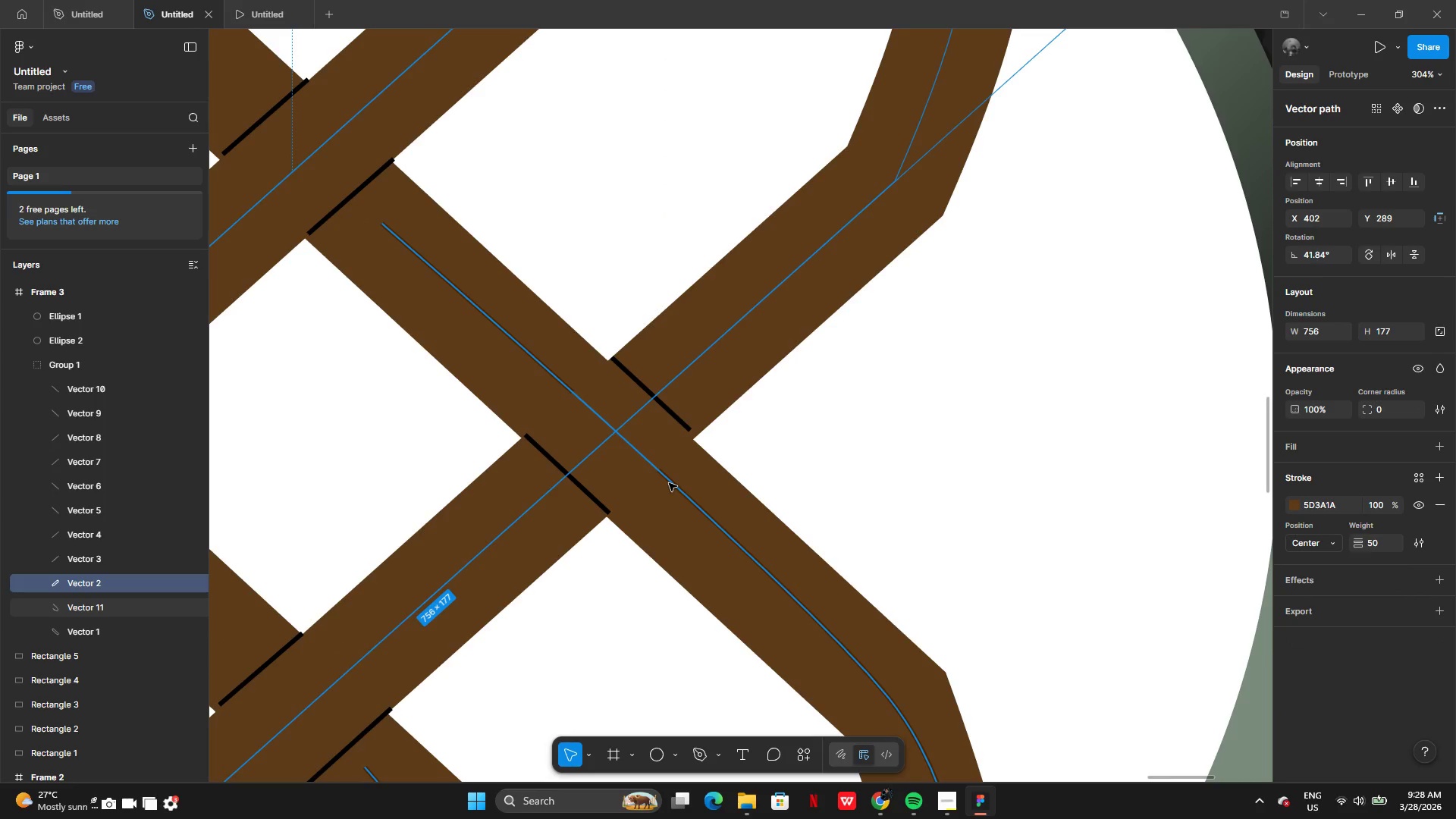 
double_click([669, 483])
 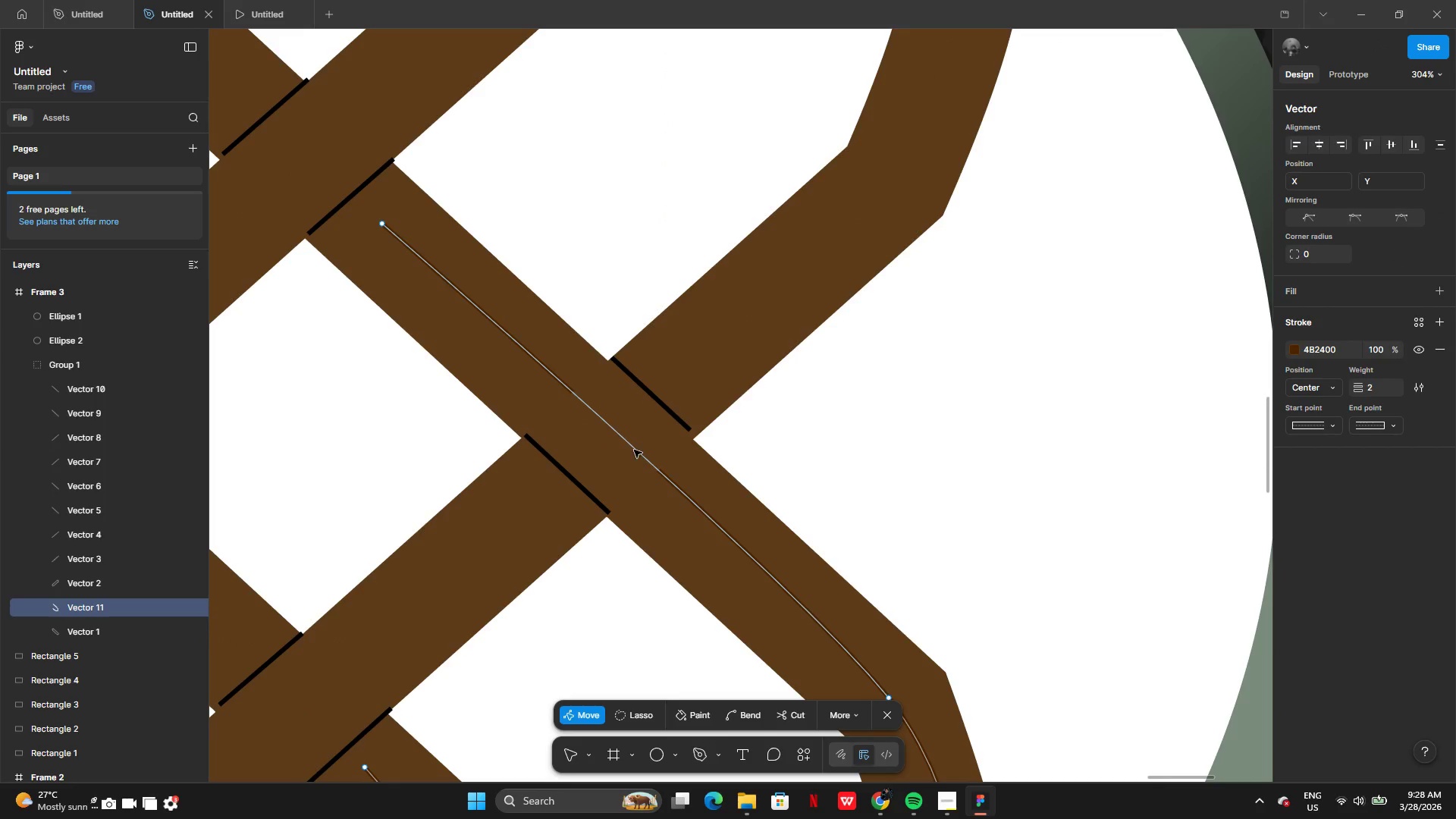 
left_click_drag(start_coordinate=[634, 450], to_coordinate=[703, 399])
 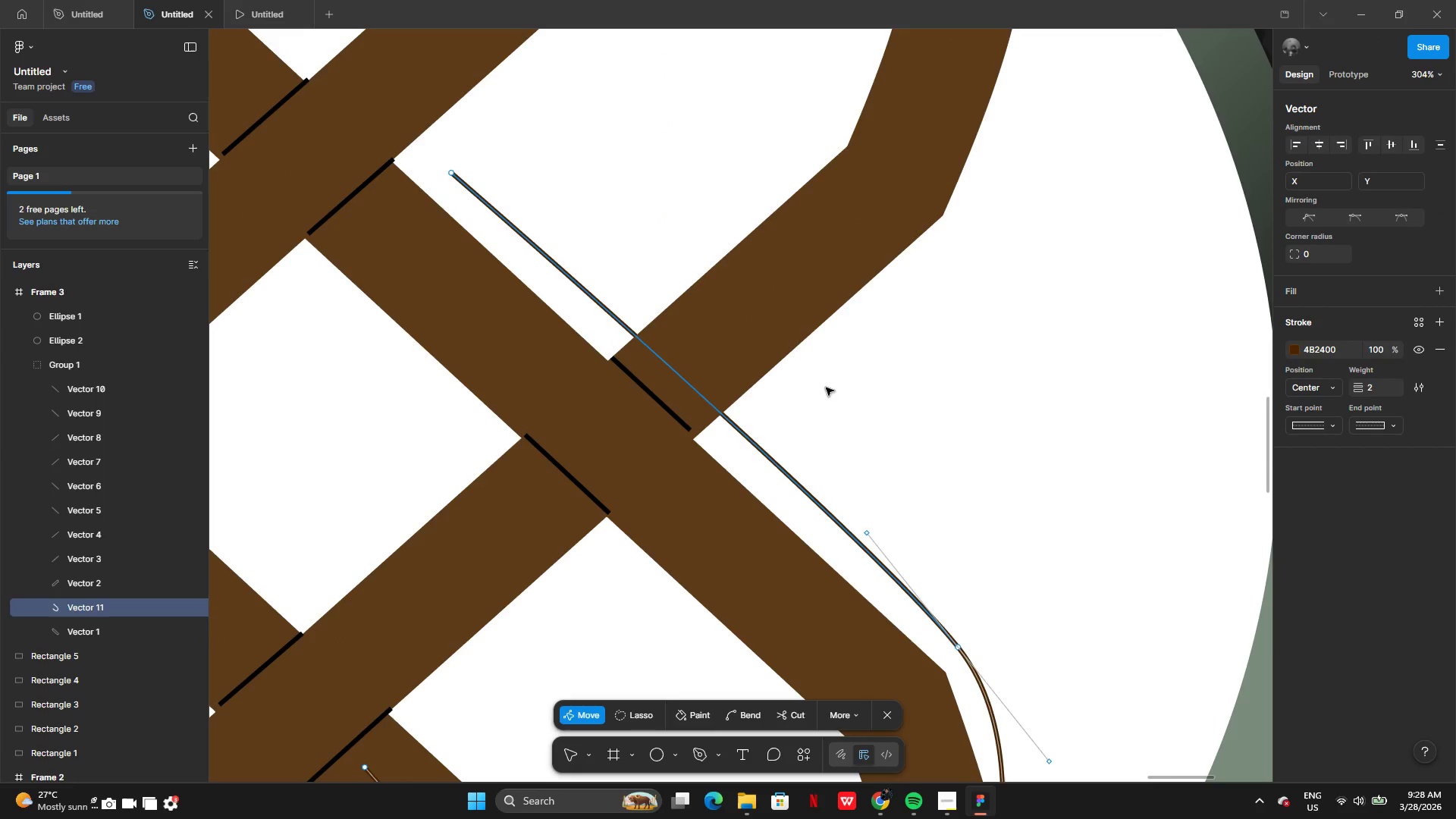 
left_click([826, 388])
 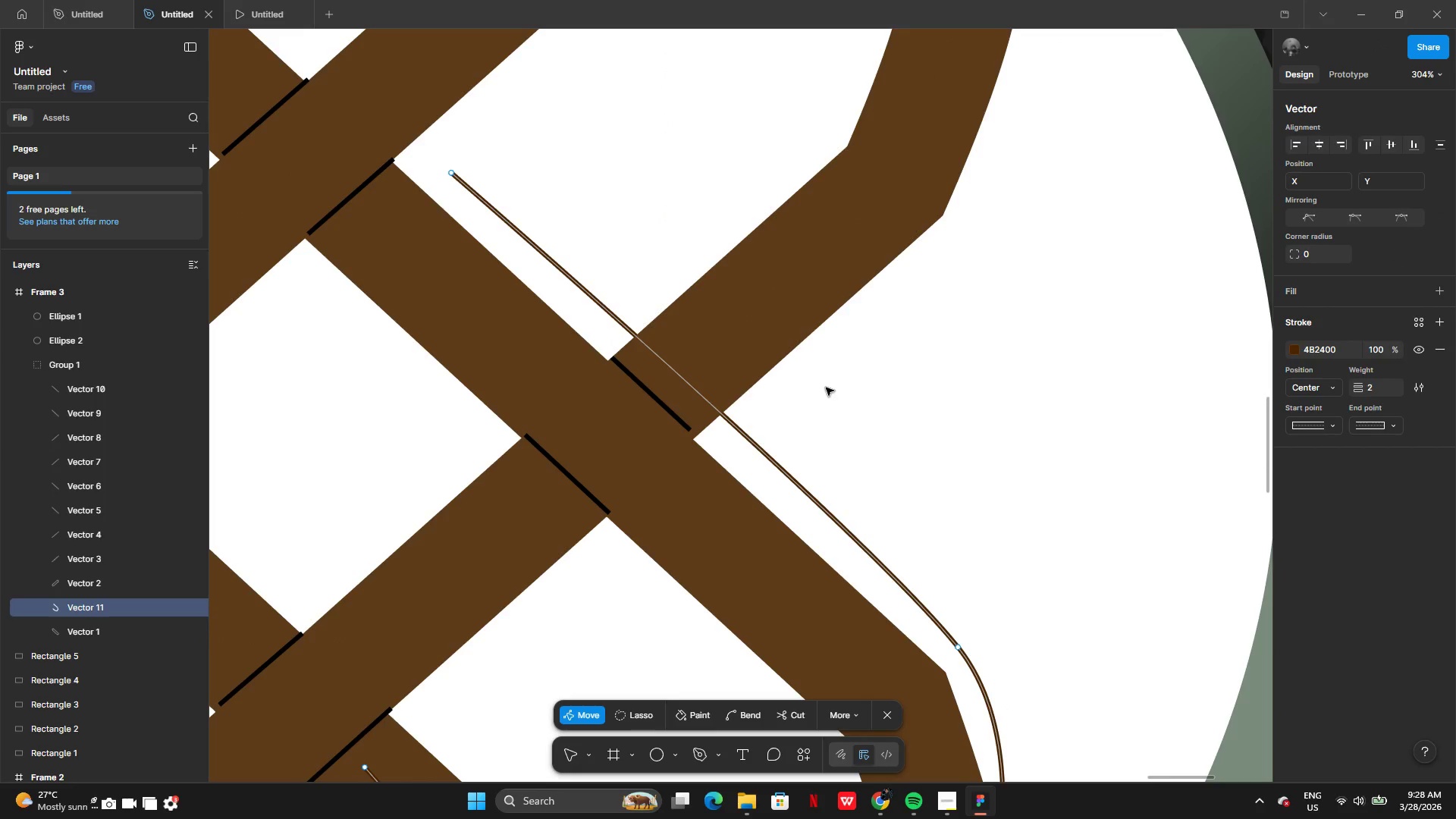 
double_click([826, 388])
 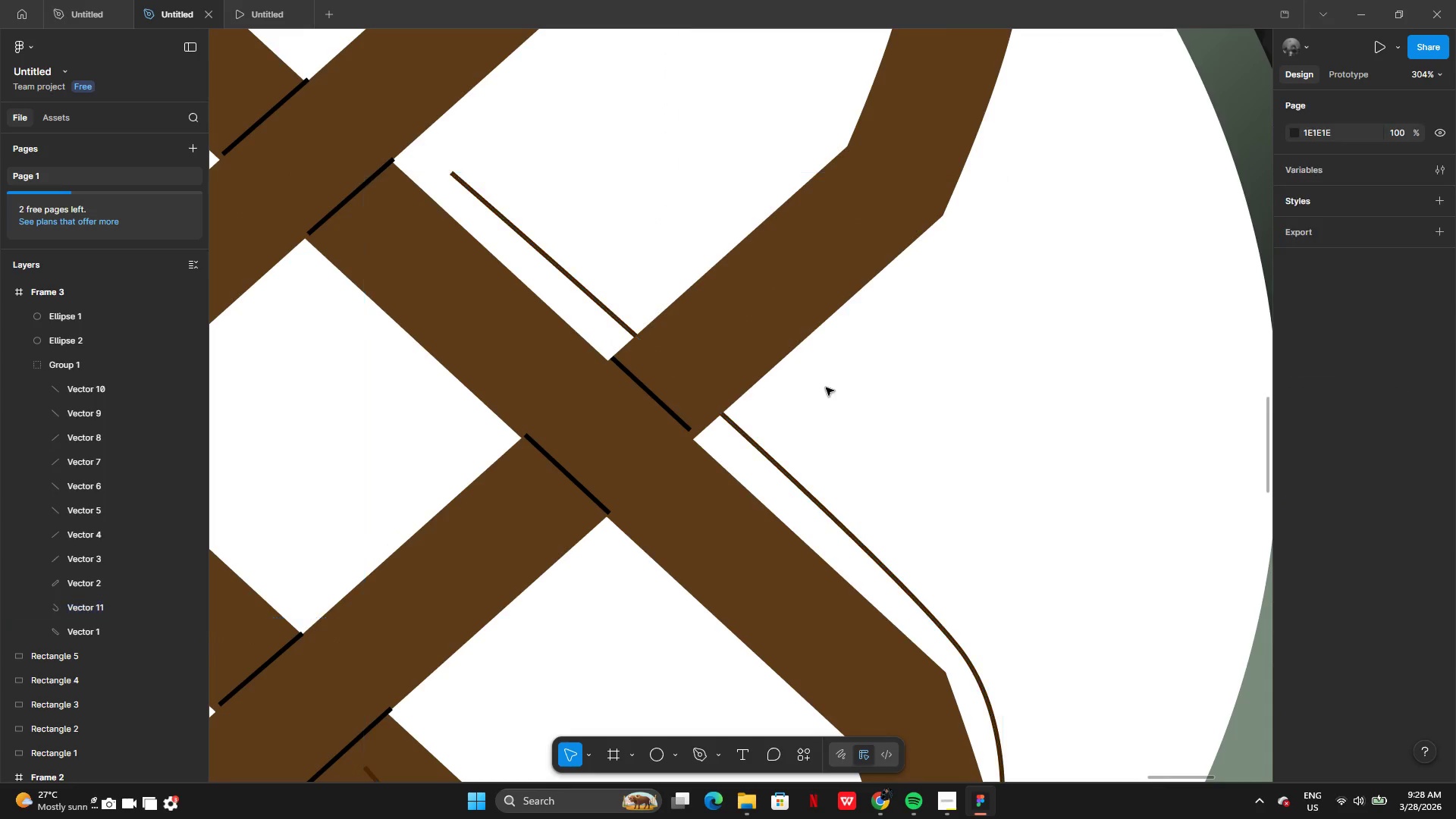 
double_click([826, 388])
 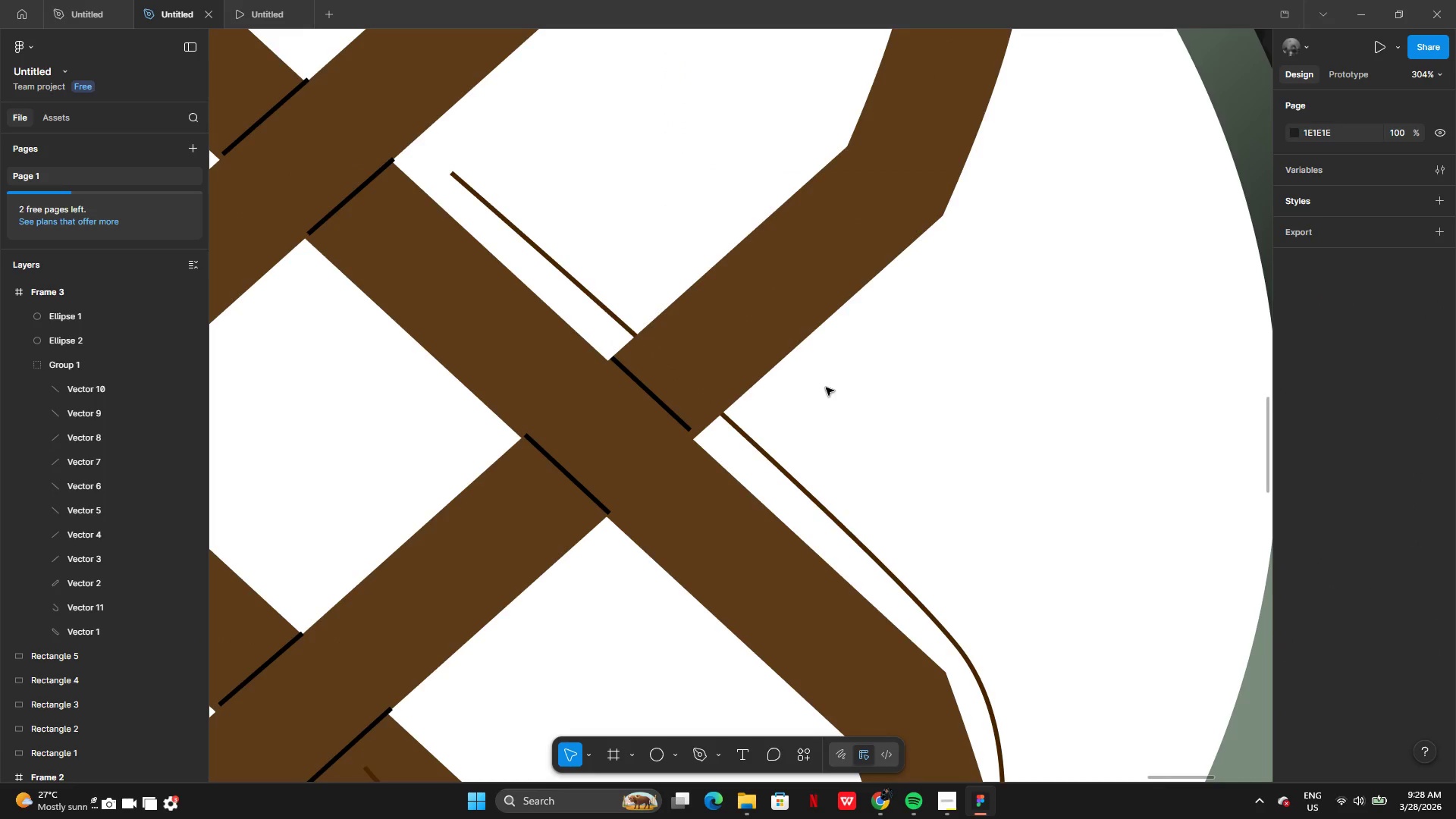 
key(Control+Z)
 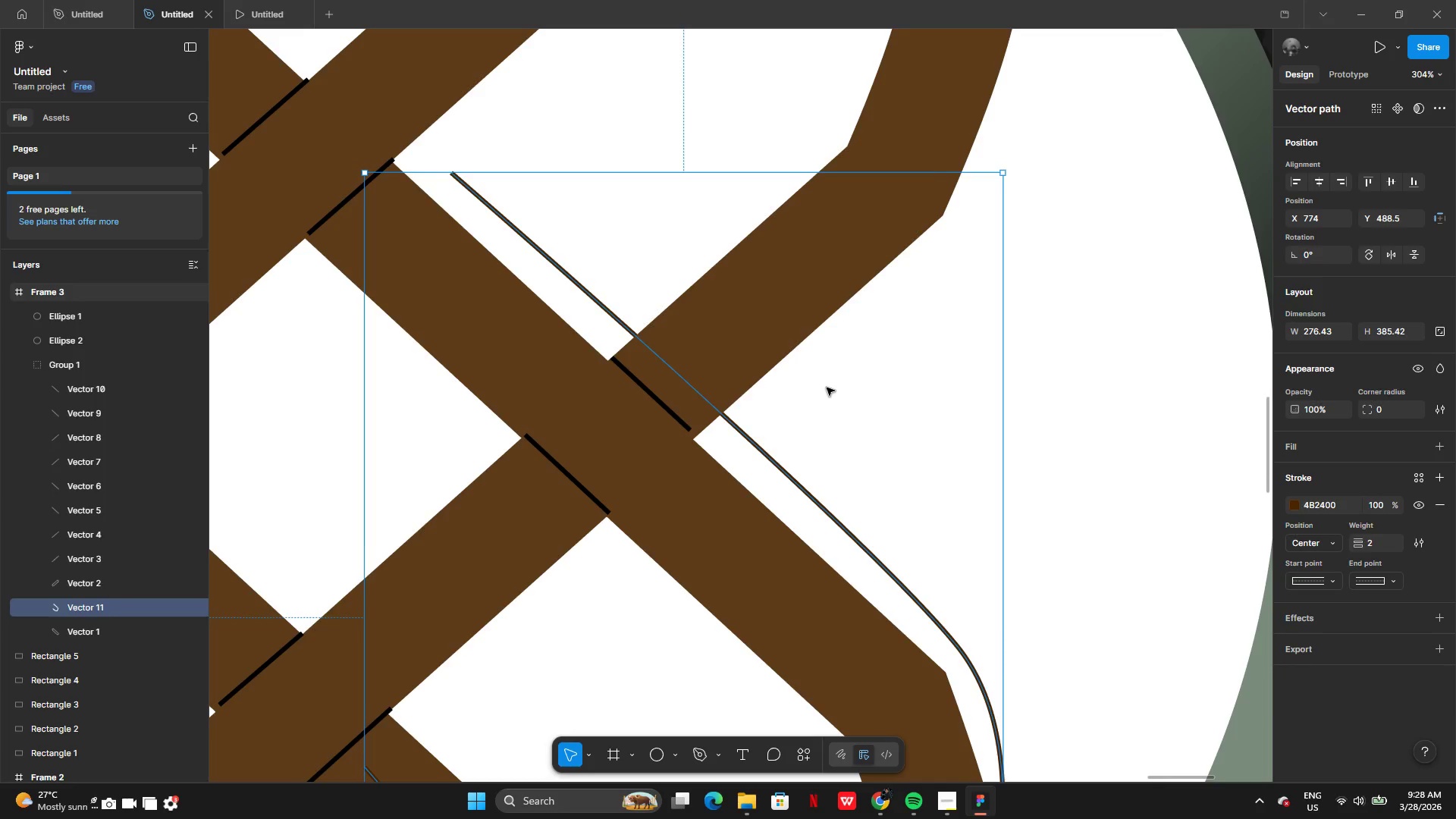 
key(Control+Z)
 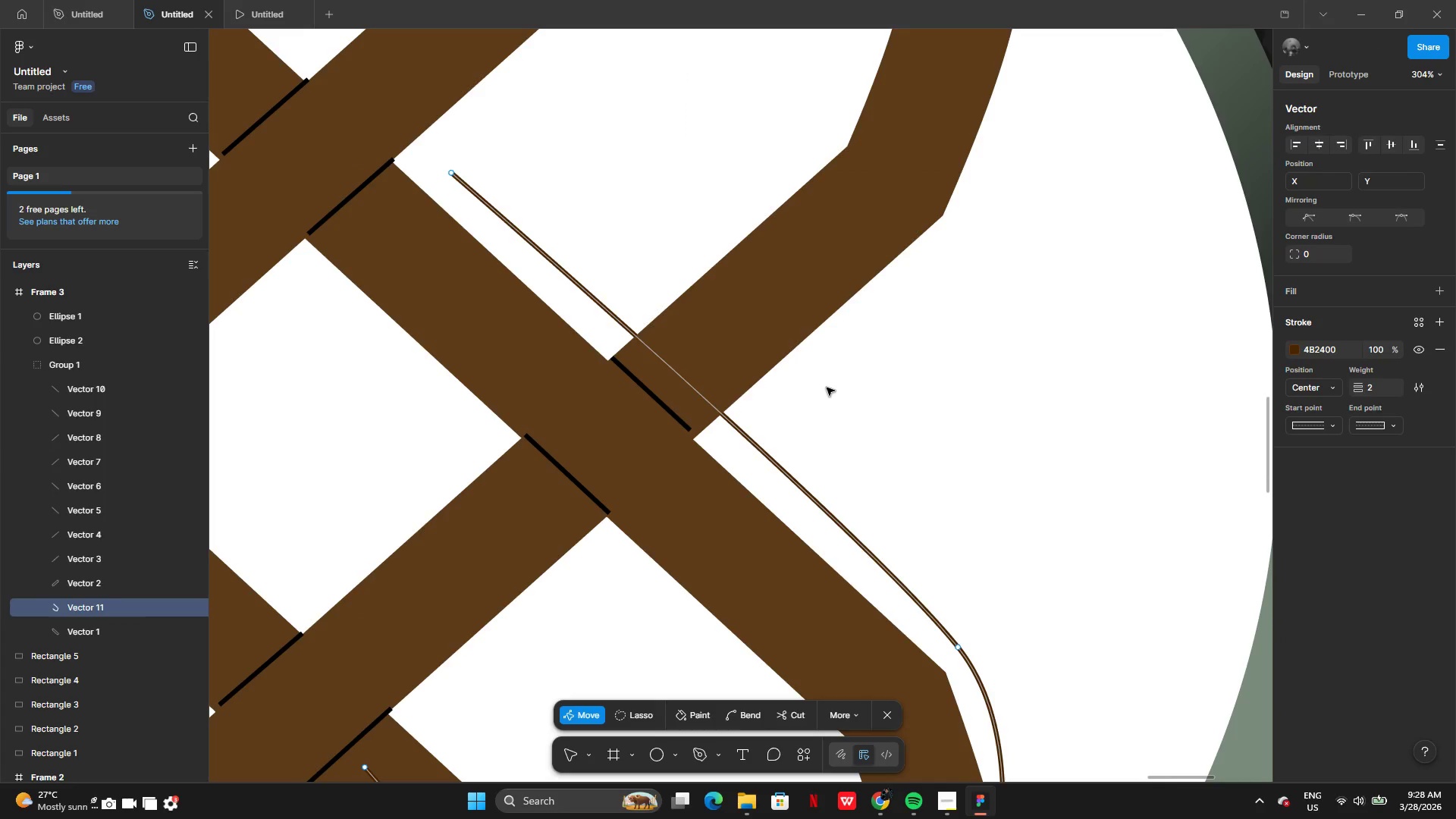 
key(Control+Z)
 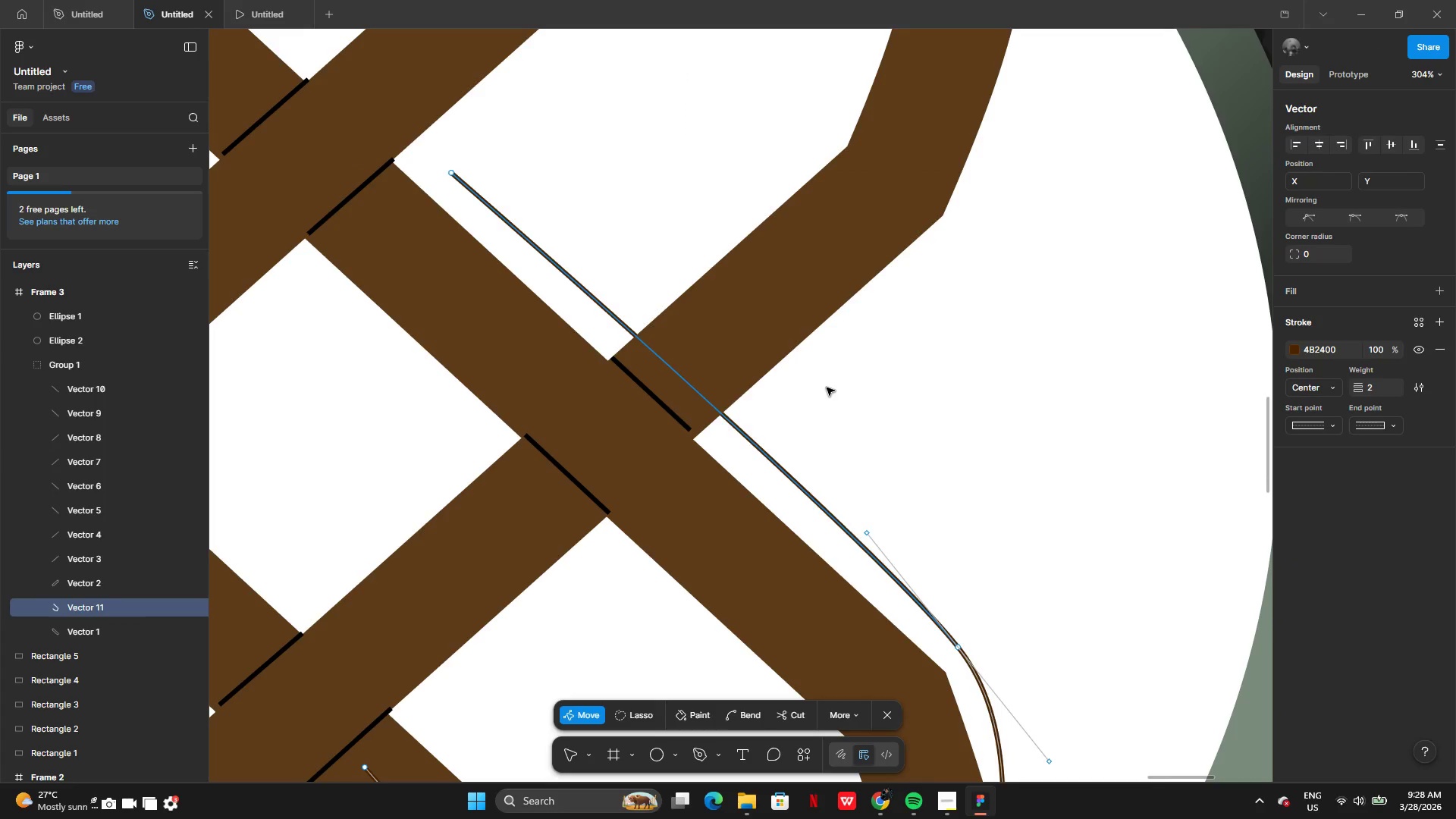 
key(Control+Z)
 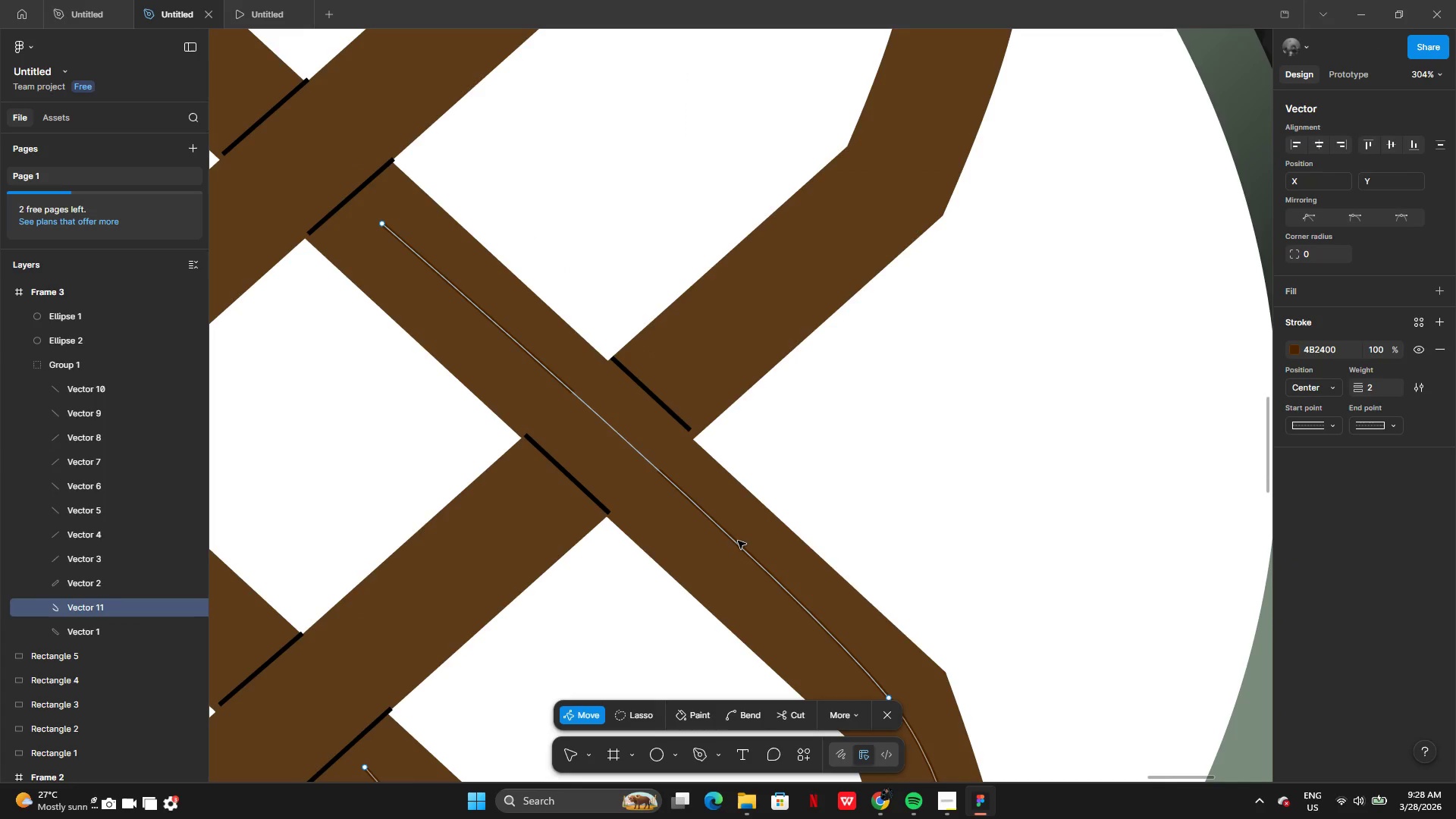 
right_click([738, 541])
 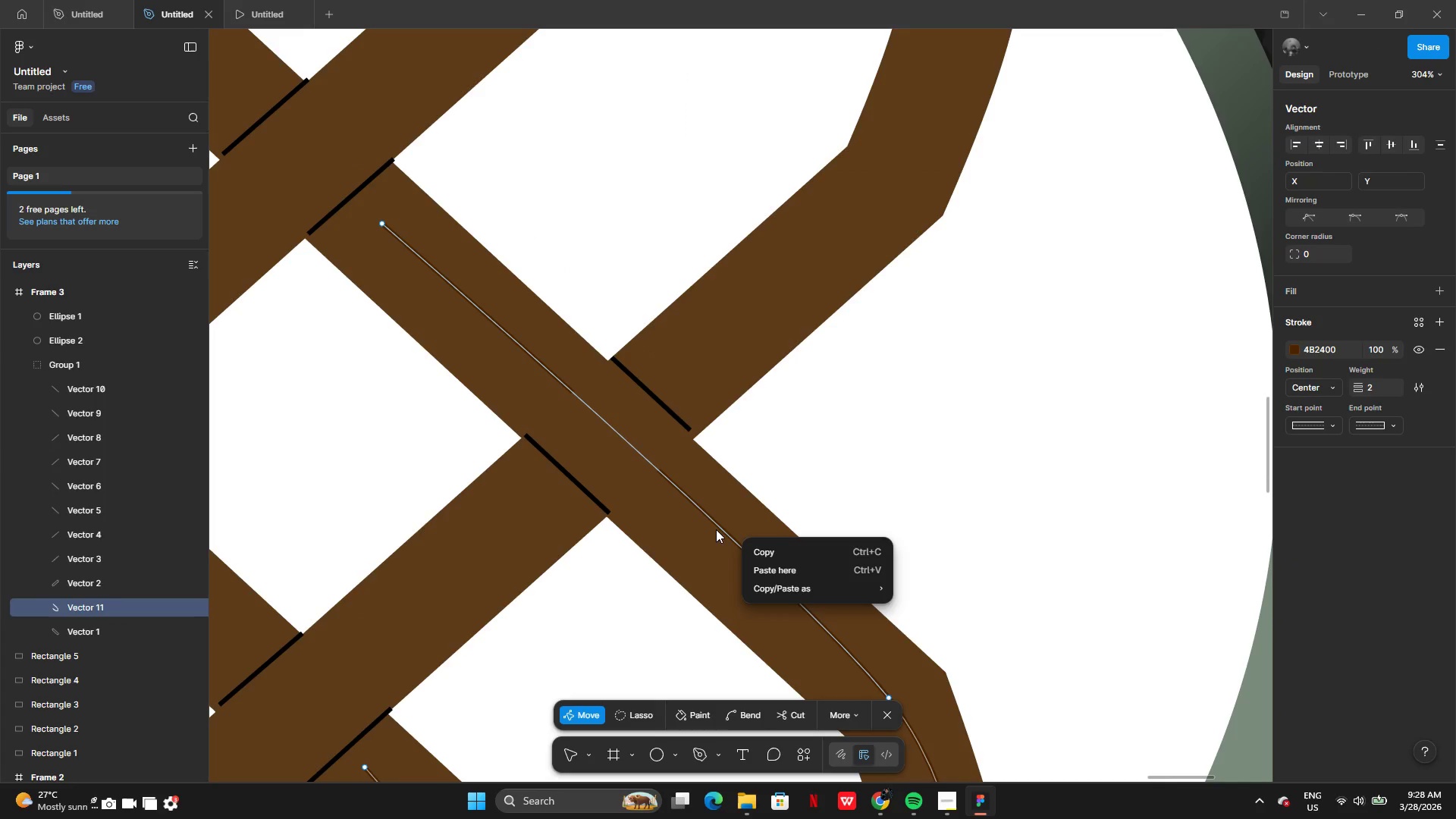 
left_click([716, 529])
 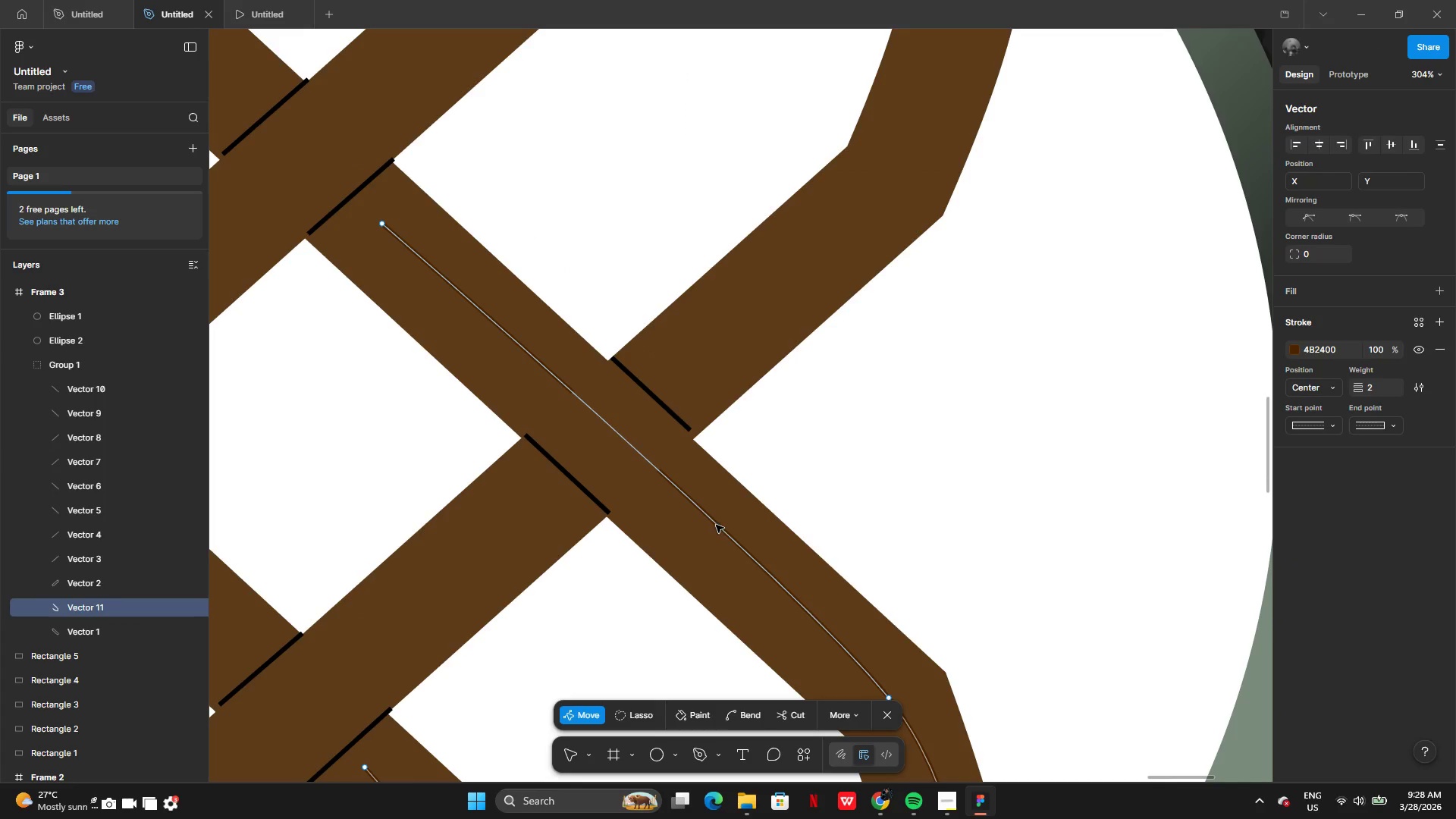 
left_click([716, 525])
 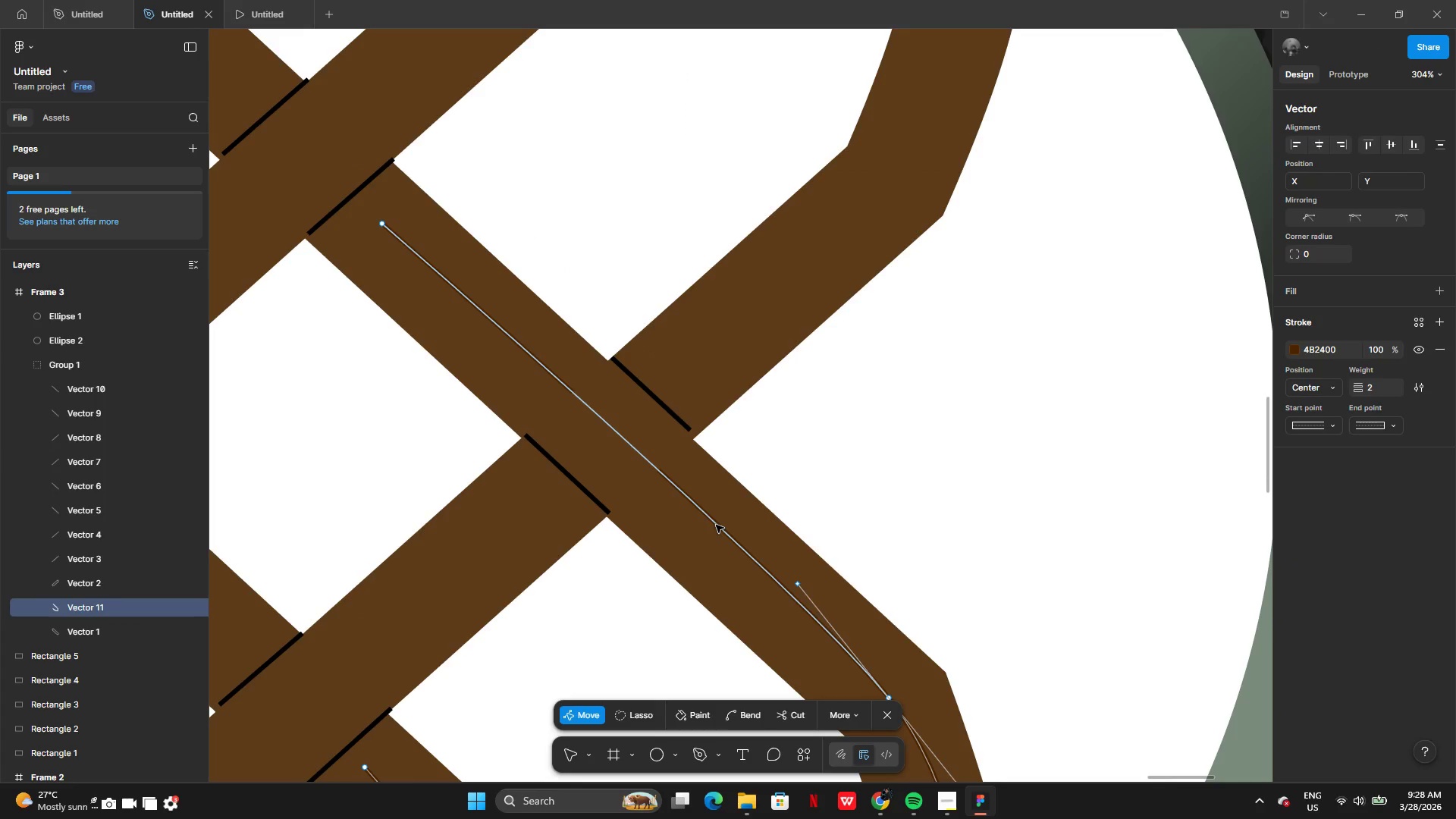 
right_click([716, 525])
 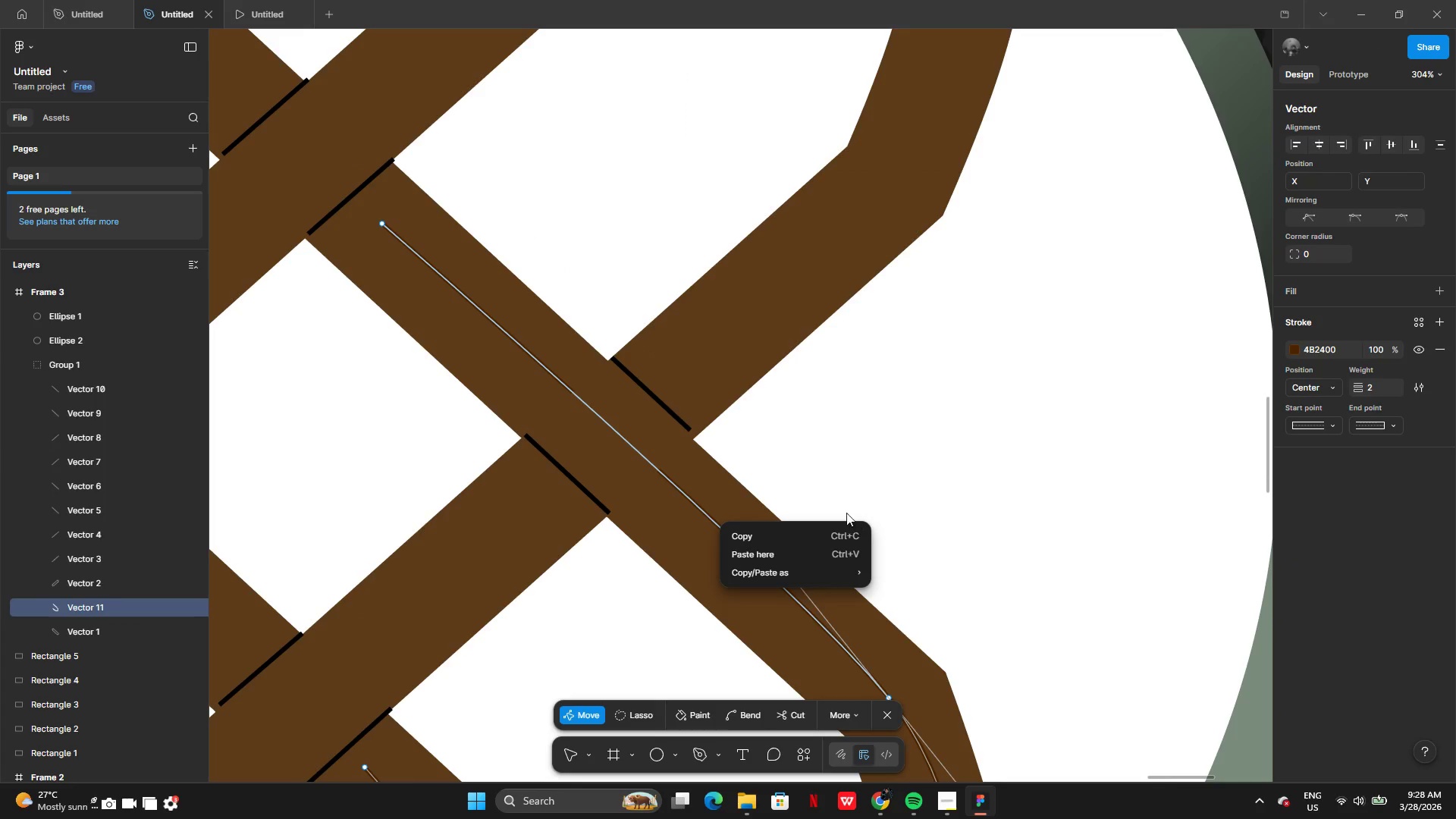 
double_click([893, 415])
 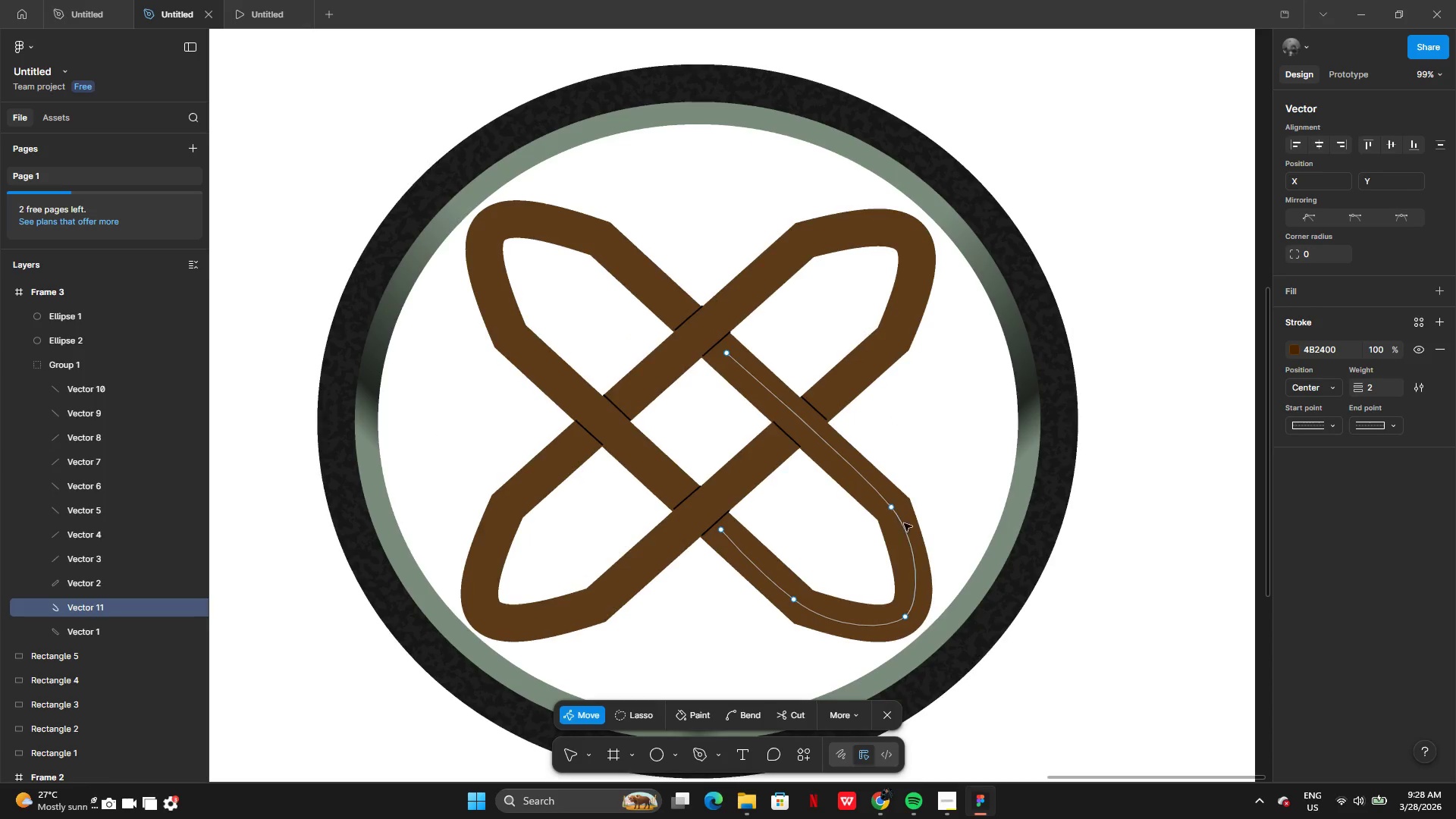 
left_click([956, 516])
 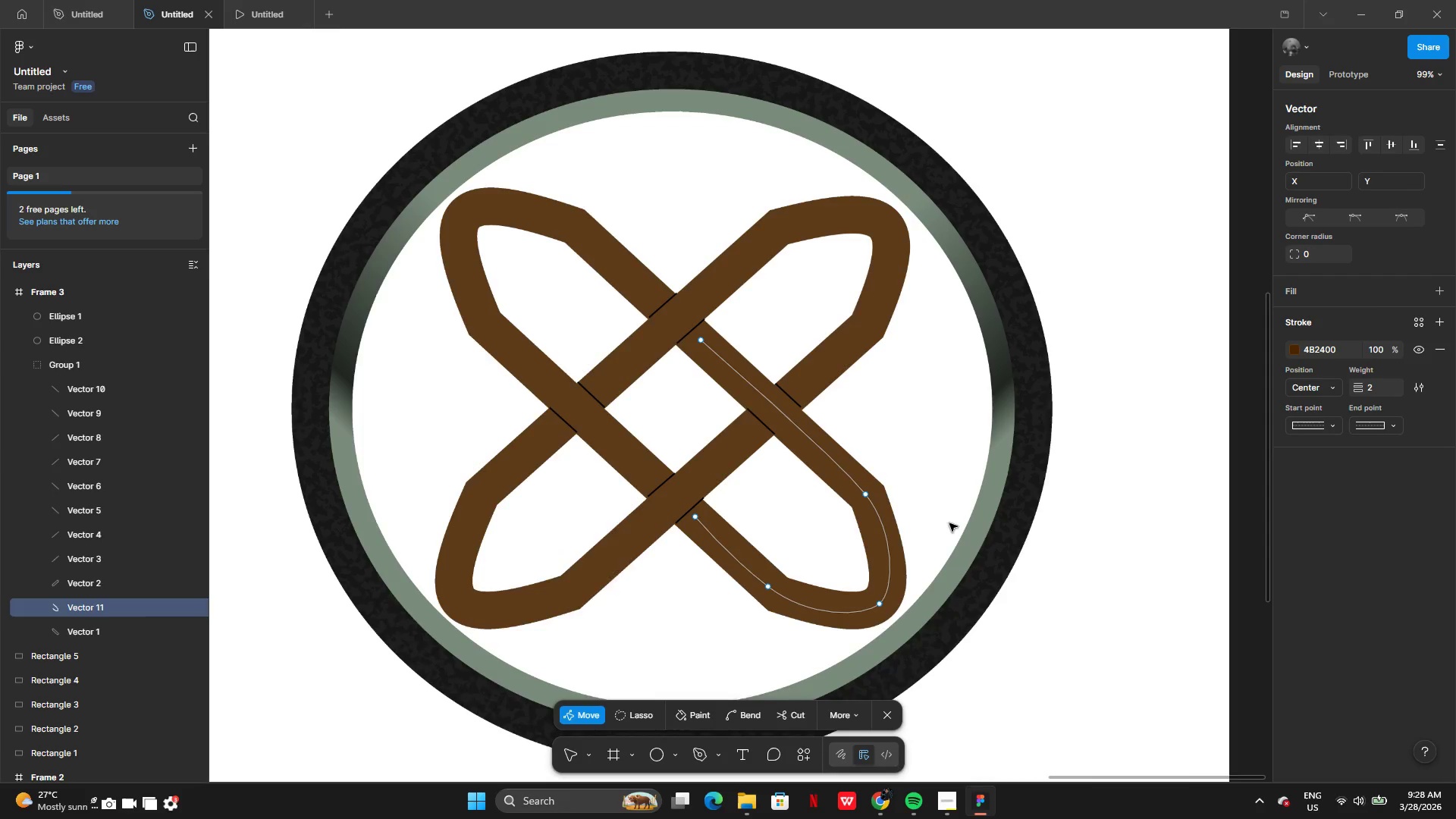 
left_click([949, 520])
 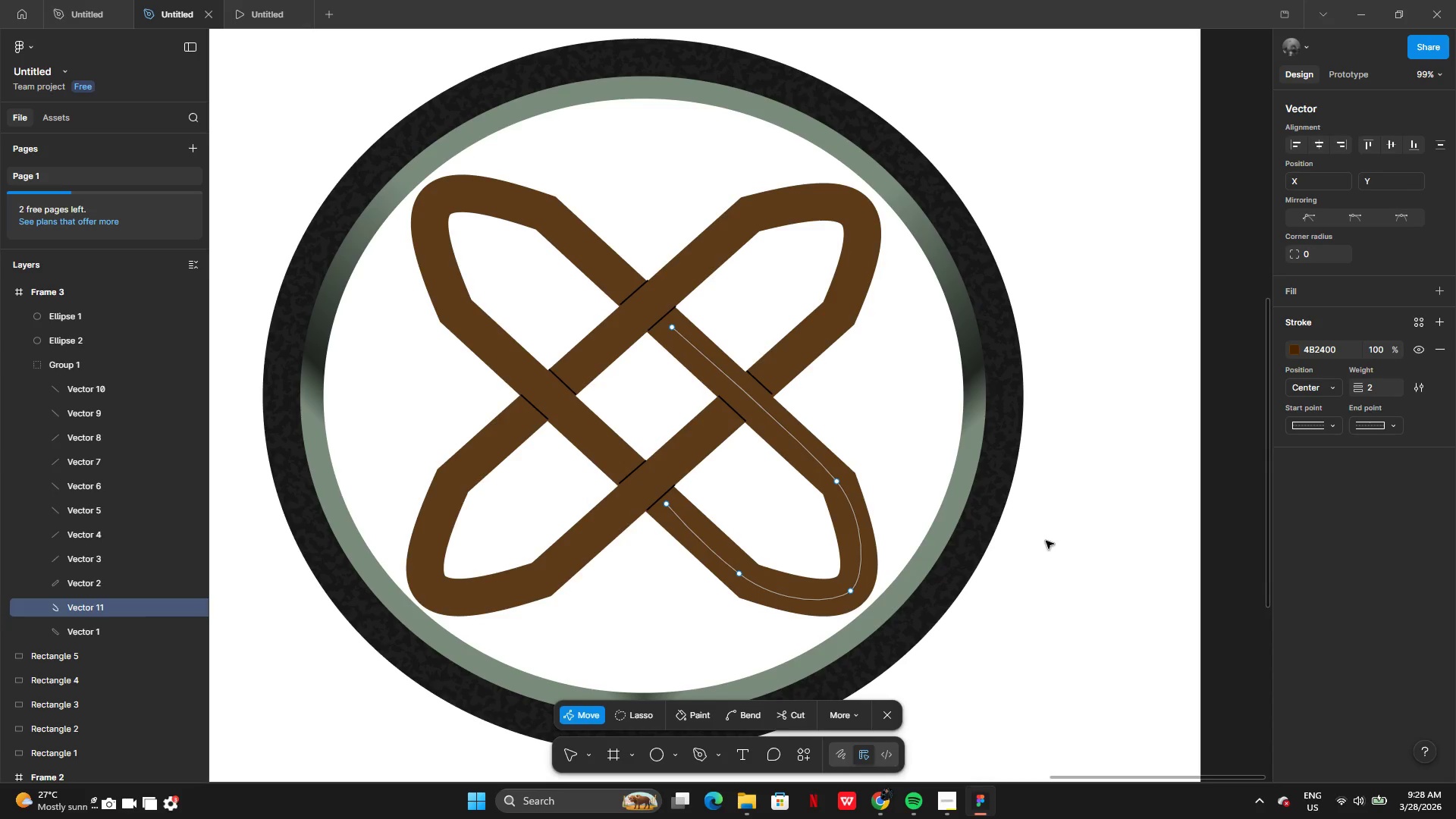 
double_click([1046, 541])
 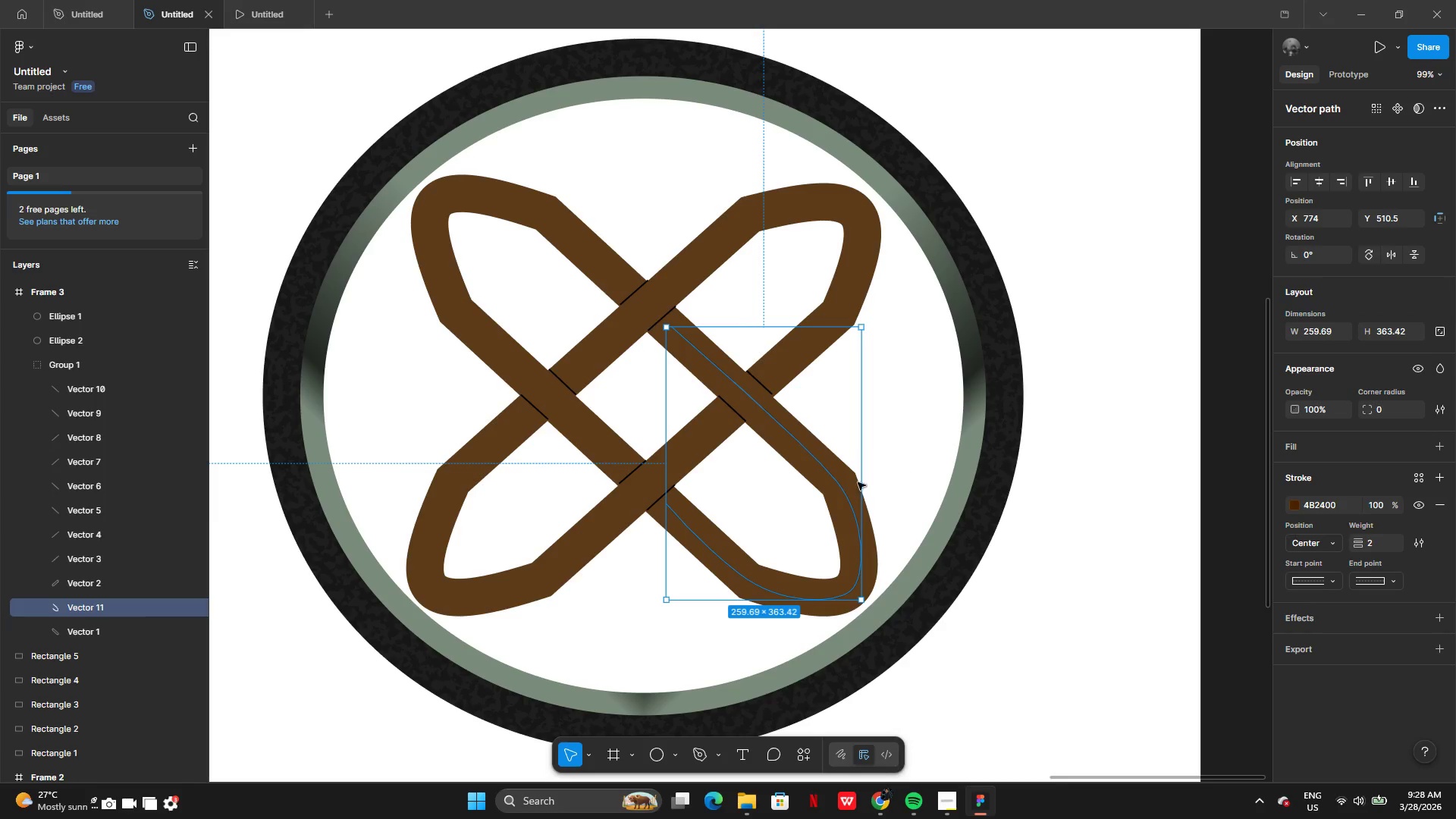 
right_click([842, 482])
 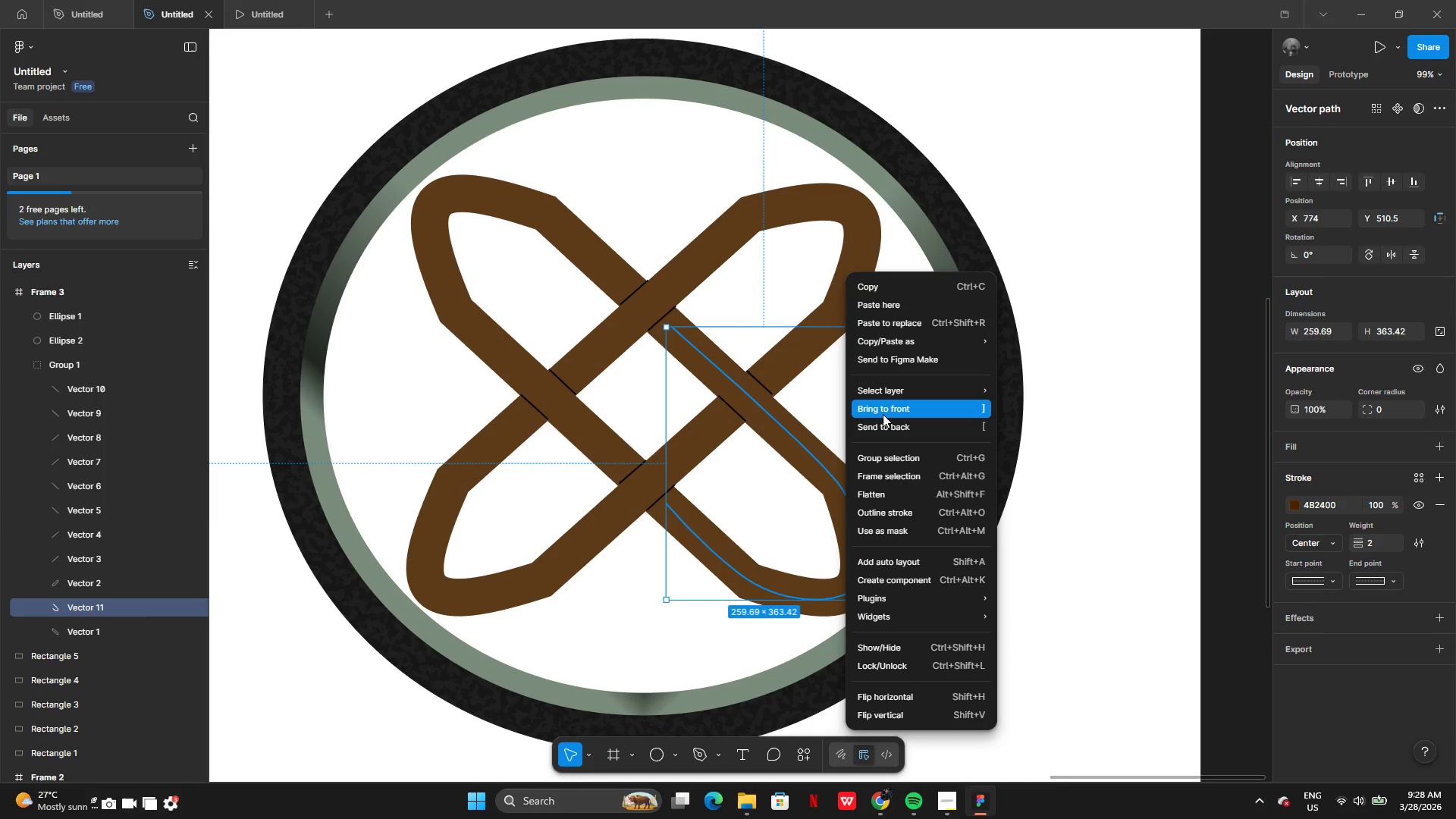 
left_click([888, 426])
 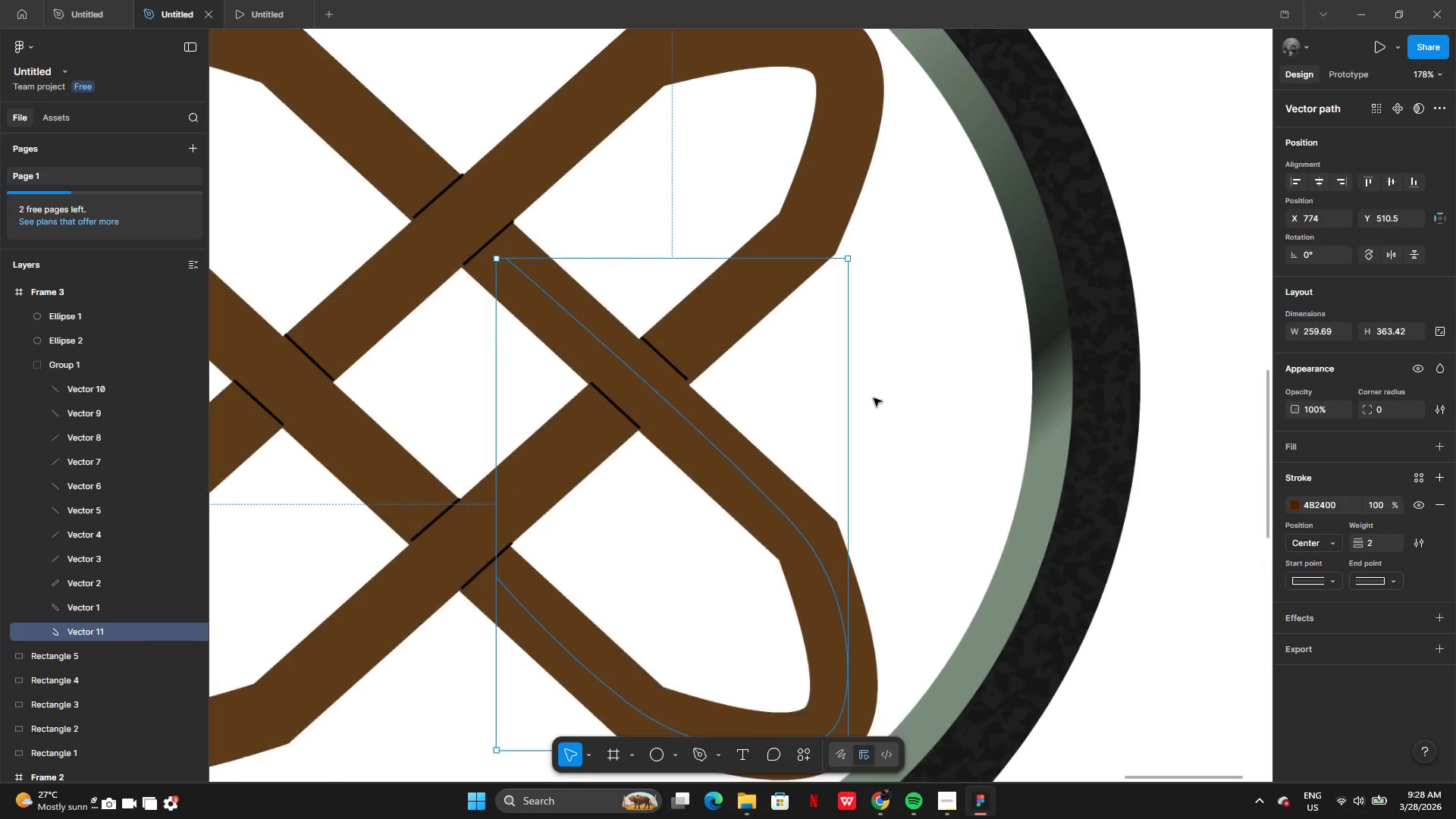 
double_click([874, 398])
 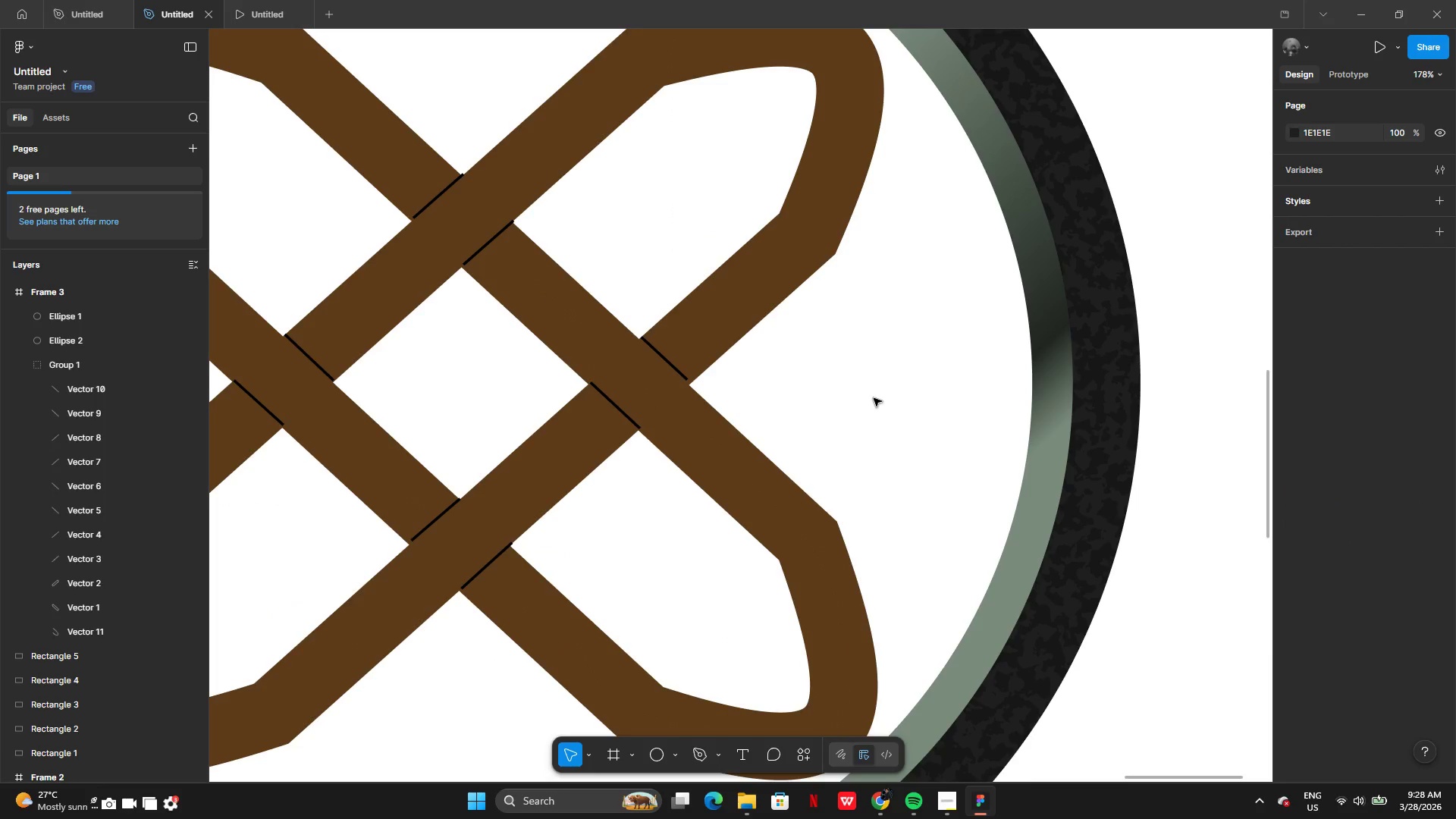 
key(Control+Z)
 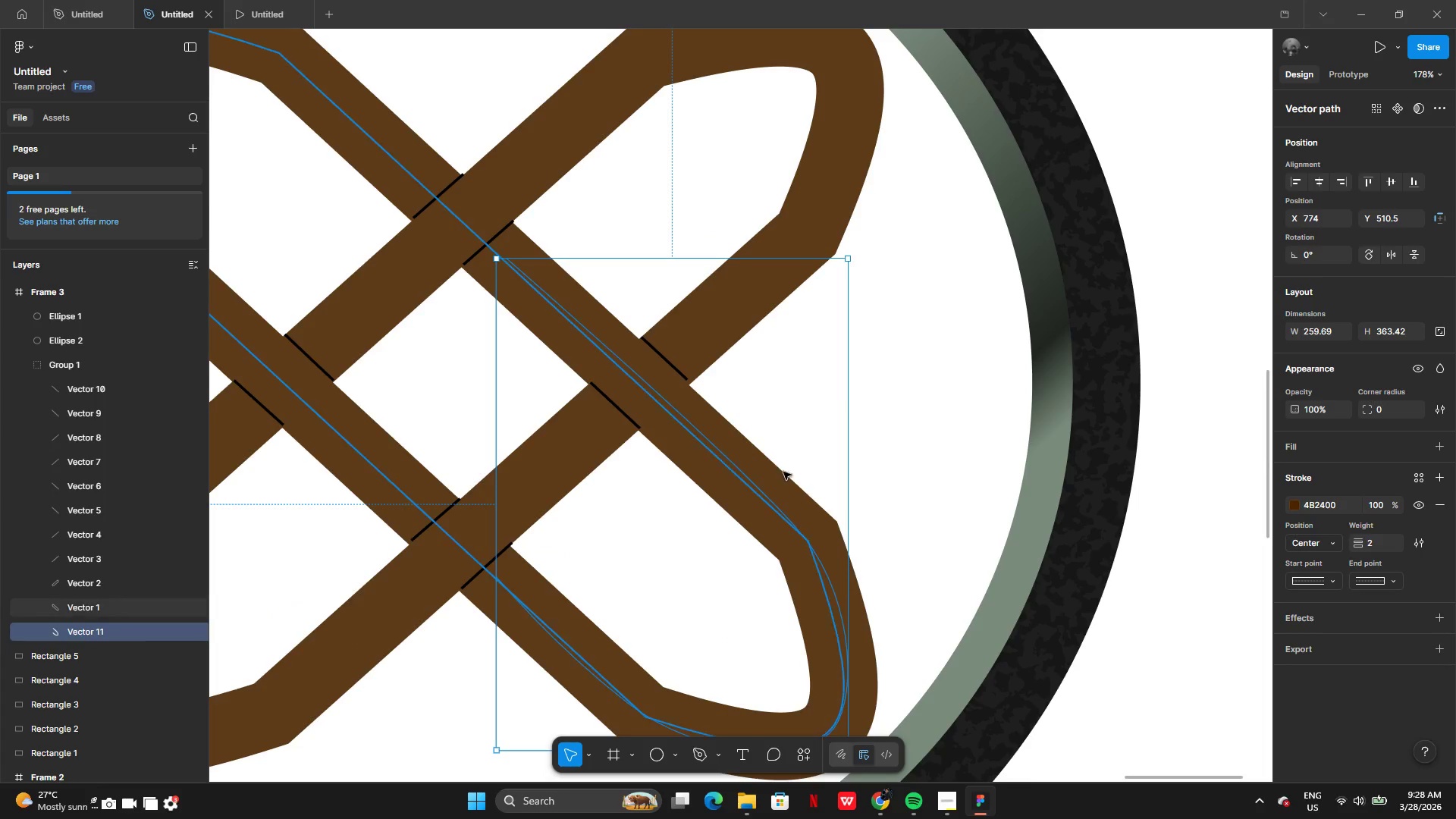 
left_click_drag(start_coordinate=[780, 475], to_coordinate=[774, 485])
 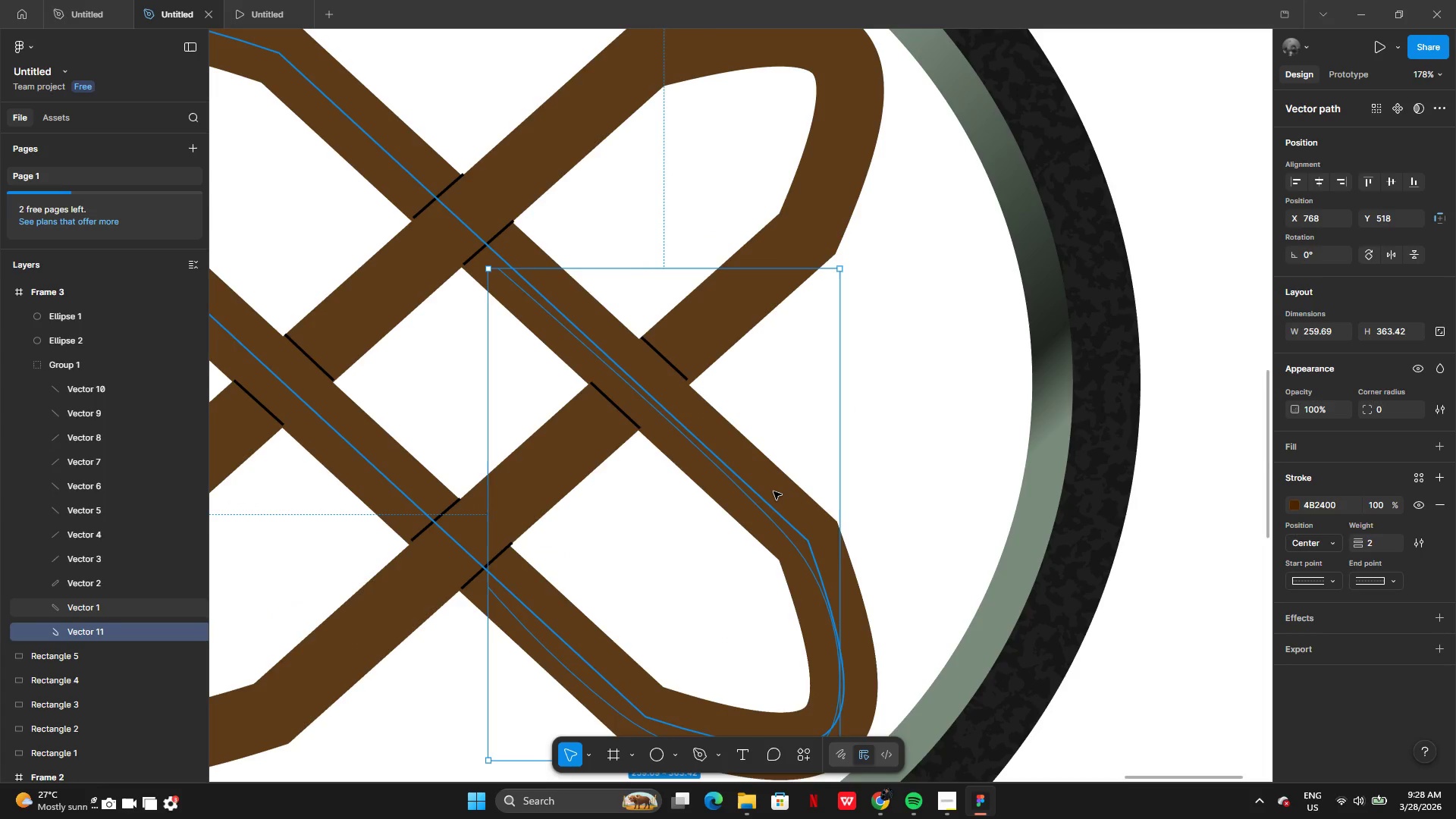 
key(Control+Z)
 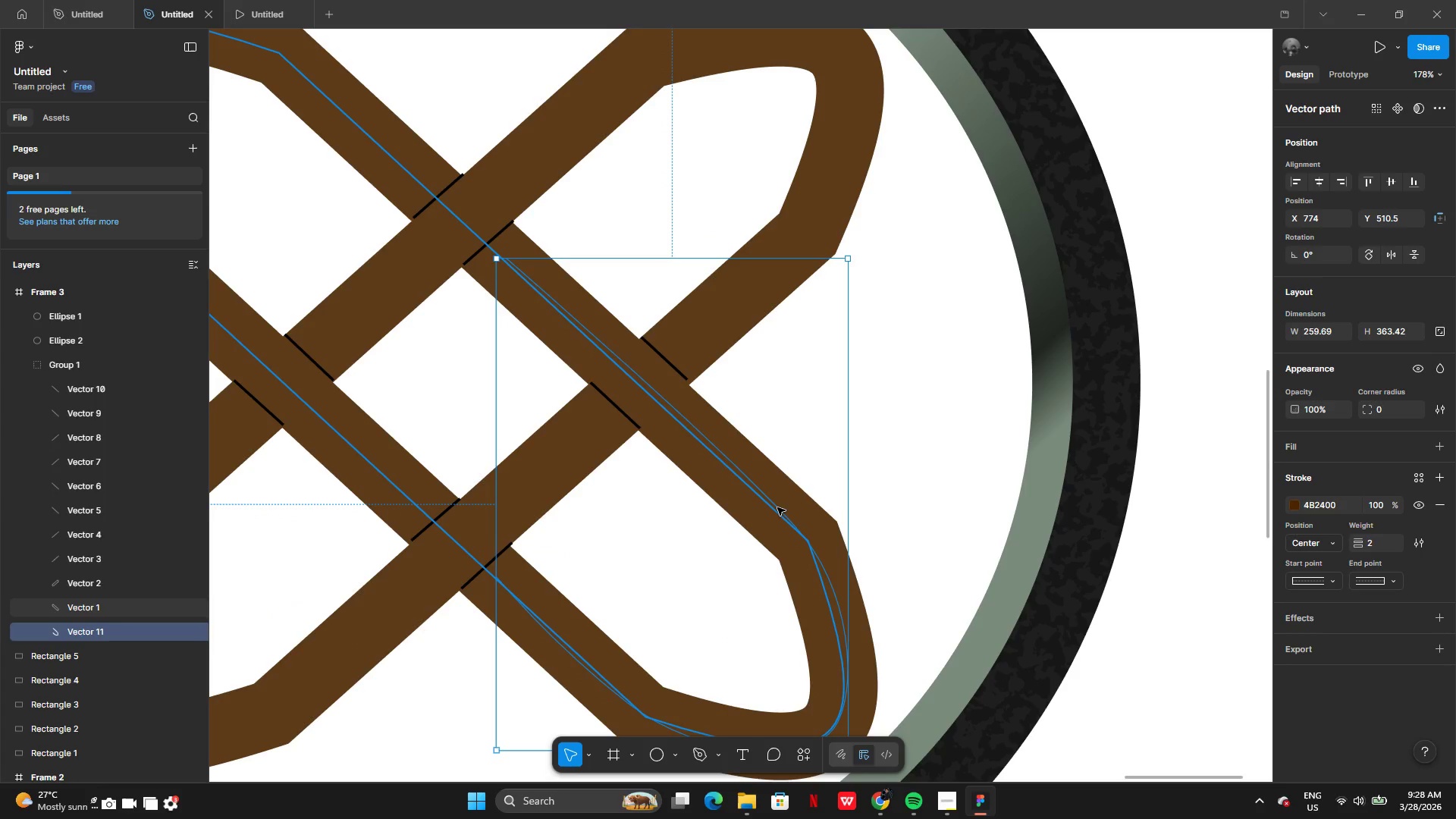 
right_click([778, 509])
 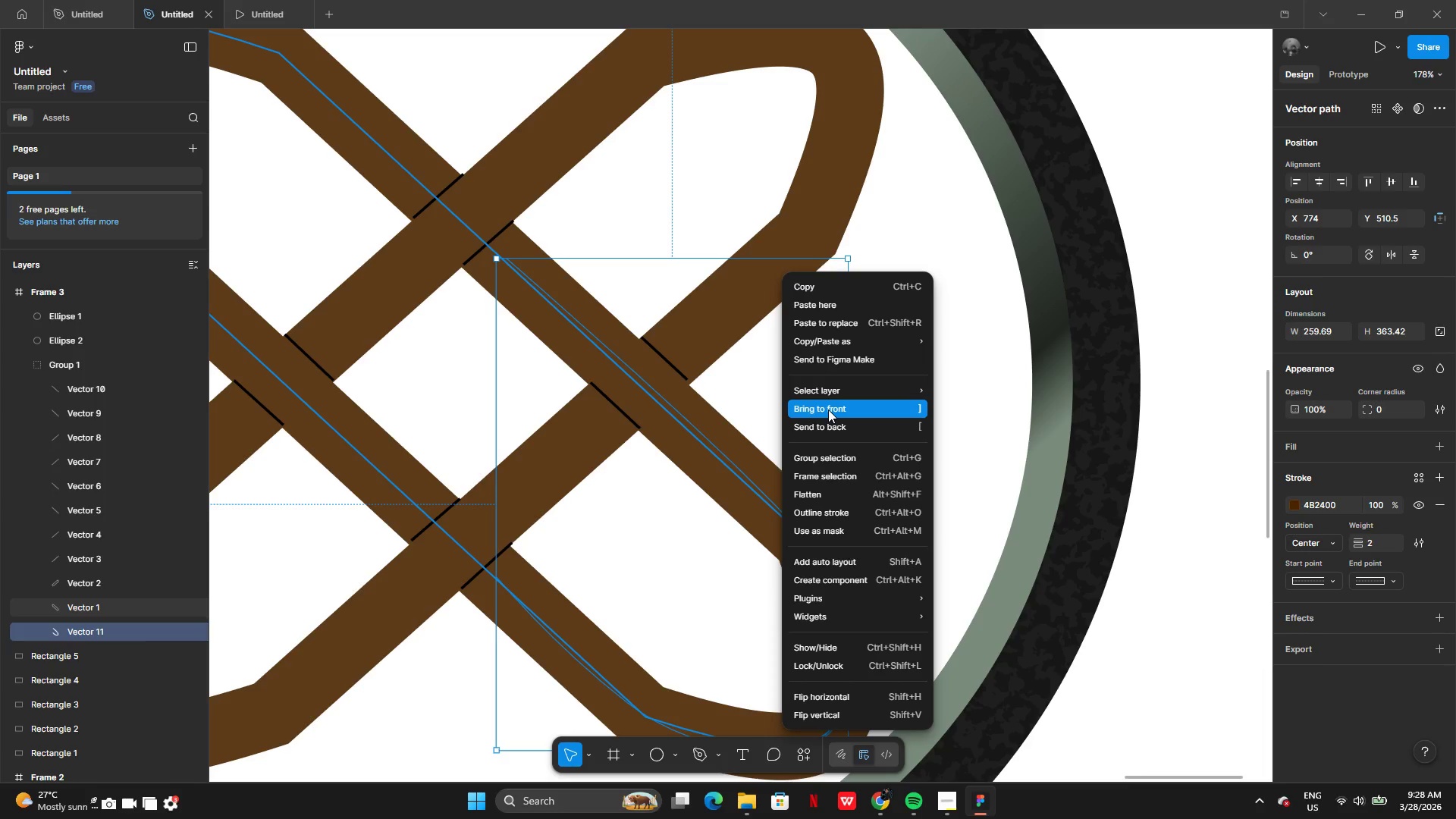 
left_click([828, 410])
 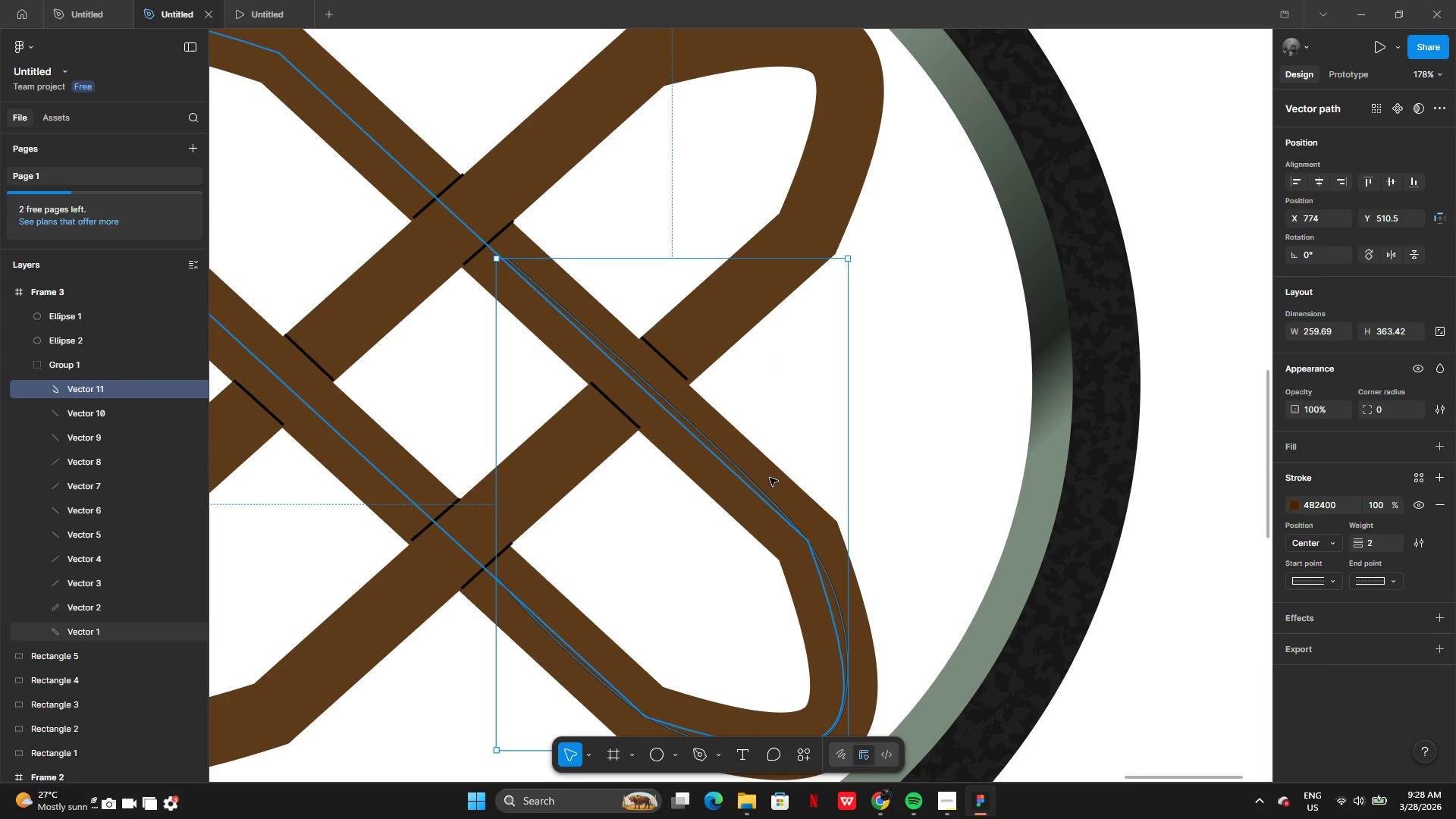 
right_click([769, 479])
 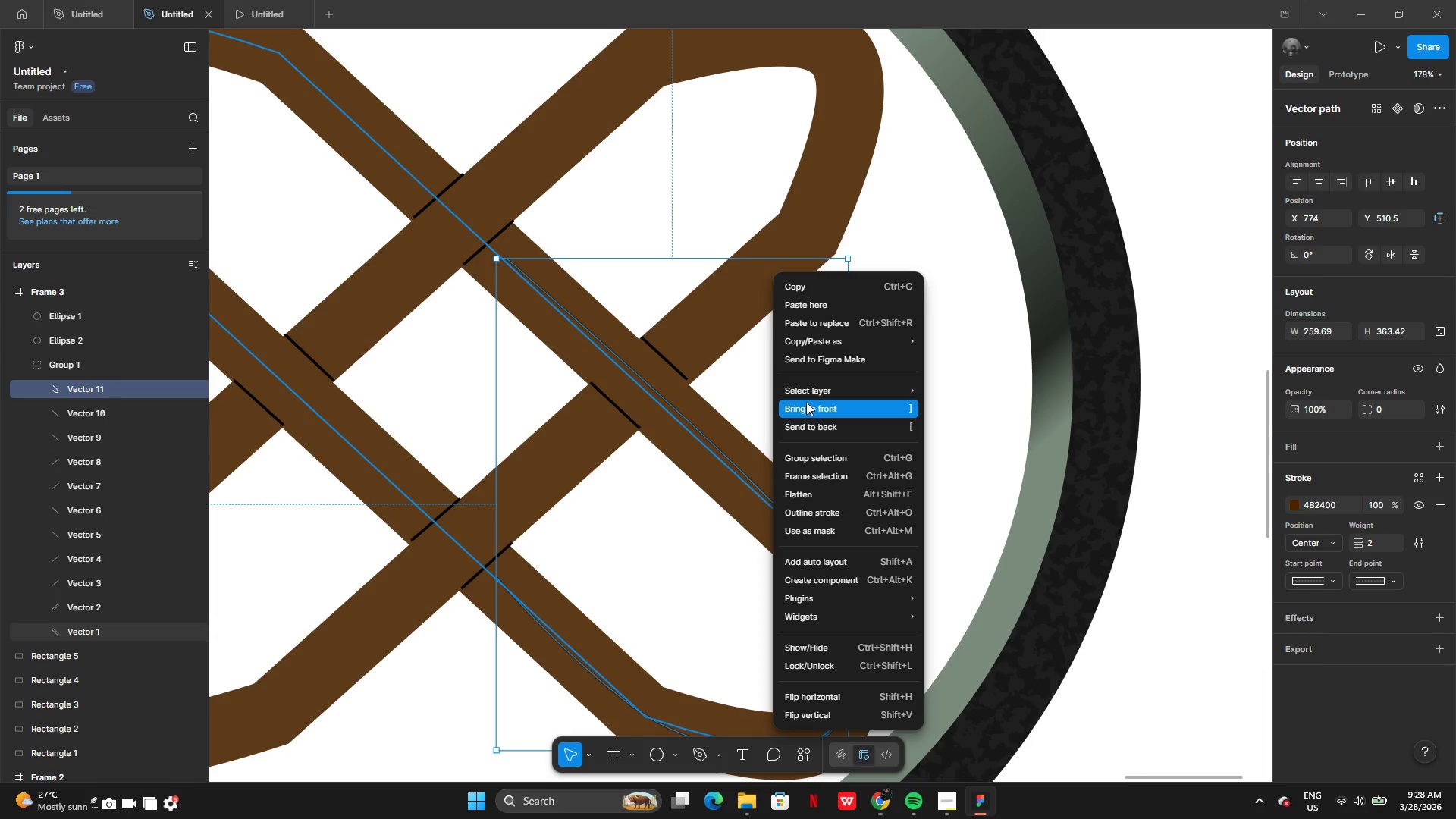 
left_click([811, 408])
 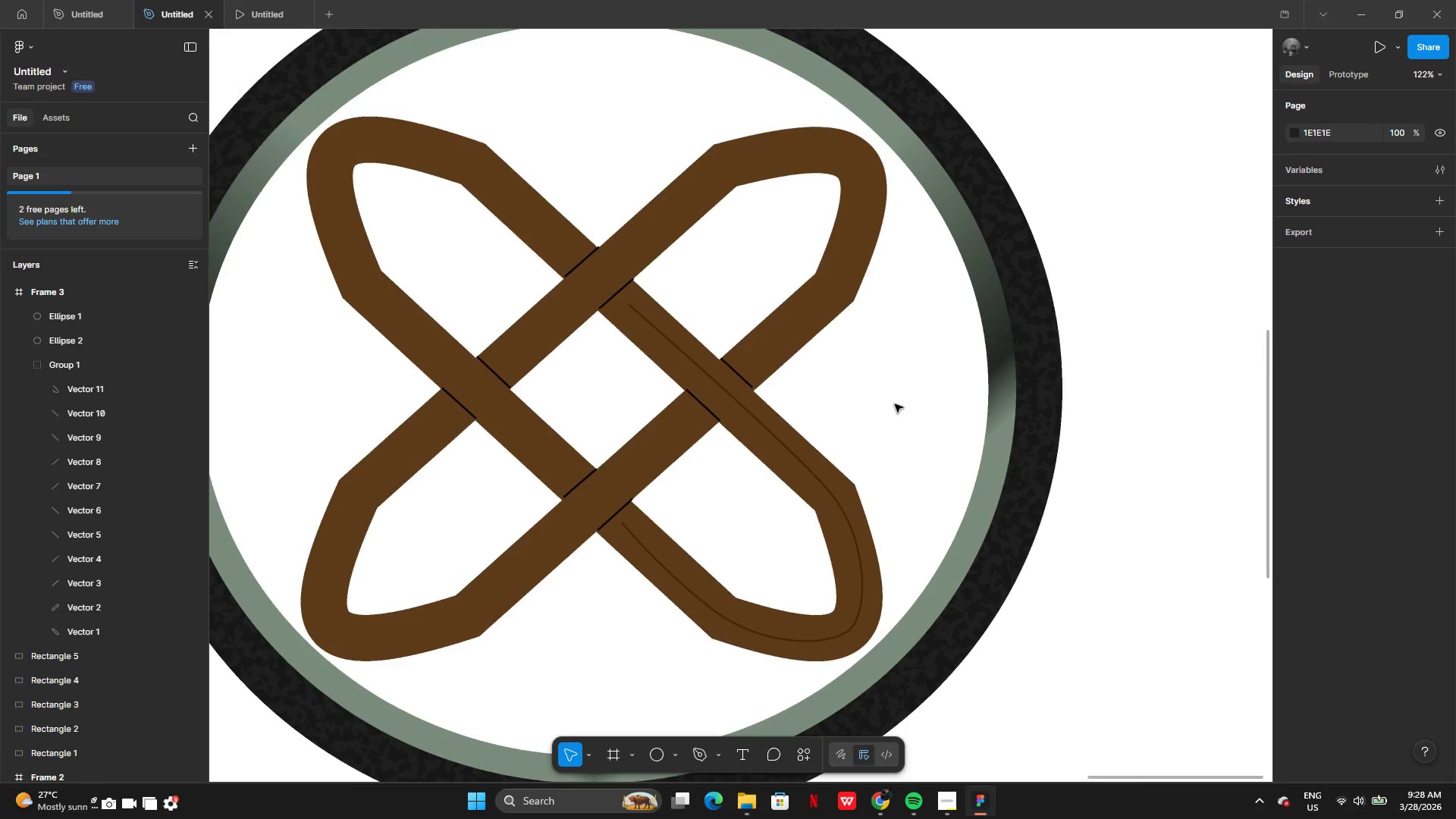 
wait(8.75)
 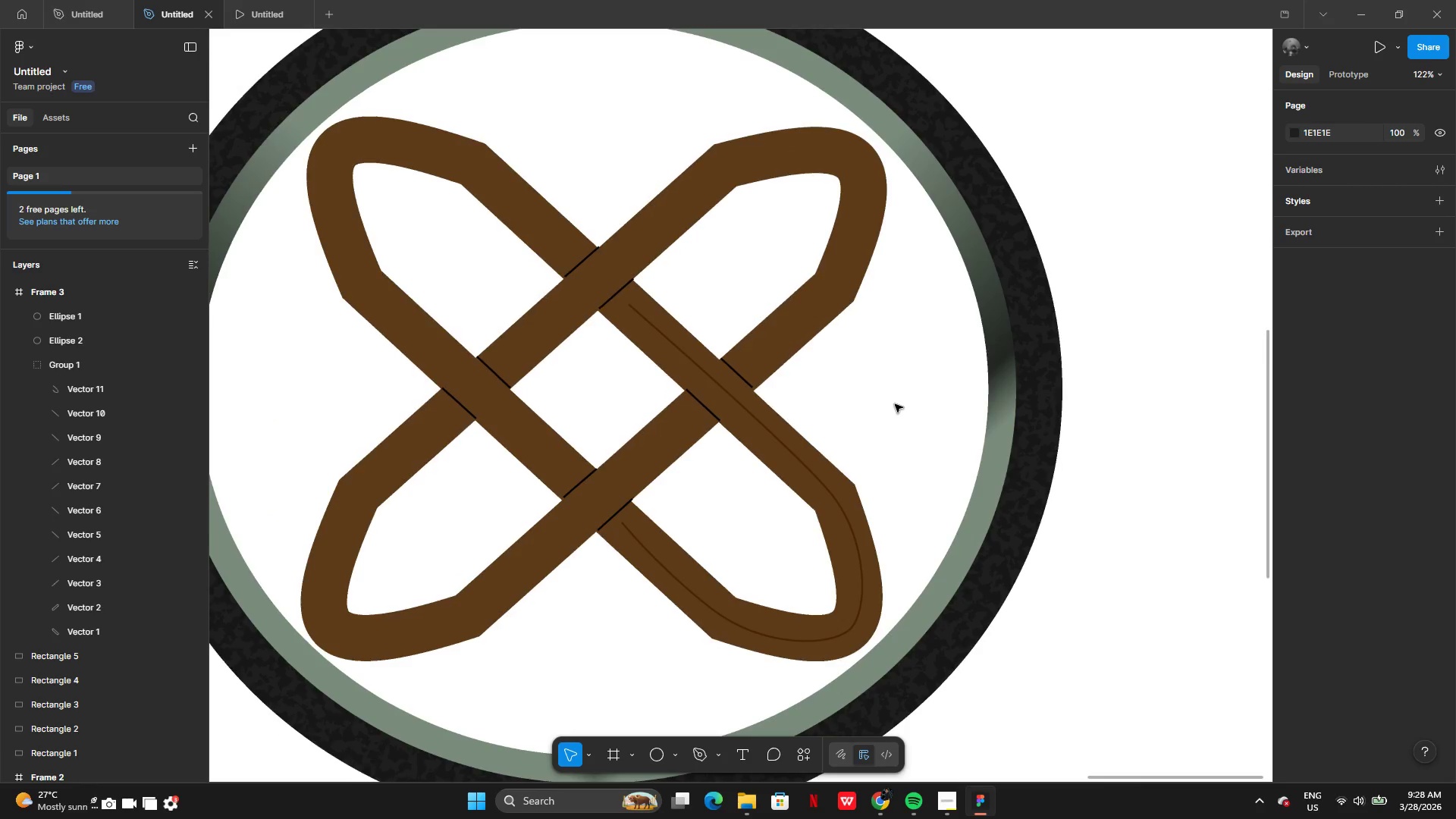 
left_click([713, 647])
 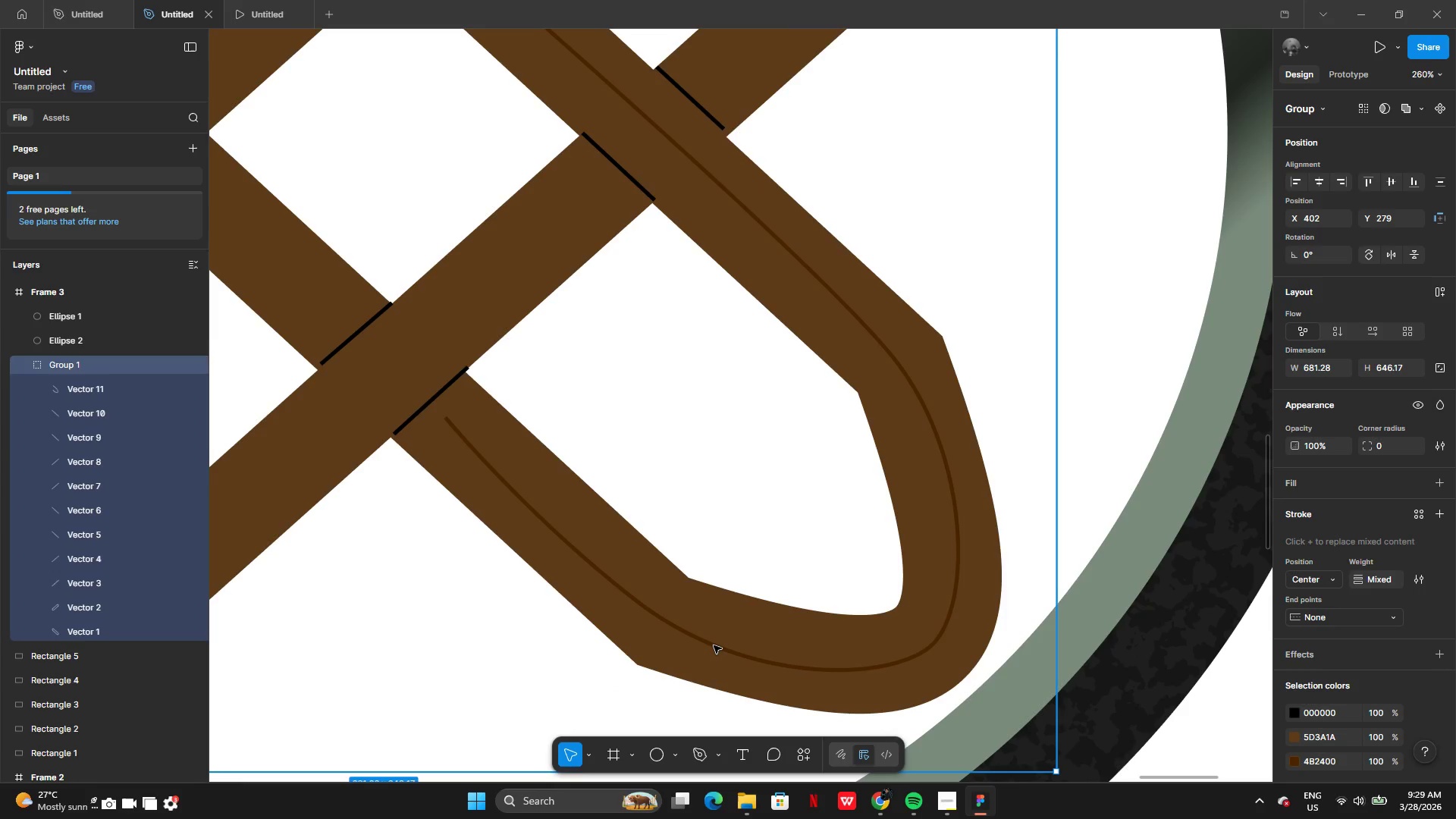 
double_click([714, 645])
 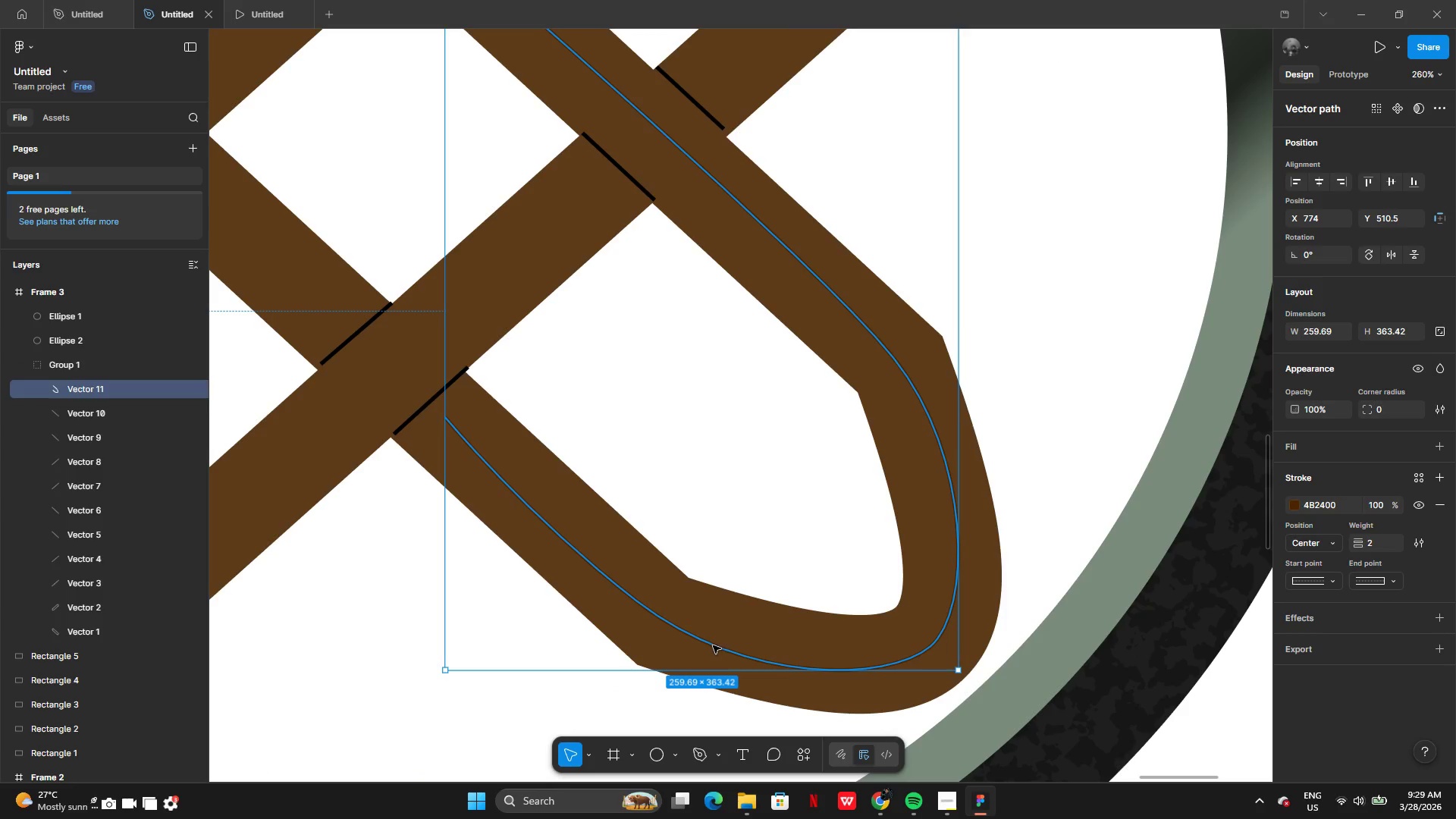 
left_click([713, 641])
 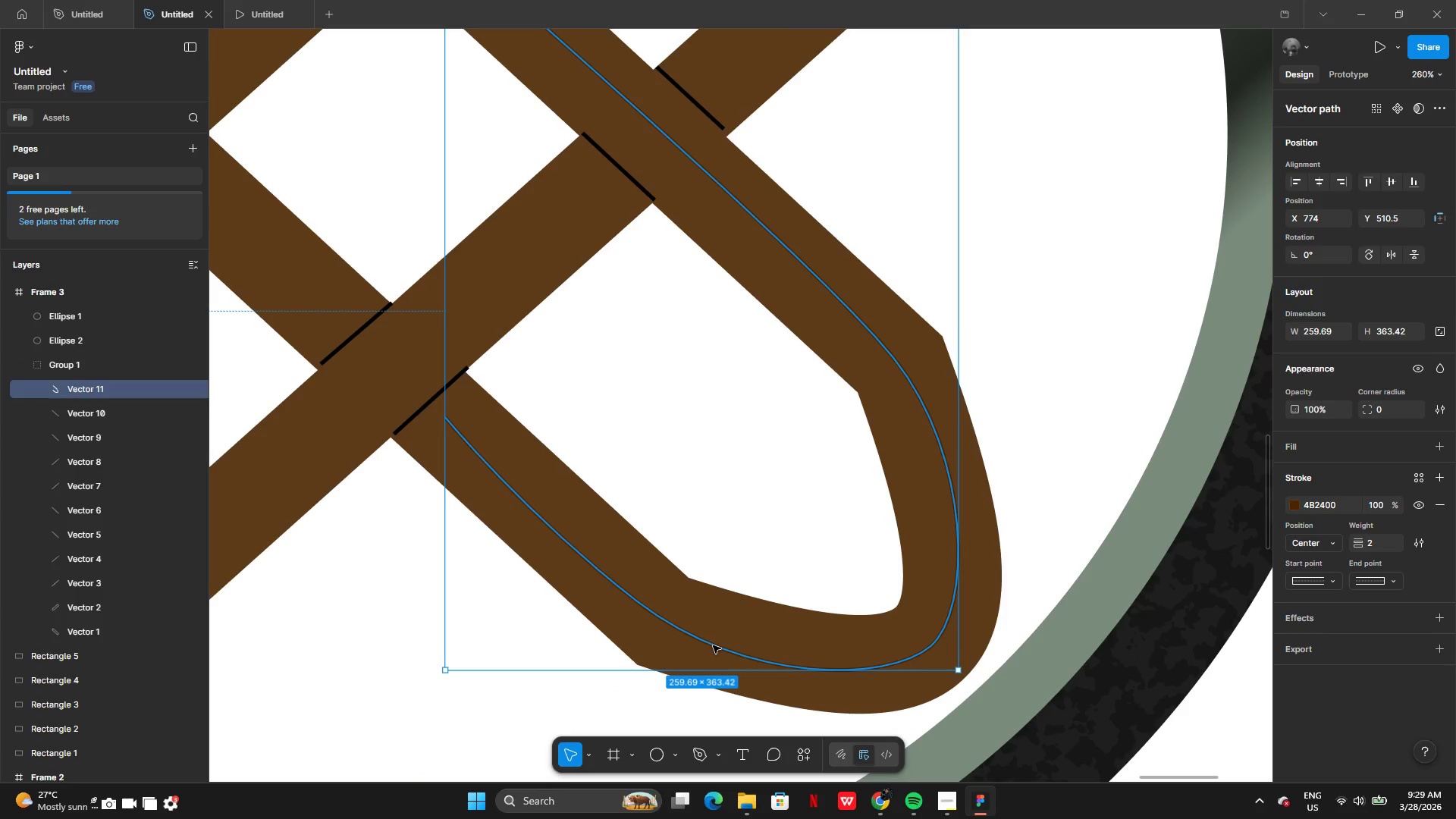 
double_click([713, 645])
 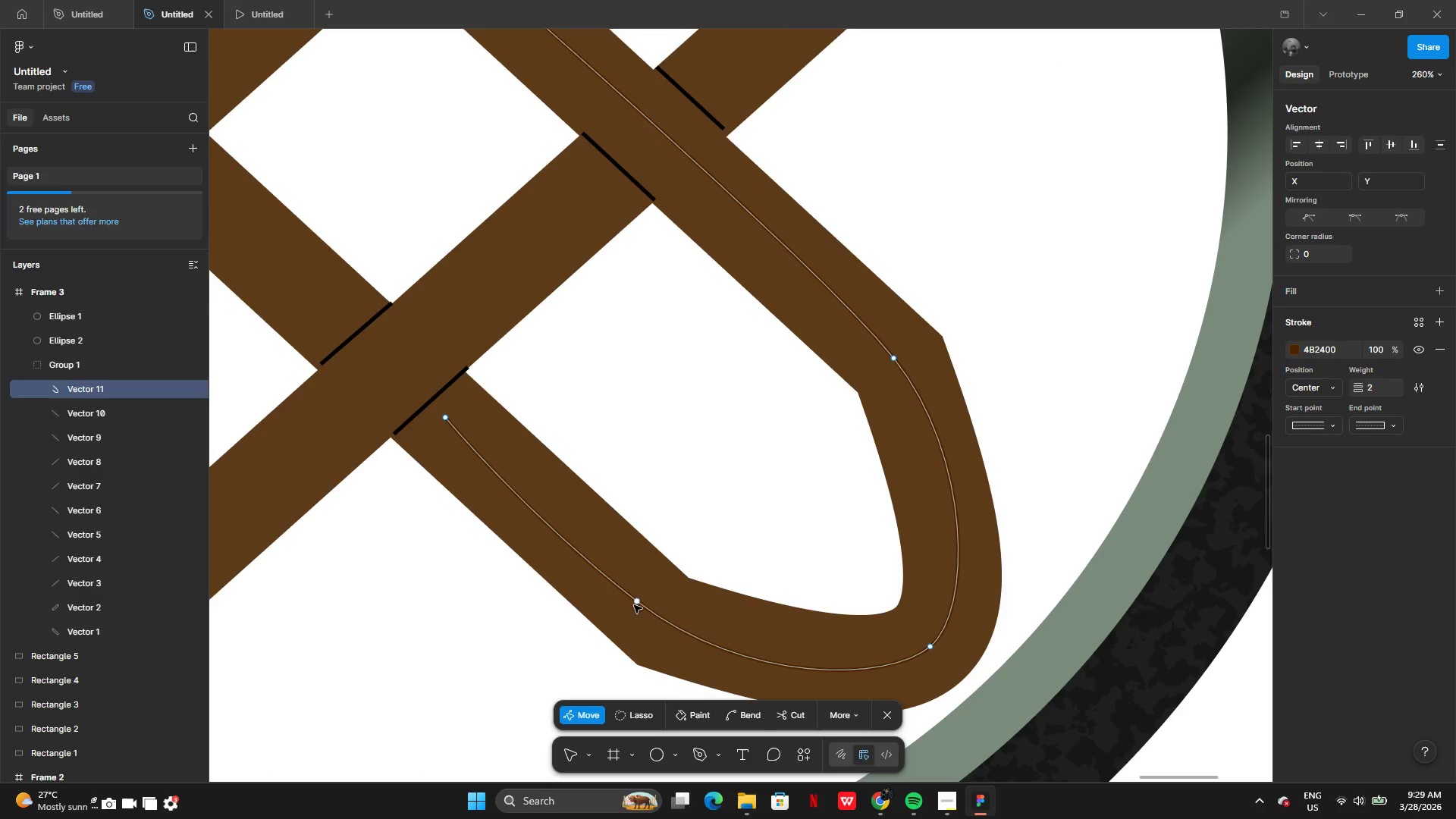 
left_click([635, 600])
 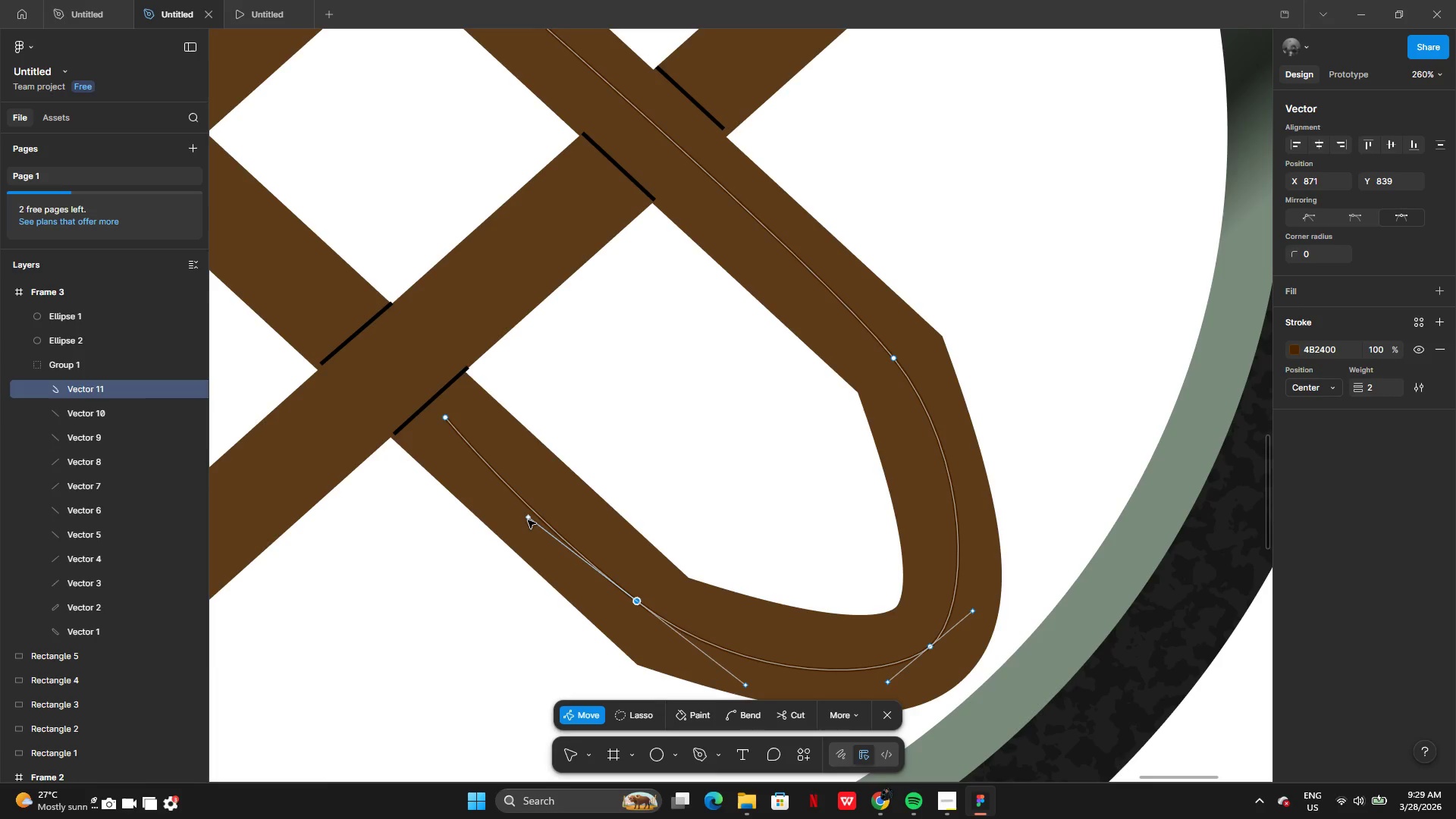 
left_click_drag(start_coordinate=[527, 516], to_coordinate=[545, 525])
 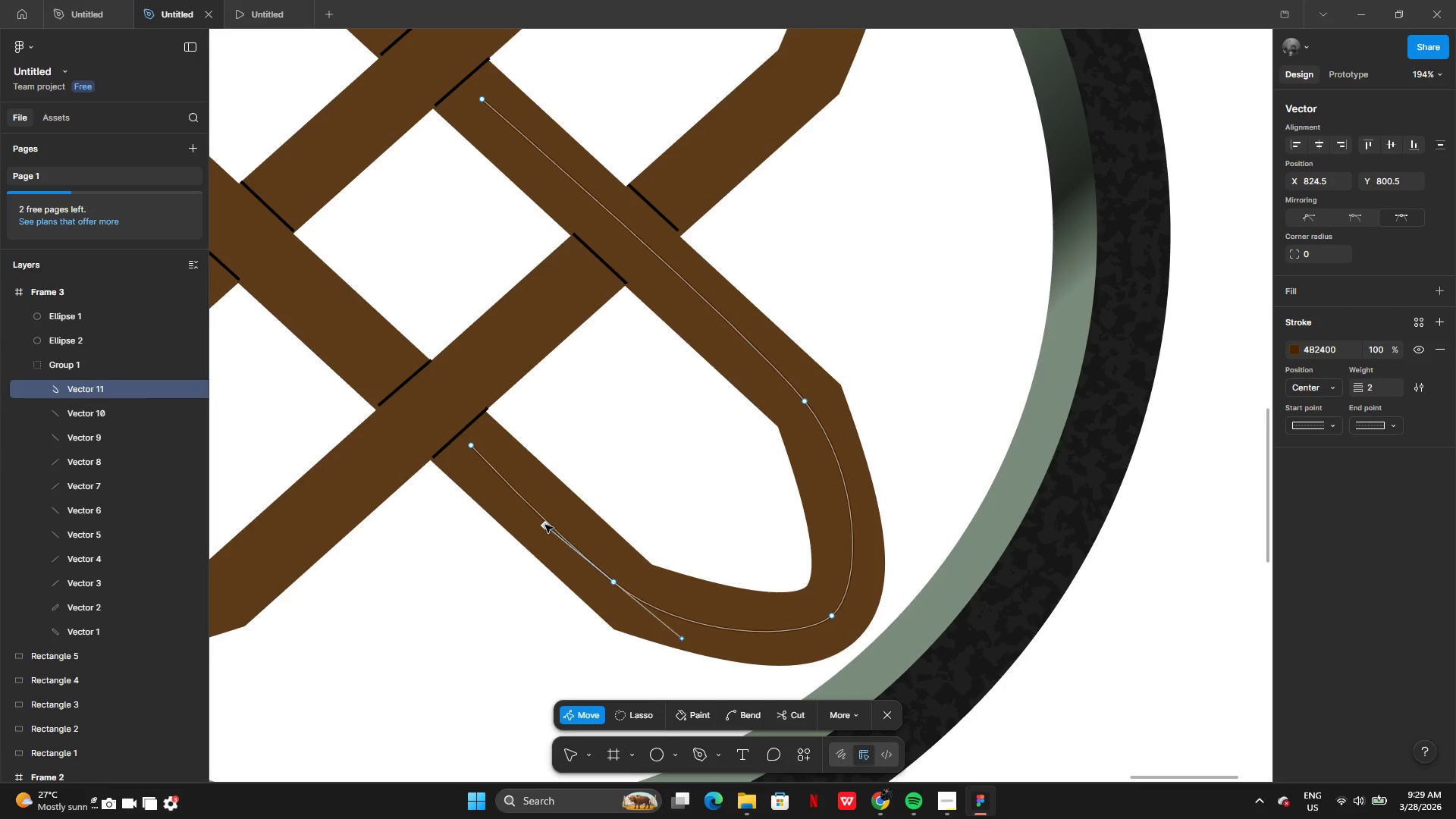 
key(Enter)
 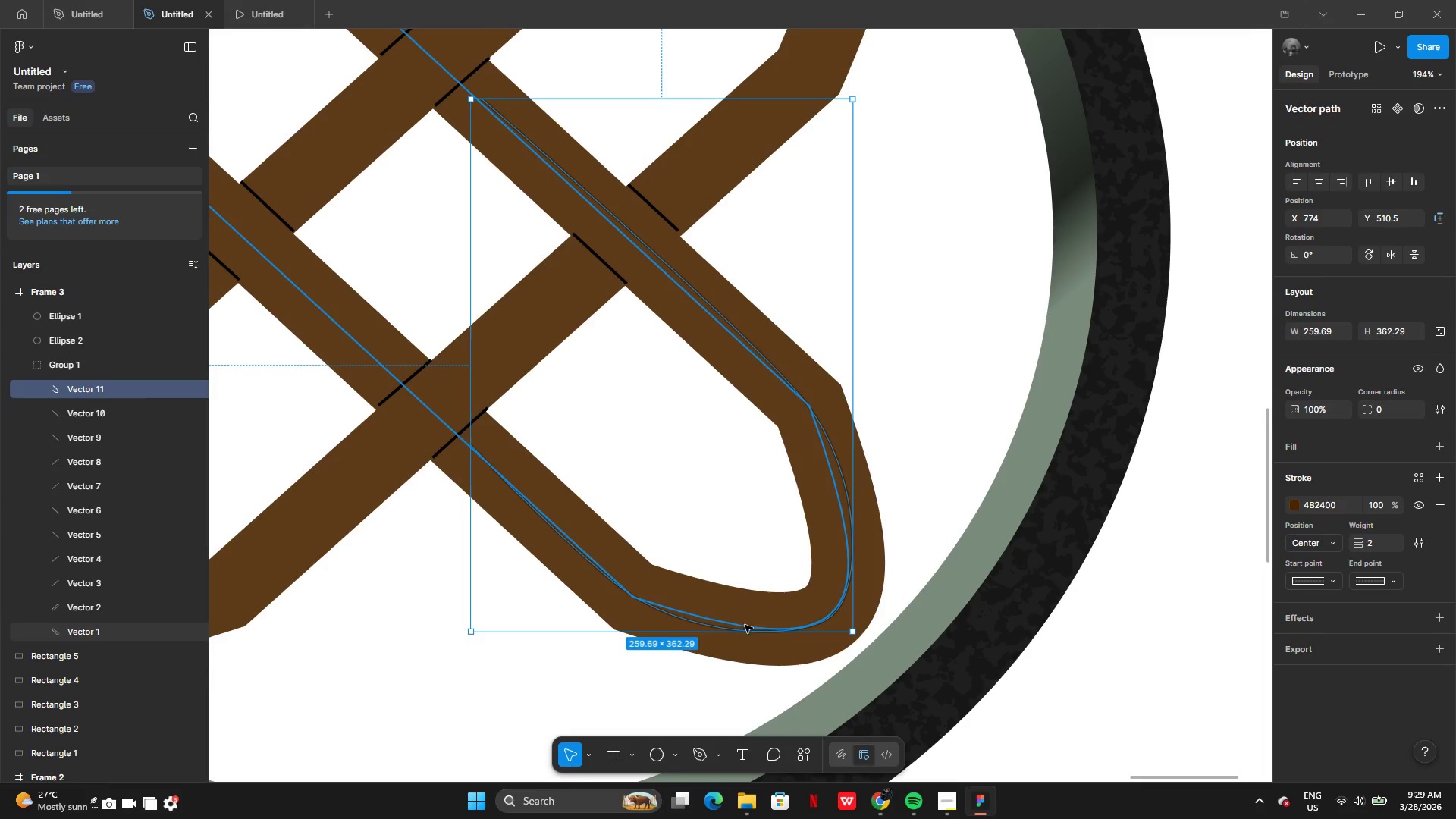 
left_click([803, 594])
 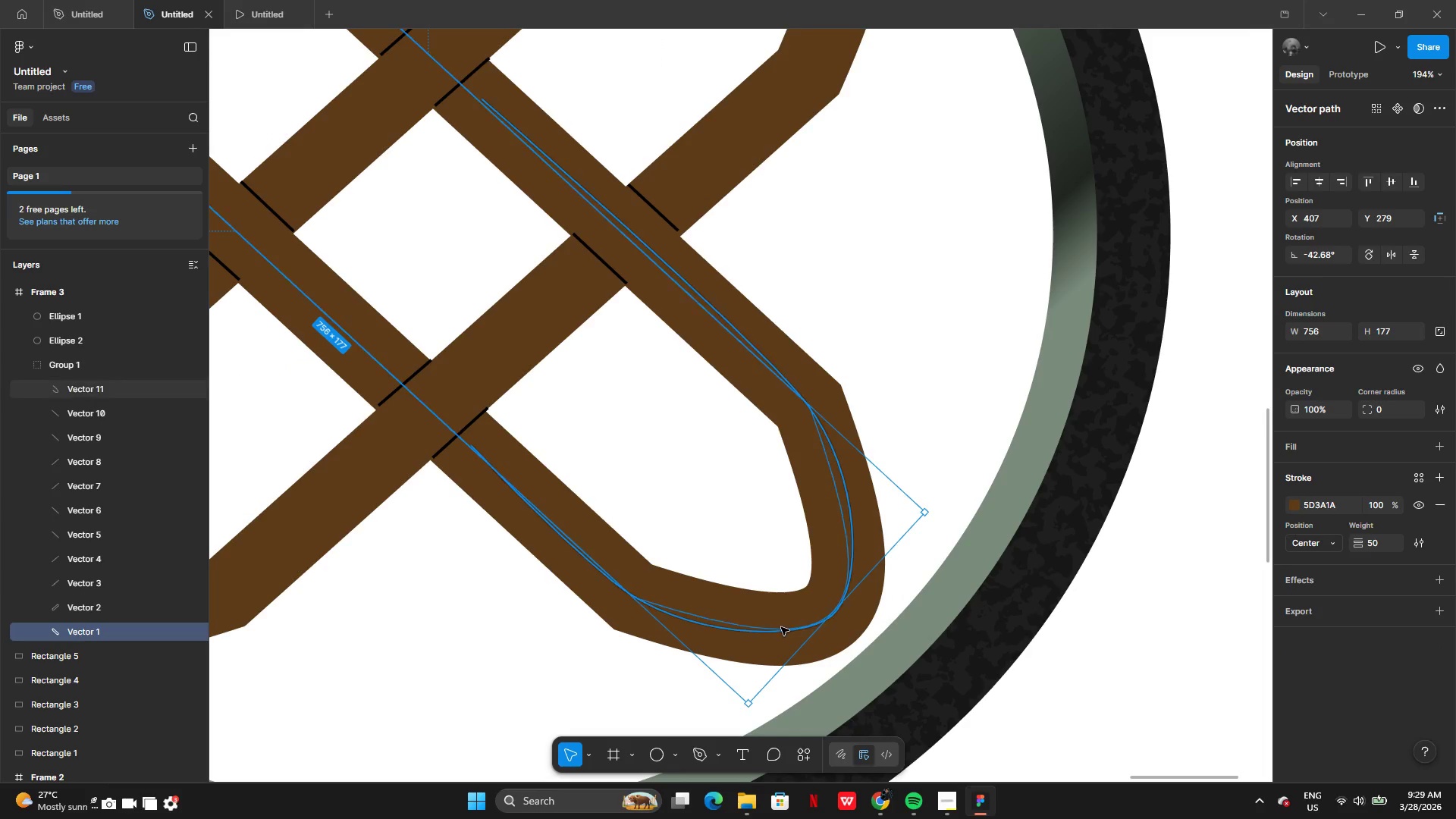 
left_click([769, 634])
 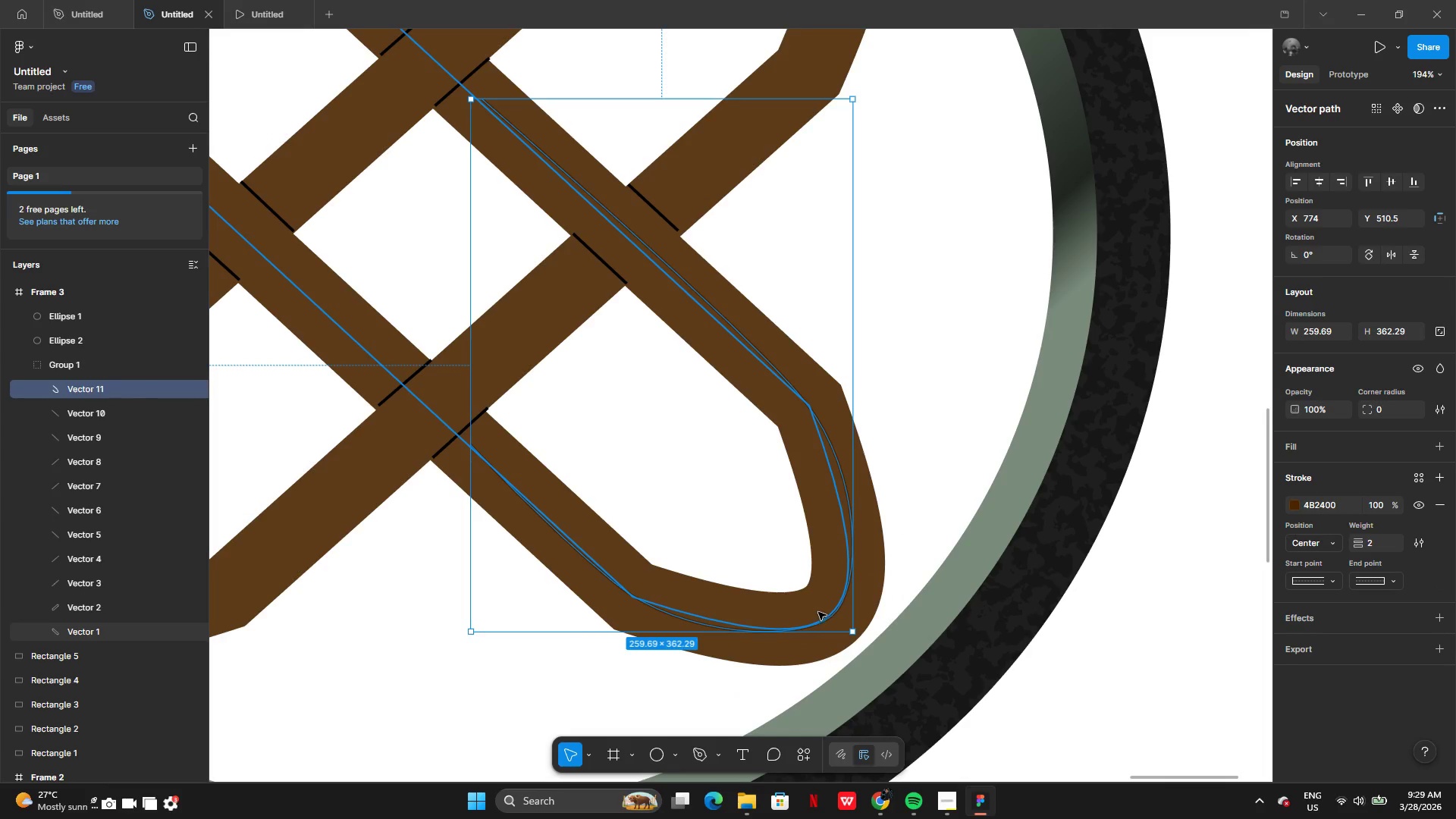 
hold_key(key=AltLeft, duration=0.52)
left_click_drag(start_coordinate=[826, 614], to_coordinate=[818, 605])
 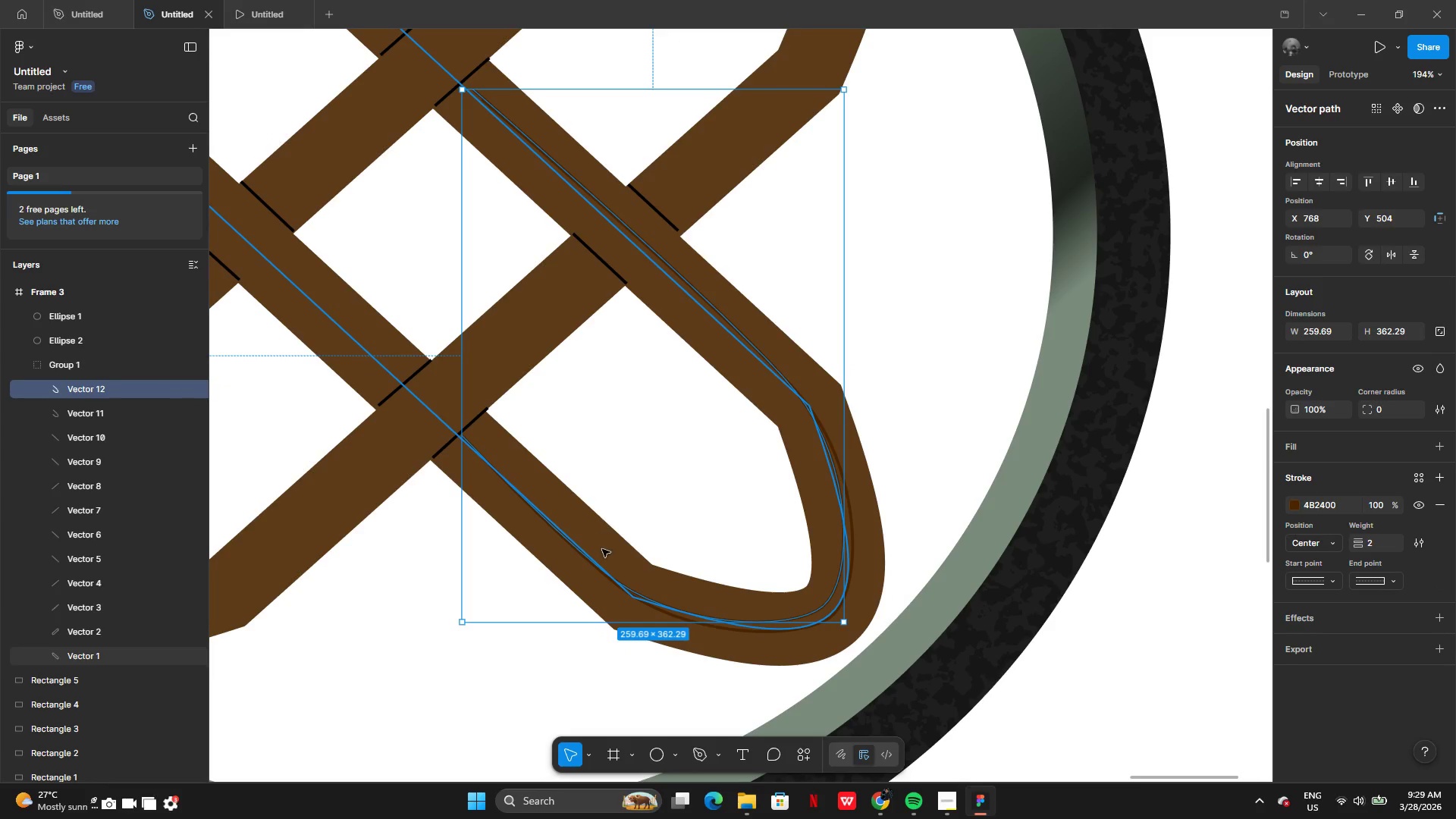 
left_click_drag(start_coordinate=[613, 556], to_coordinate=[623, 551])
 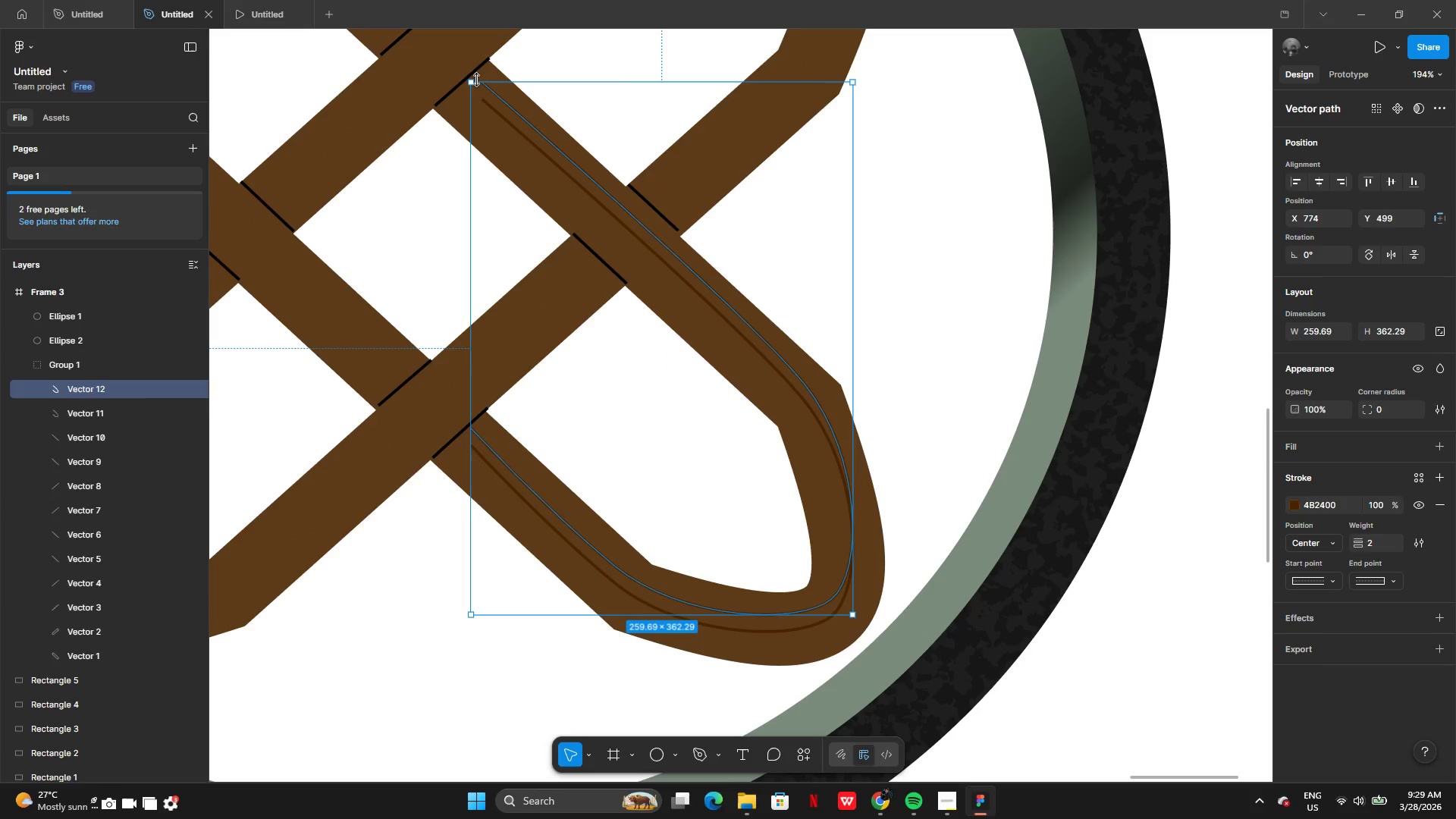 
left_click_drag(start_coordinate=[475, 80], to_coordinate=[507, 180])
 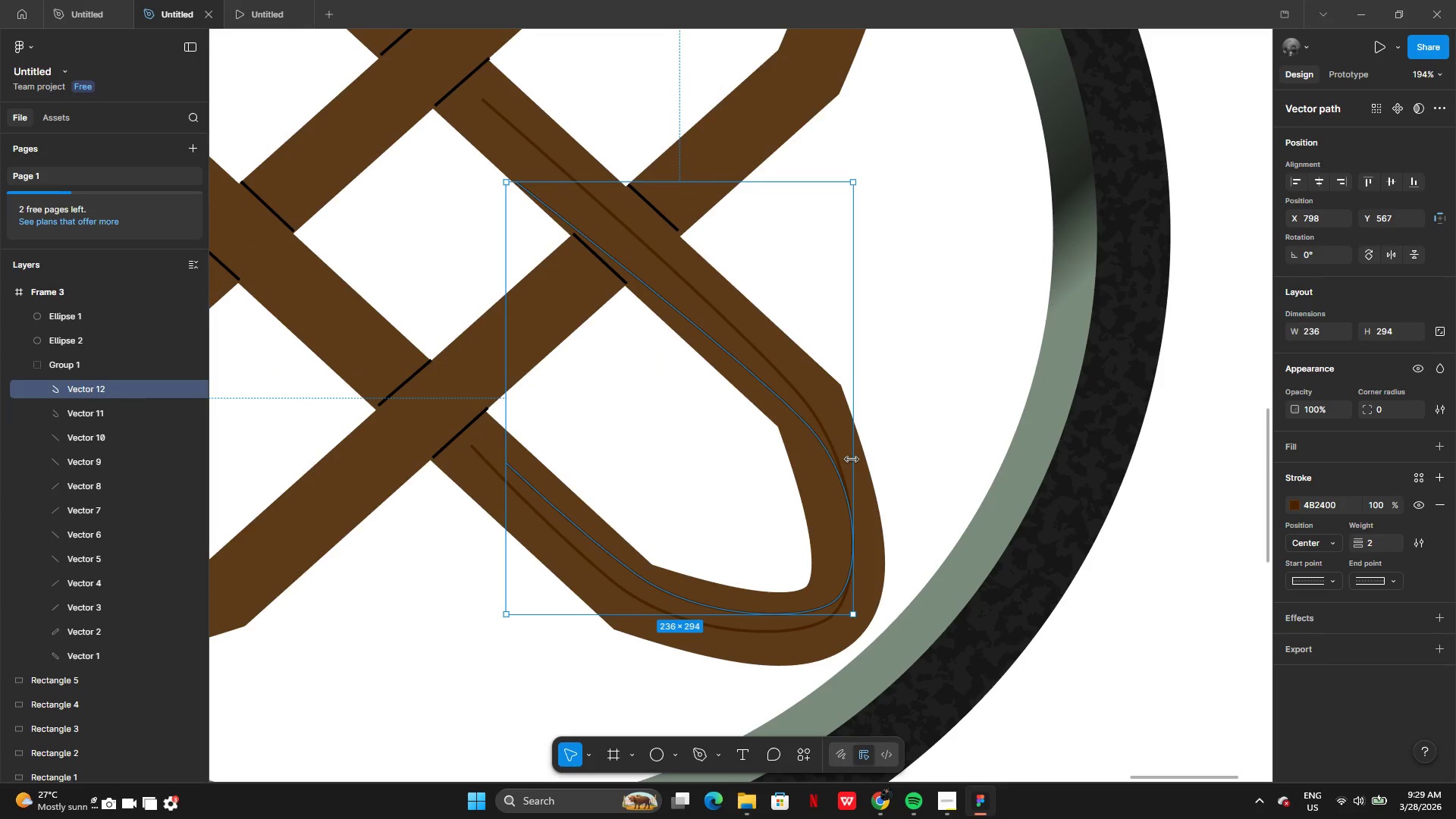 
left_click_drag(start_coordinate=[852, 460], to_coordinate=[836, 460])
 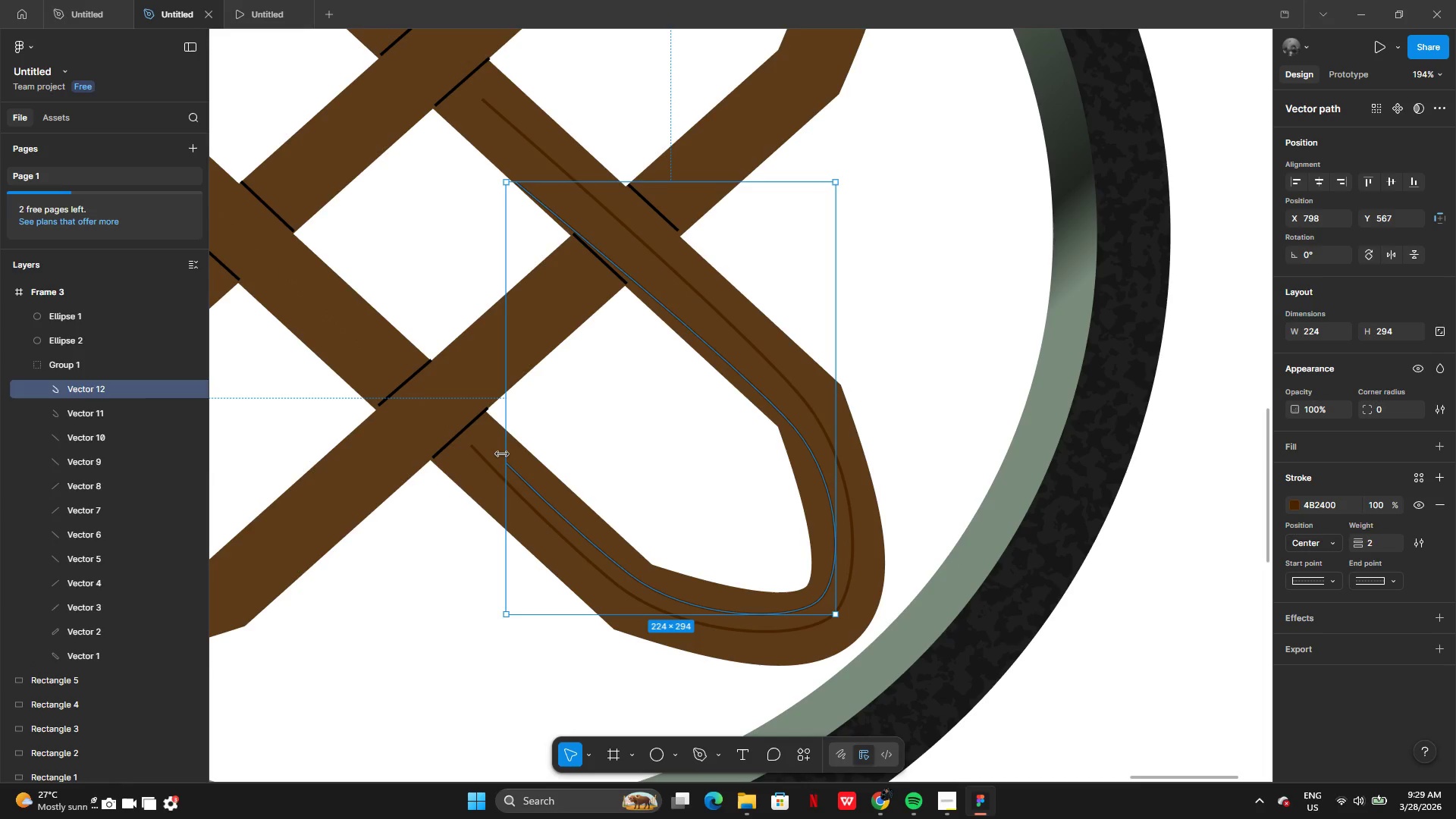 
left_click_drag(start_coordinate=[503, 454], to_coordinate=[516, 465])
 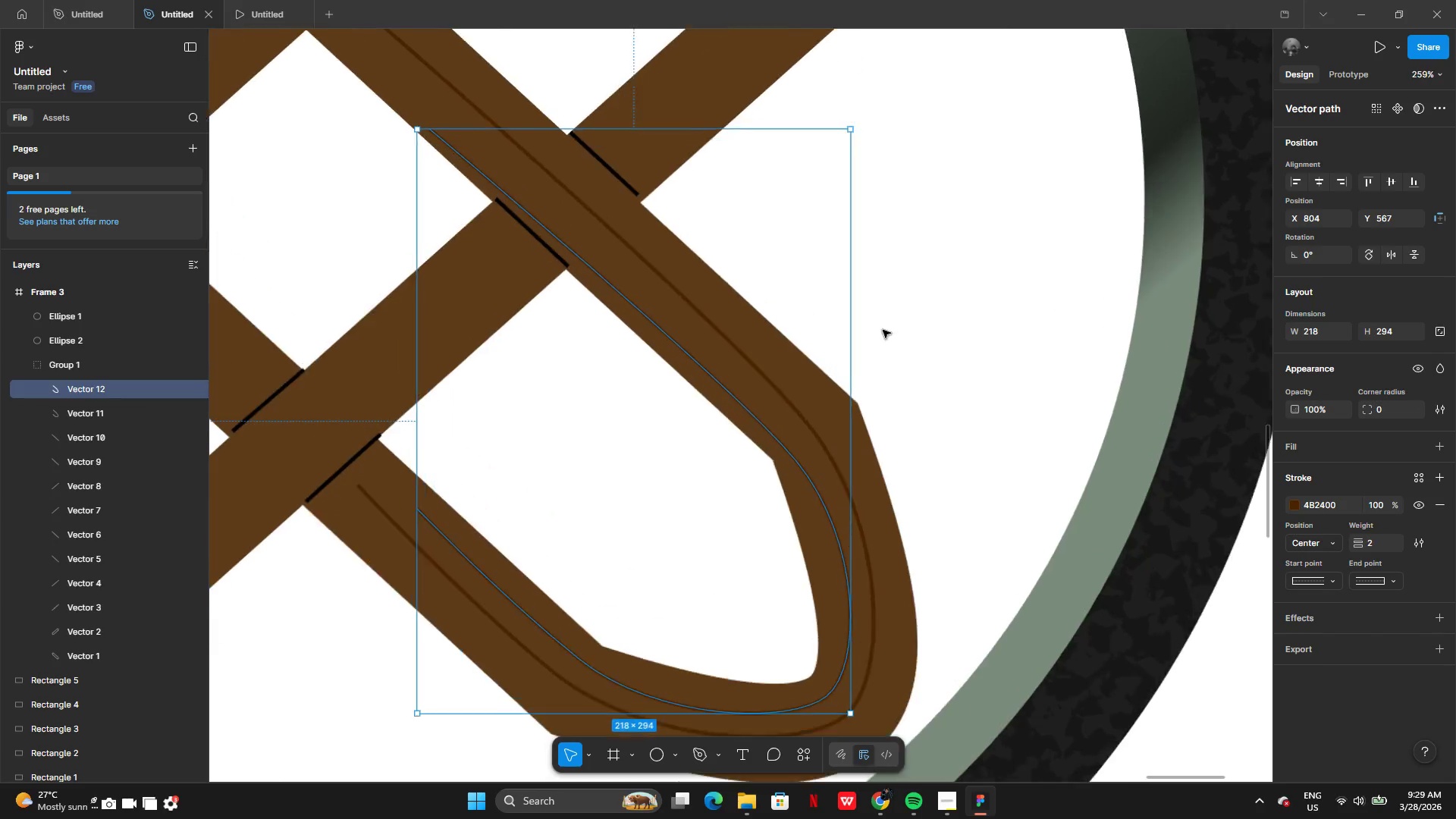 
double_click([891, 330])
 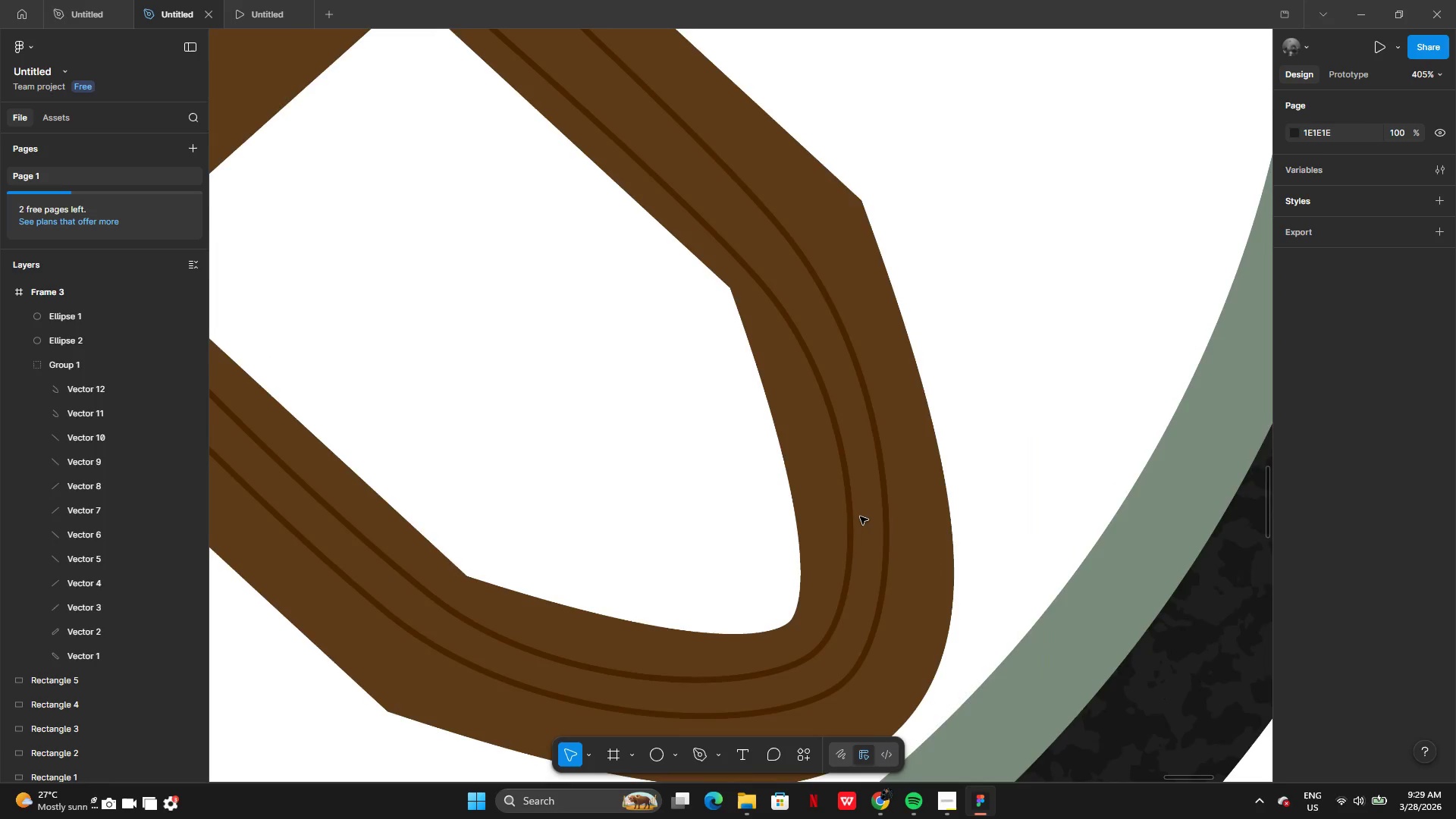 
double_click([850, 512])
 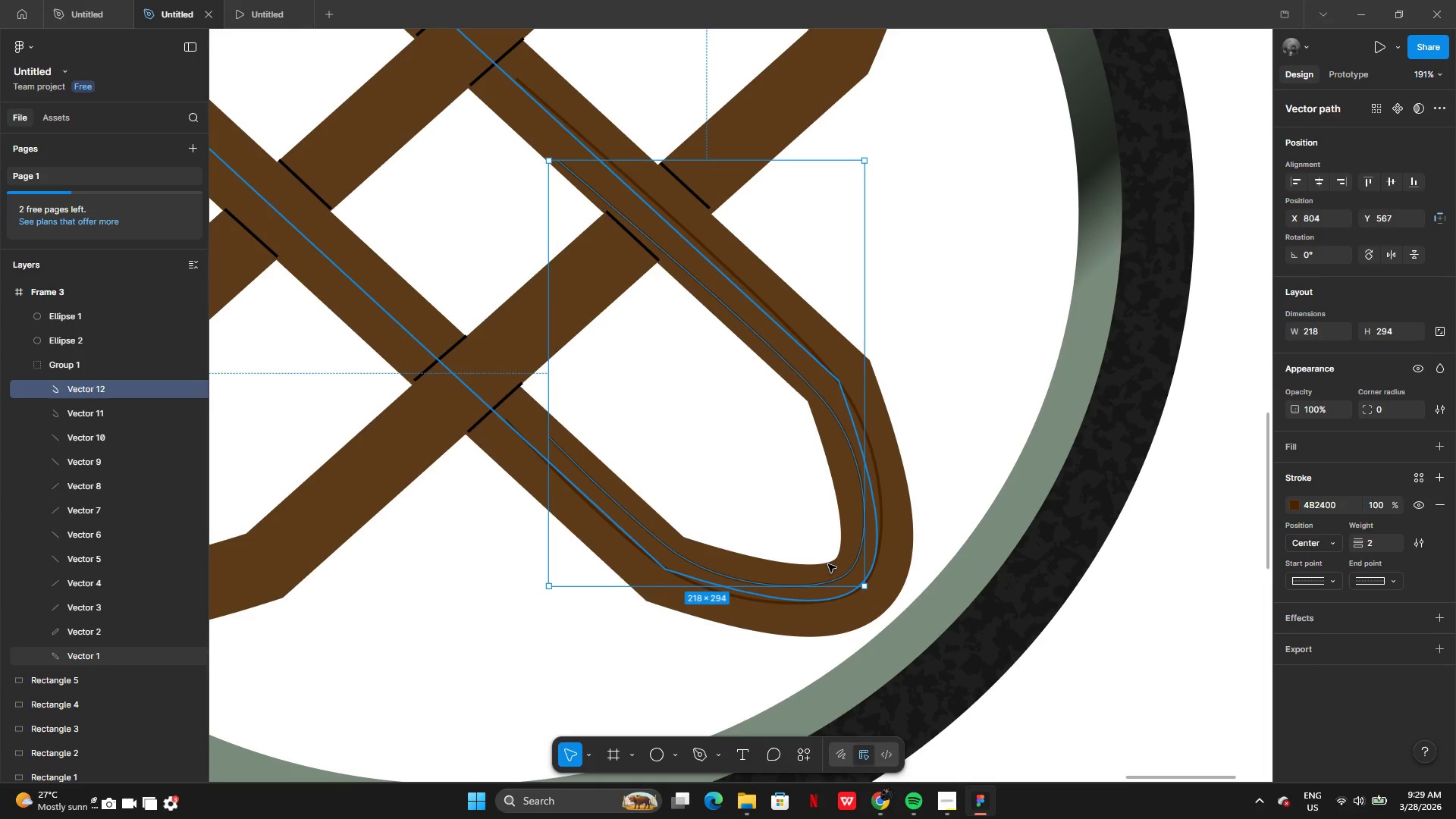 
wait(5.06)
 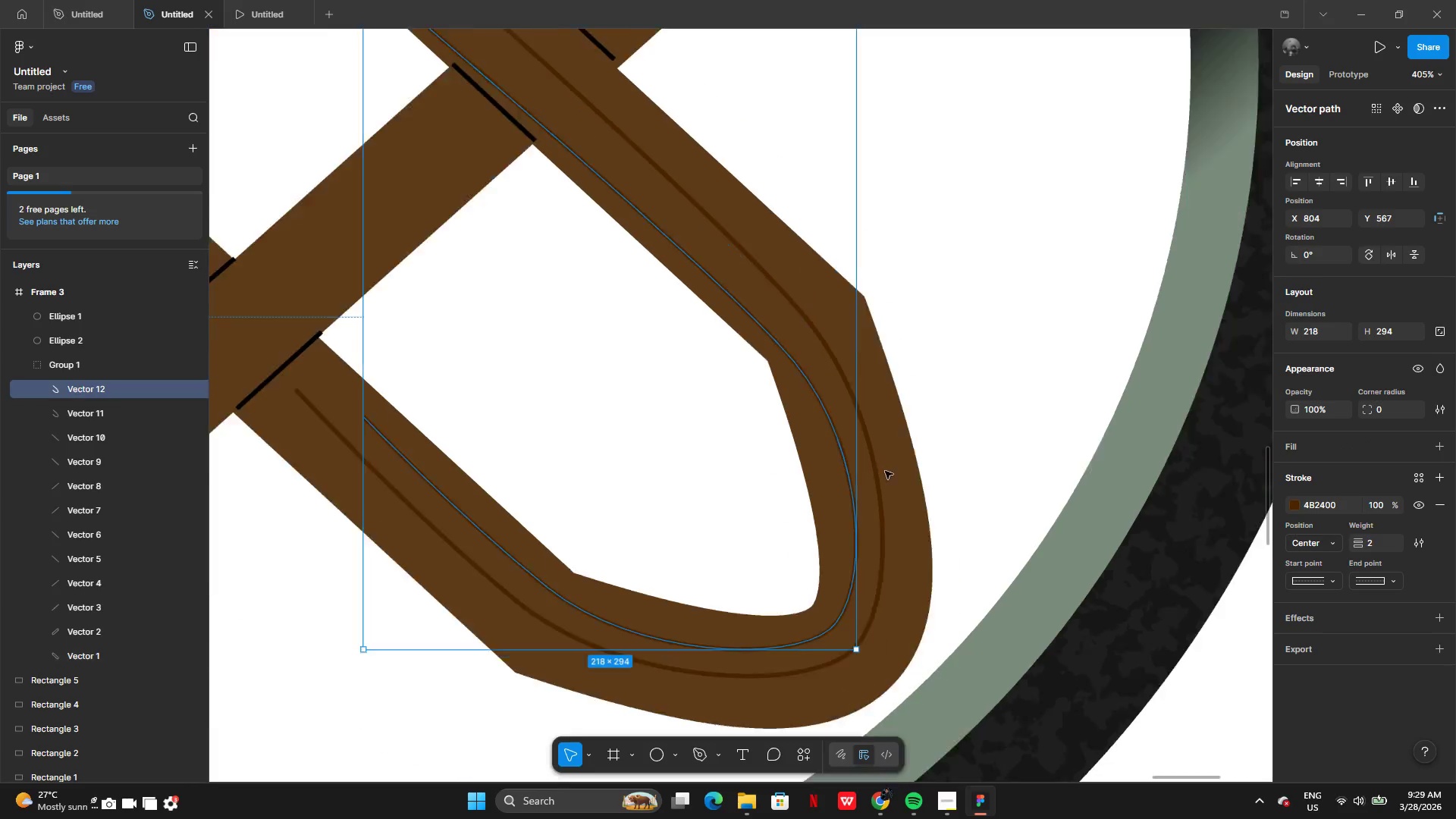 
double_click([858, 560])
 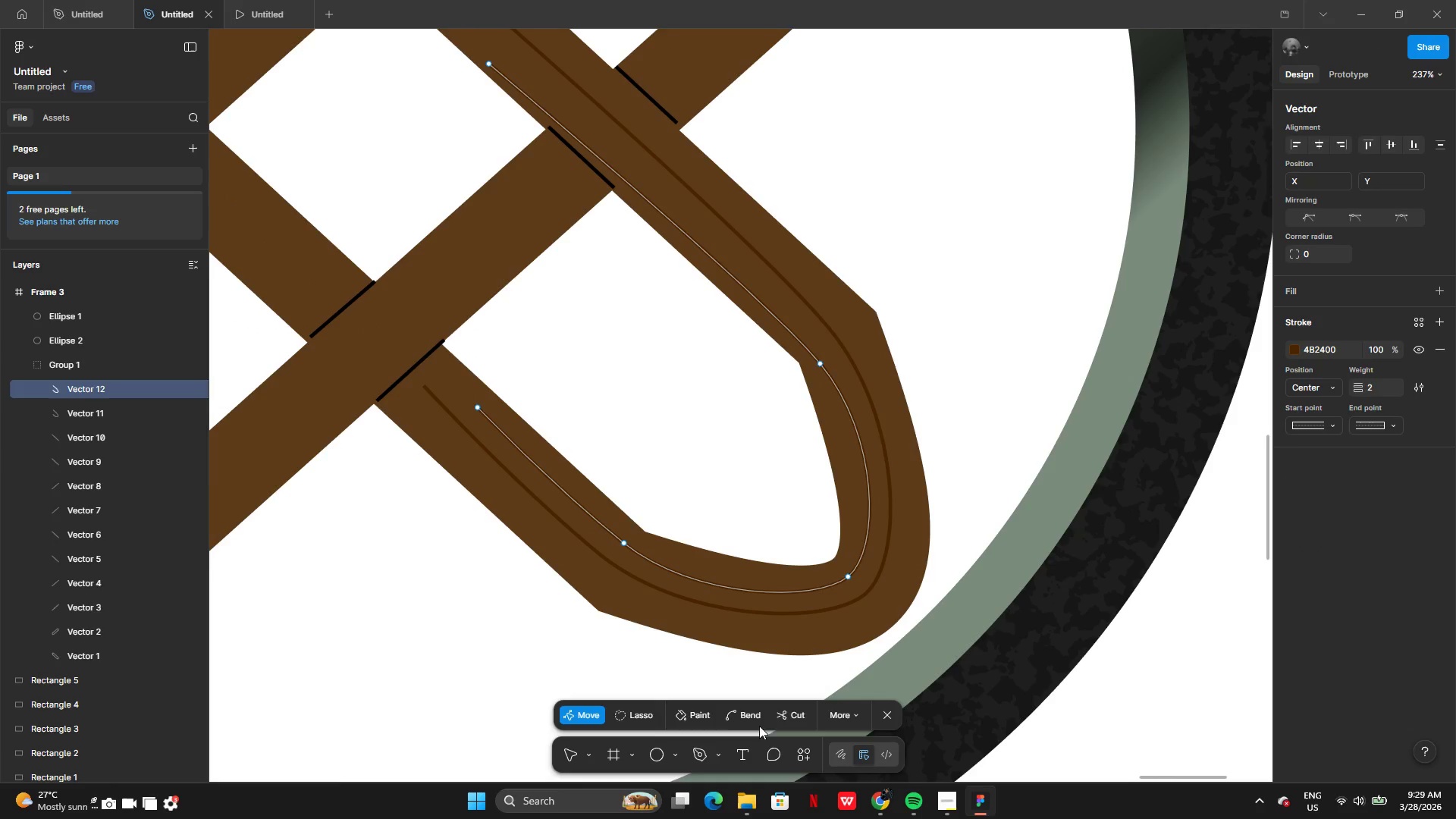 
mouse_move([783, 702])
 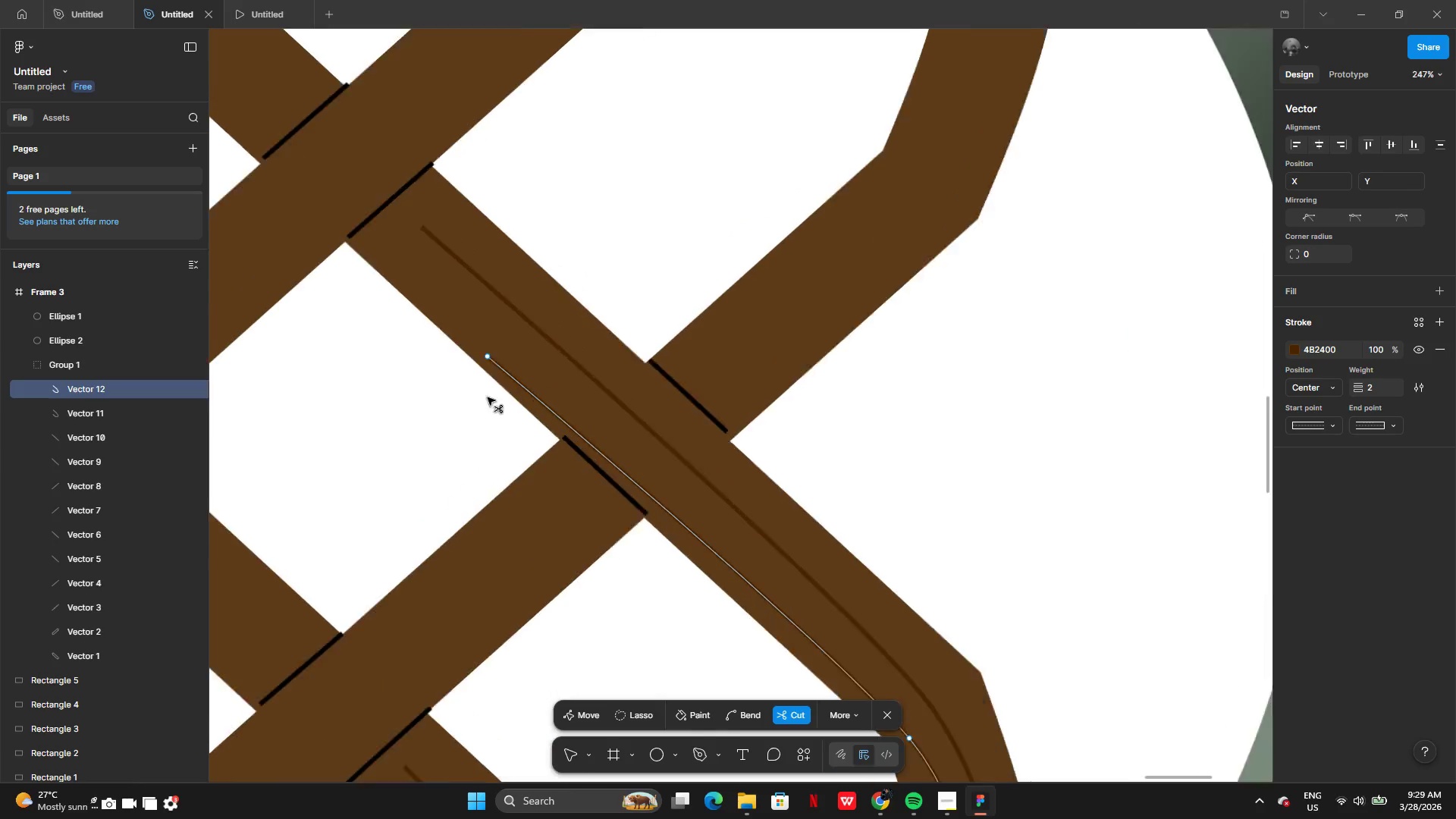 
left_click_drag(start_coordinate=[494, 338], to_coordinate=[499, 312])
 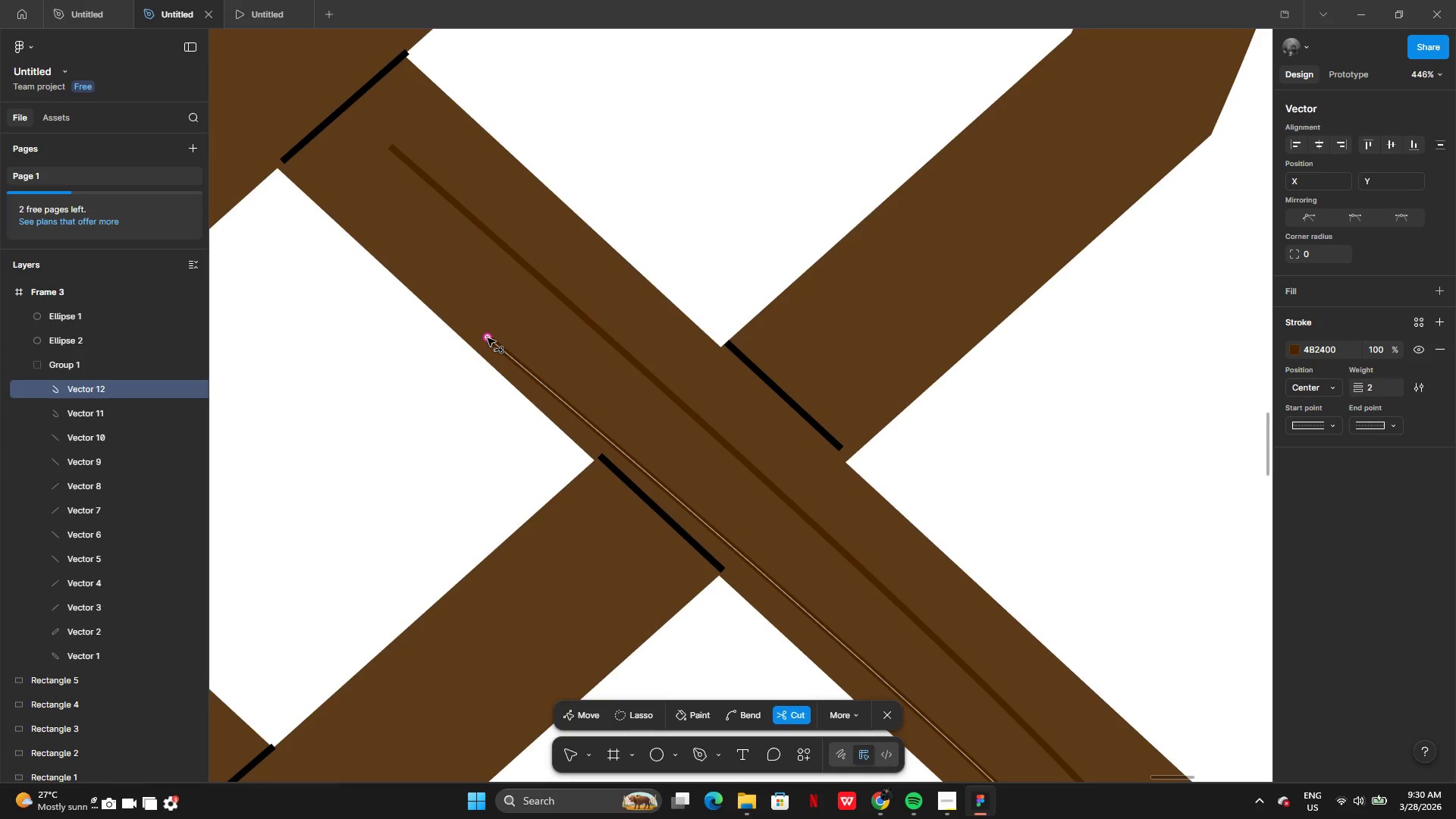 
left_click([487, 338])
 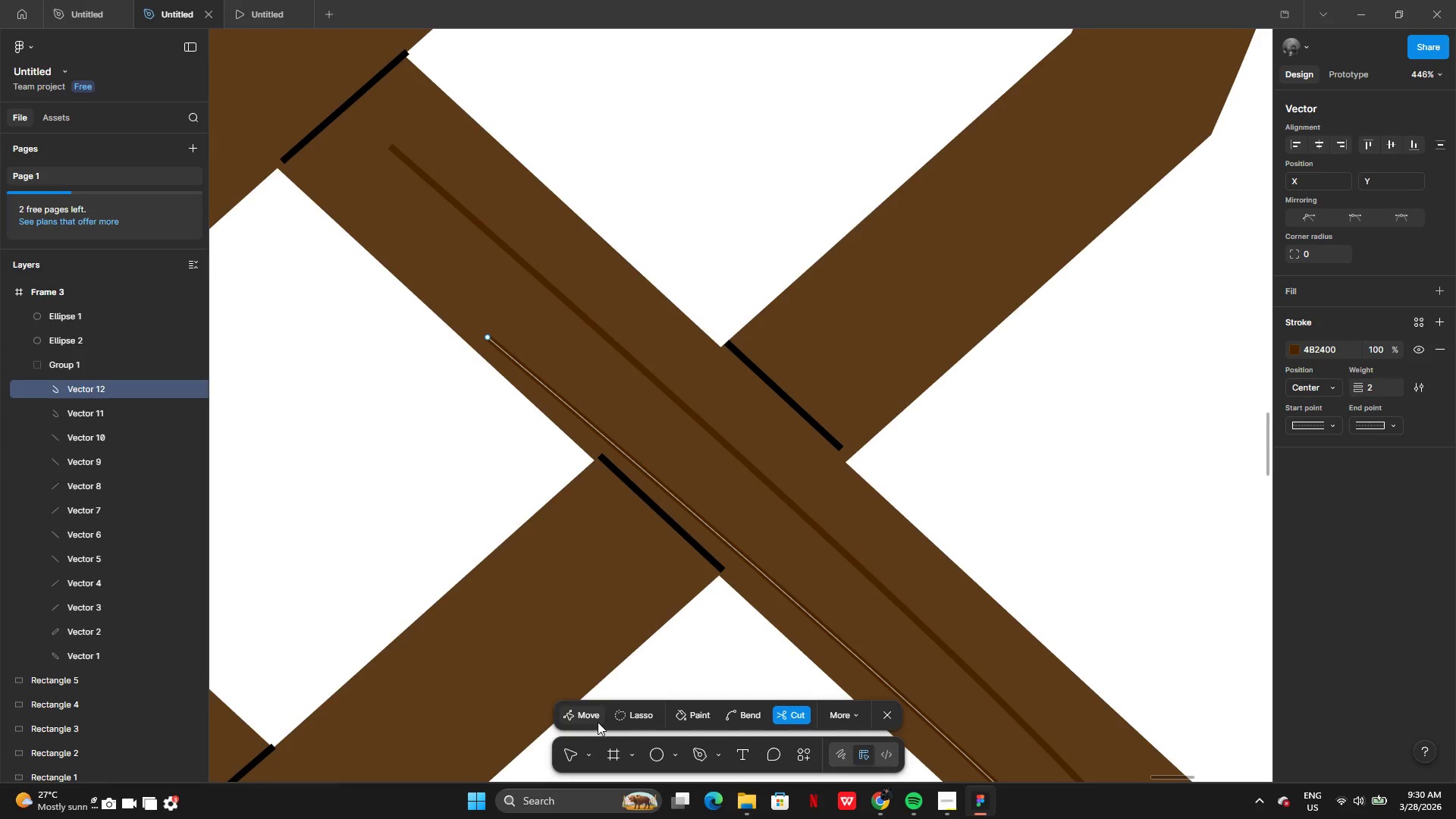 
left_click([586, 717])
 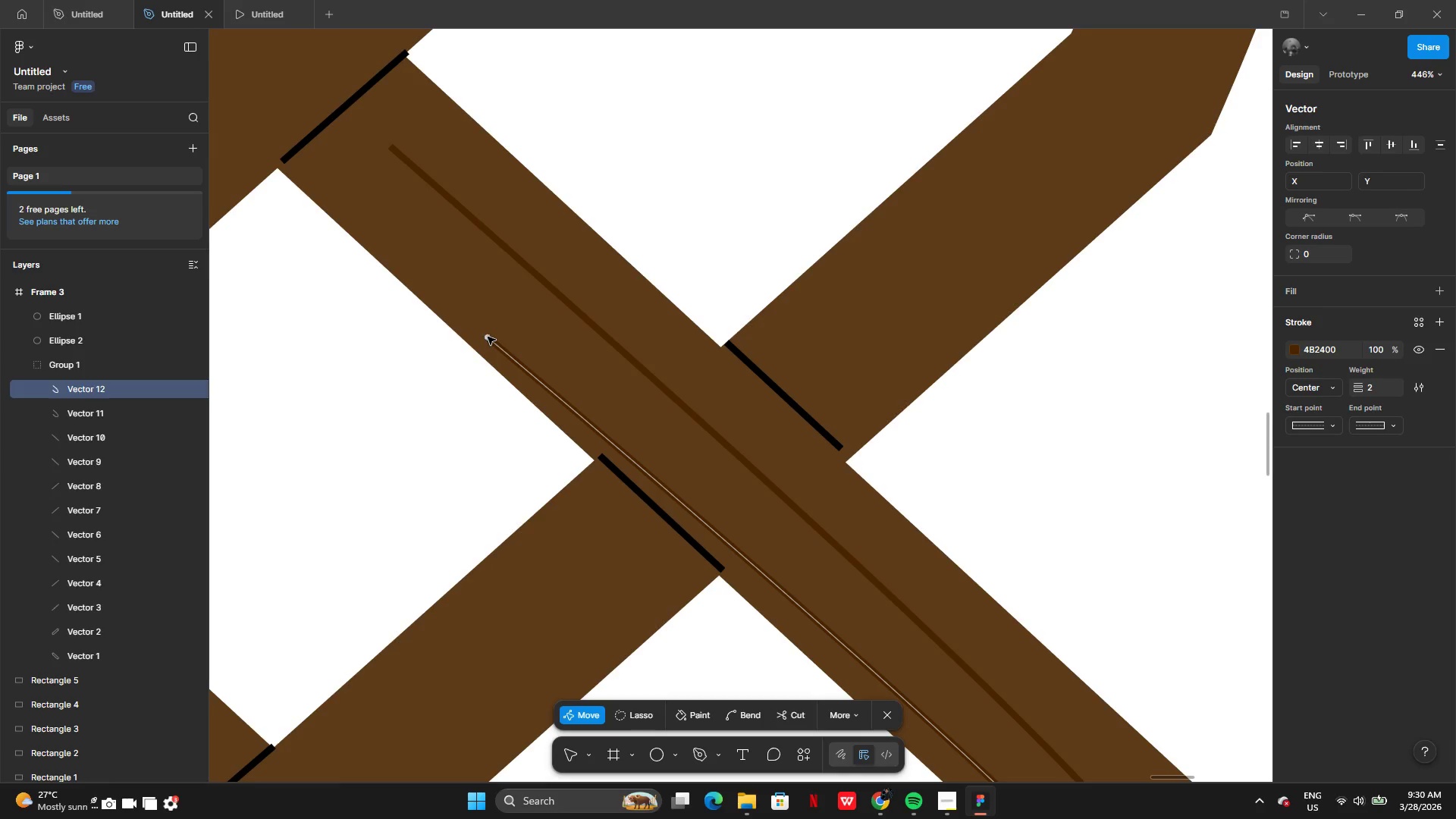 
left_click_drag(start_coordinate=[488, 337], to_coordinate=[550, 344])
 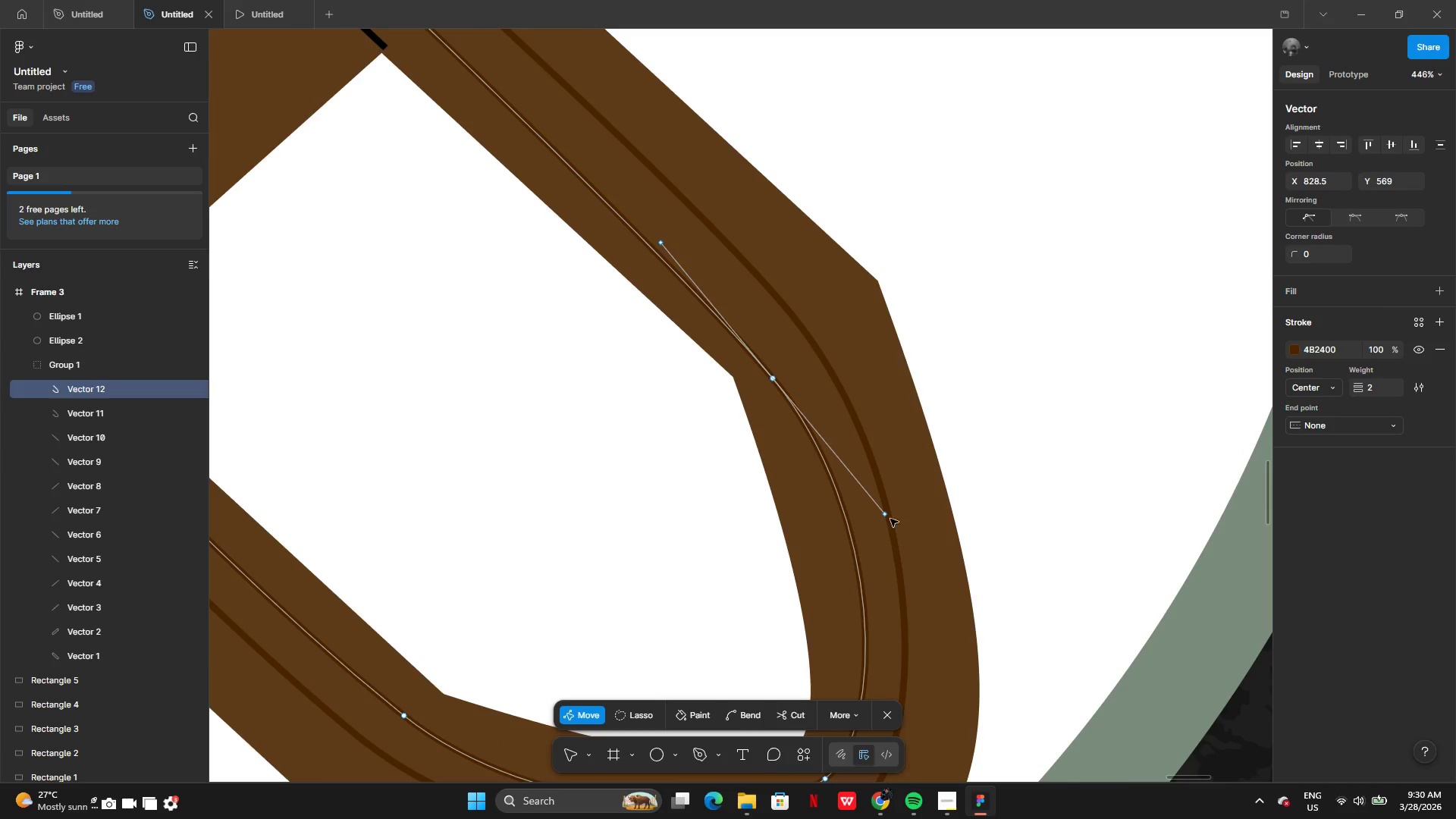 
left_click_drag(start_coordinate=[889, 518], to_coordinate=[826, 474])
 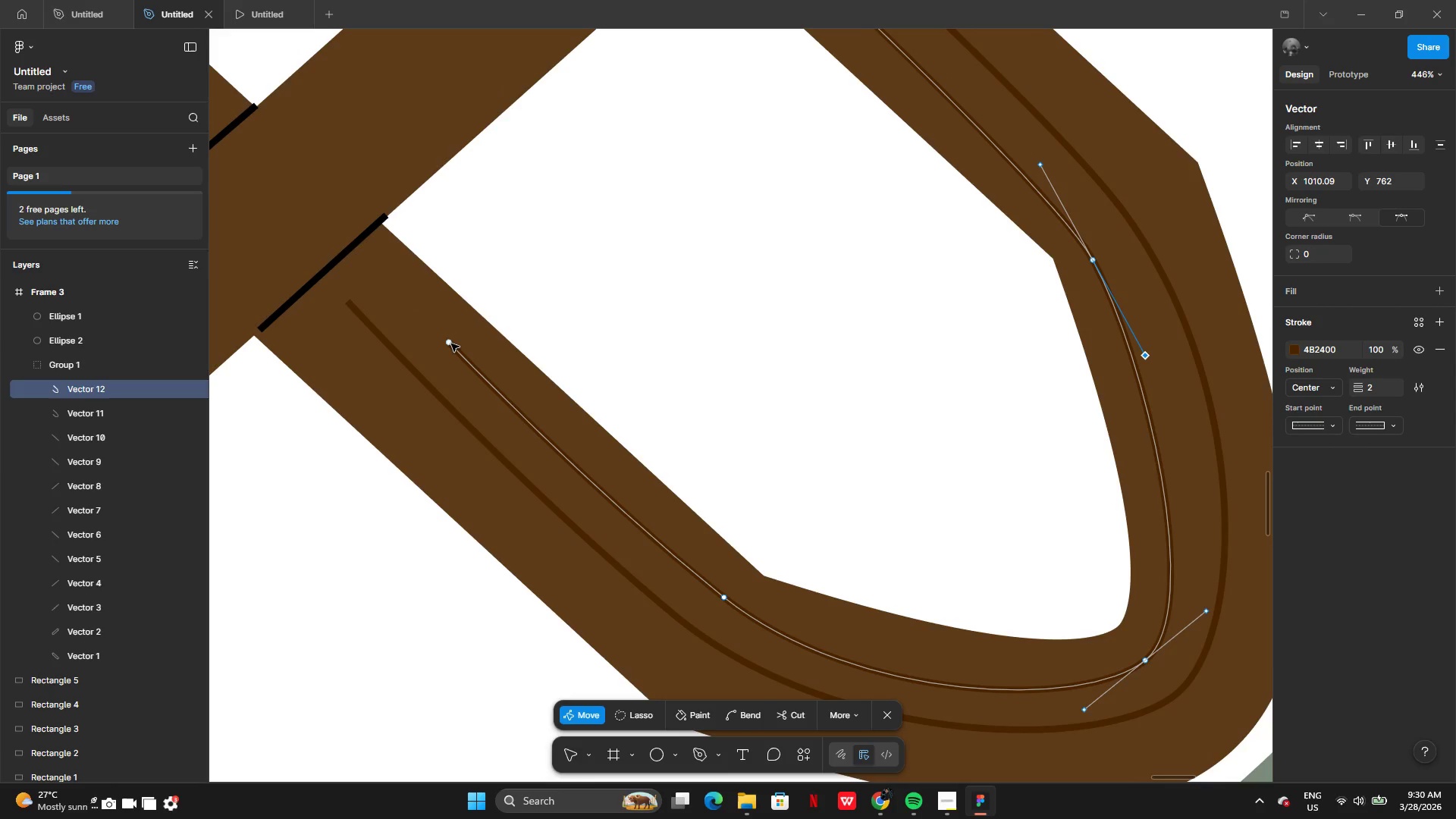 
left_click_drag(start_coordinate=[446, 340], to_coordinate=[470, 376])
 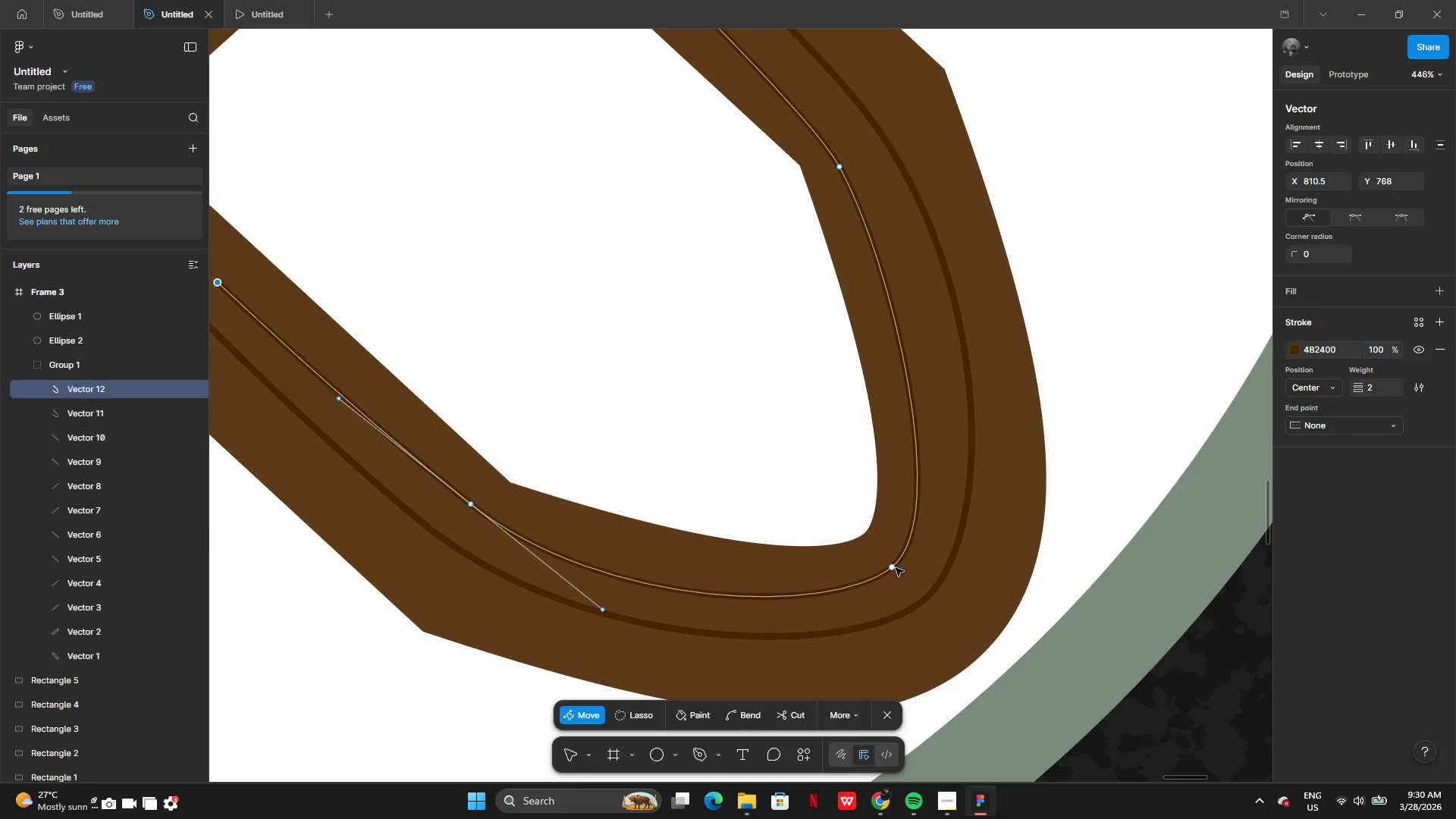 
left_click([893, 568])
 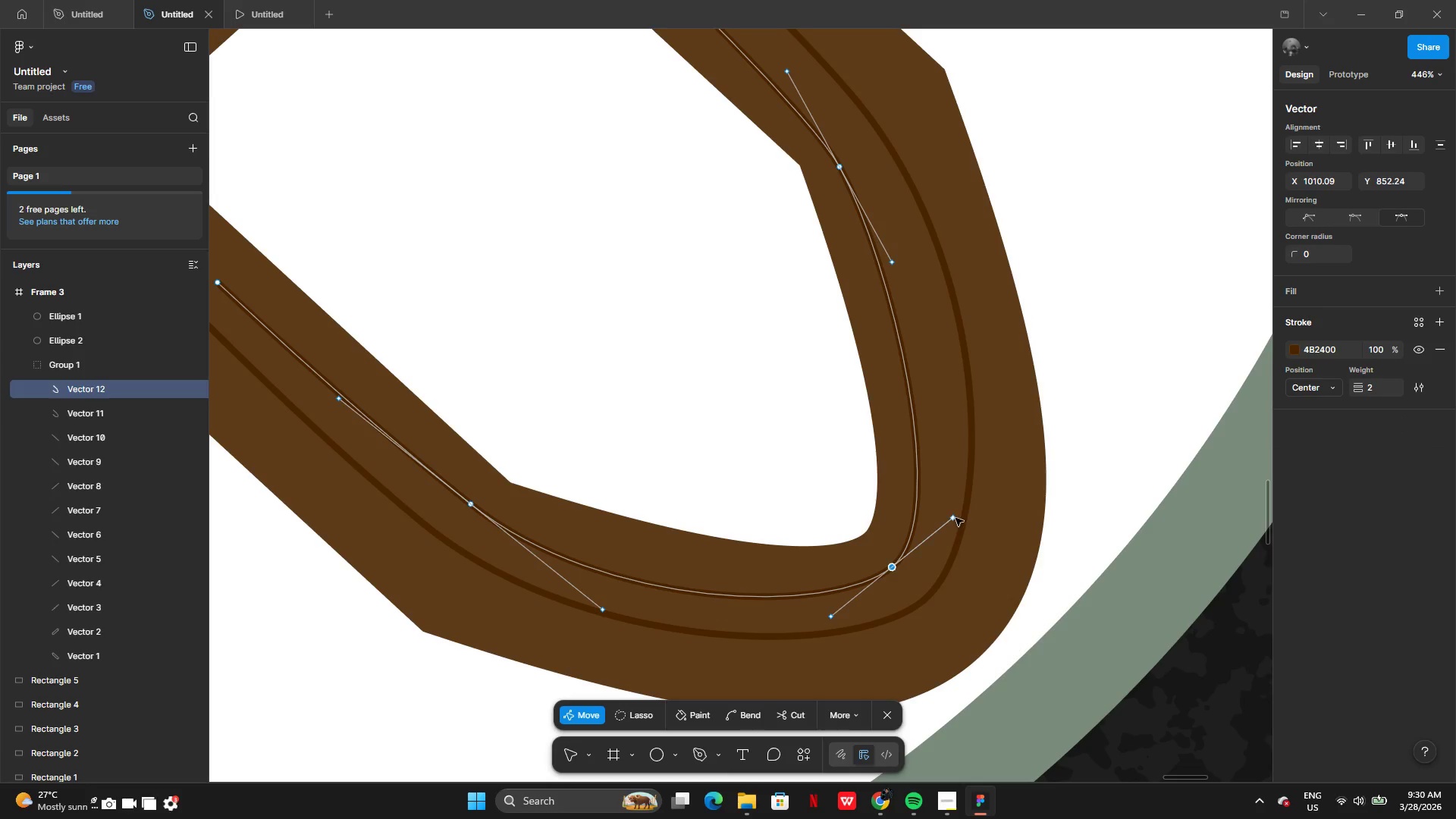 
left_click_drag(start_coordinate=[956, 518], to_coordinate=[953, 525])
 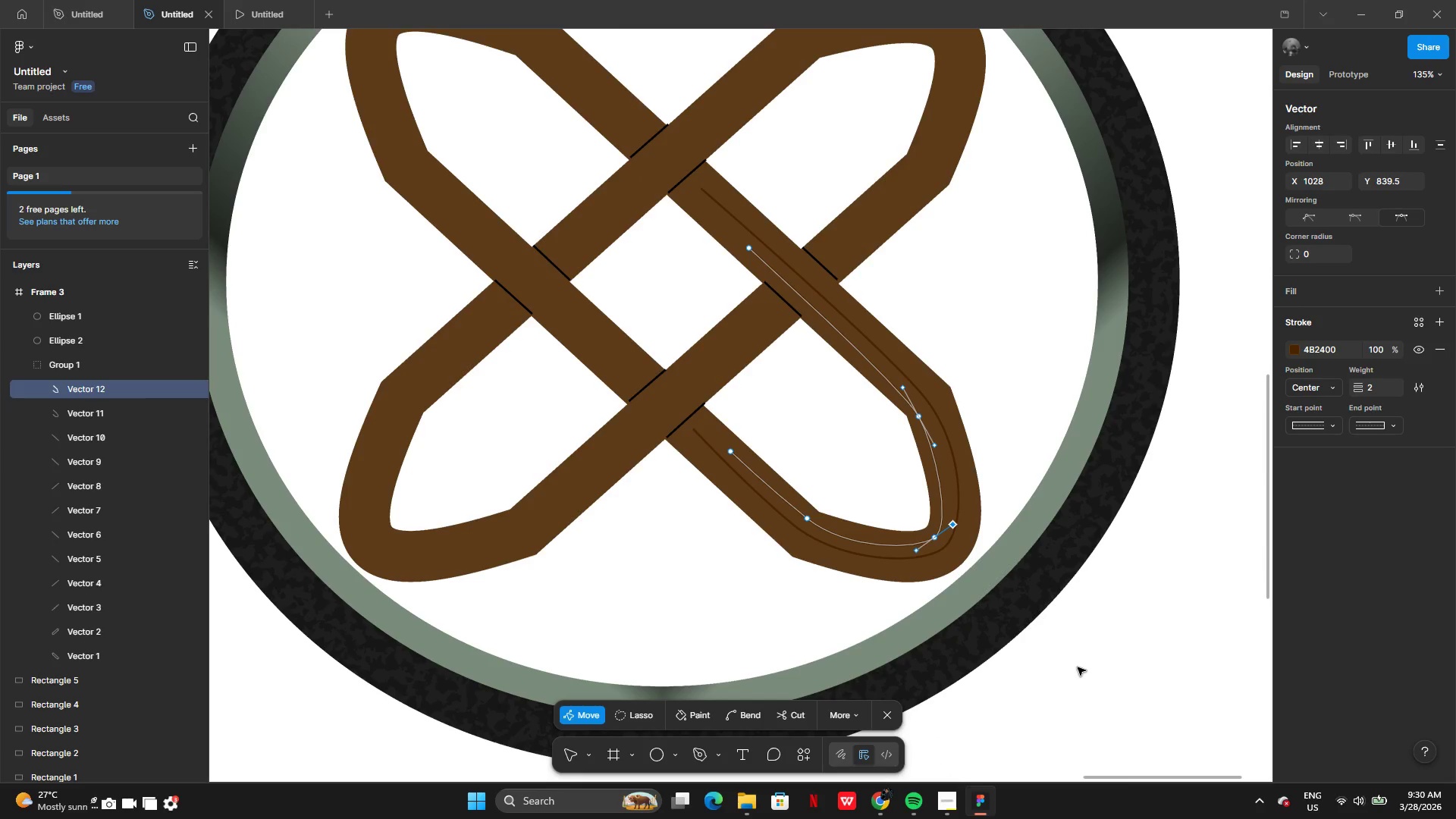 
double_click([1075, 667])
 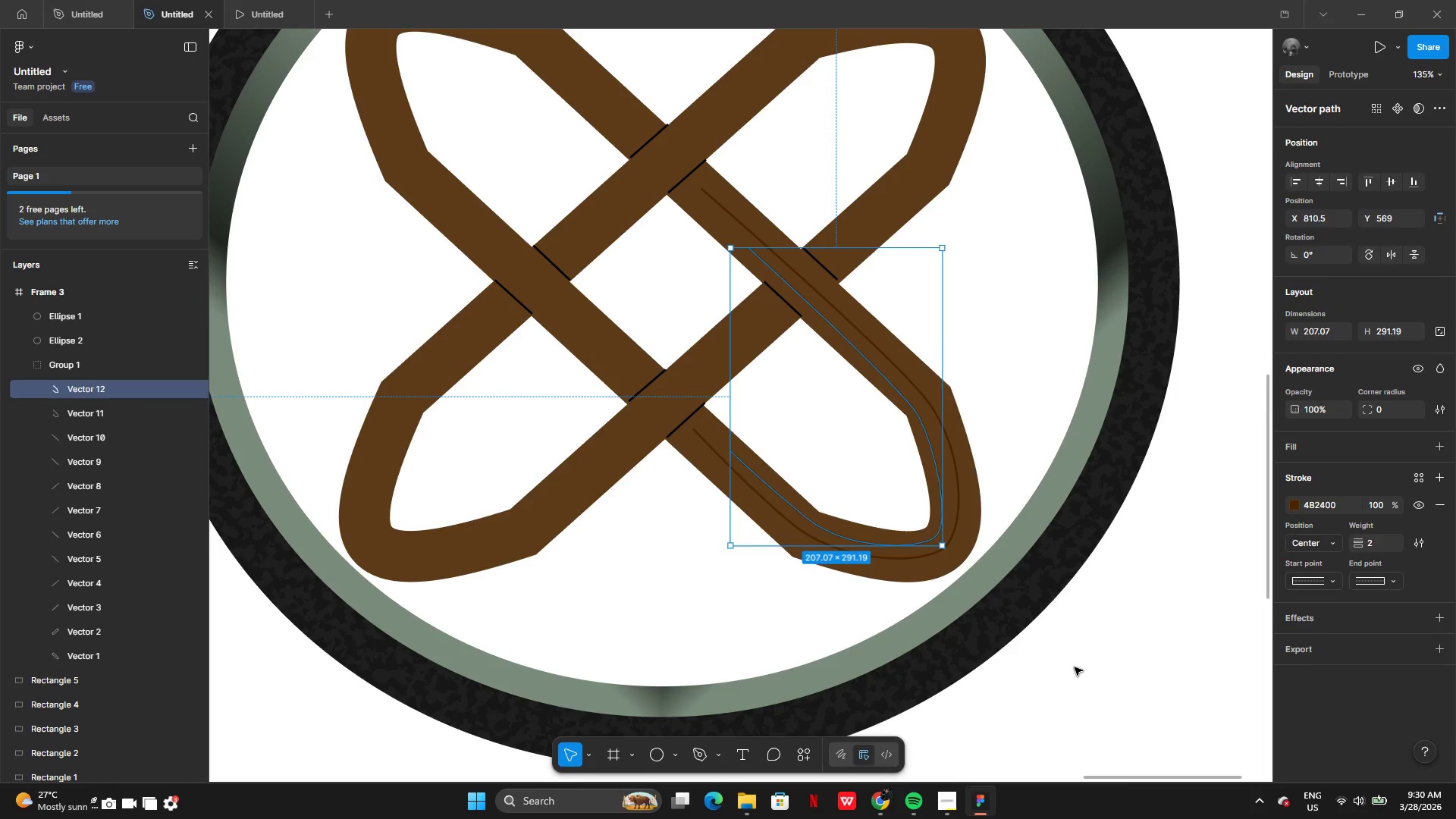 
triple_click([1075, 667])
 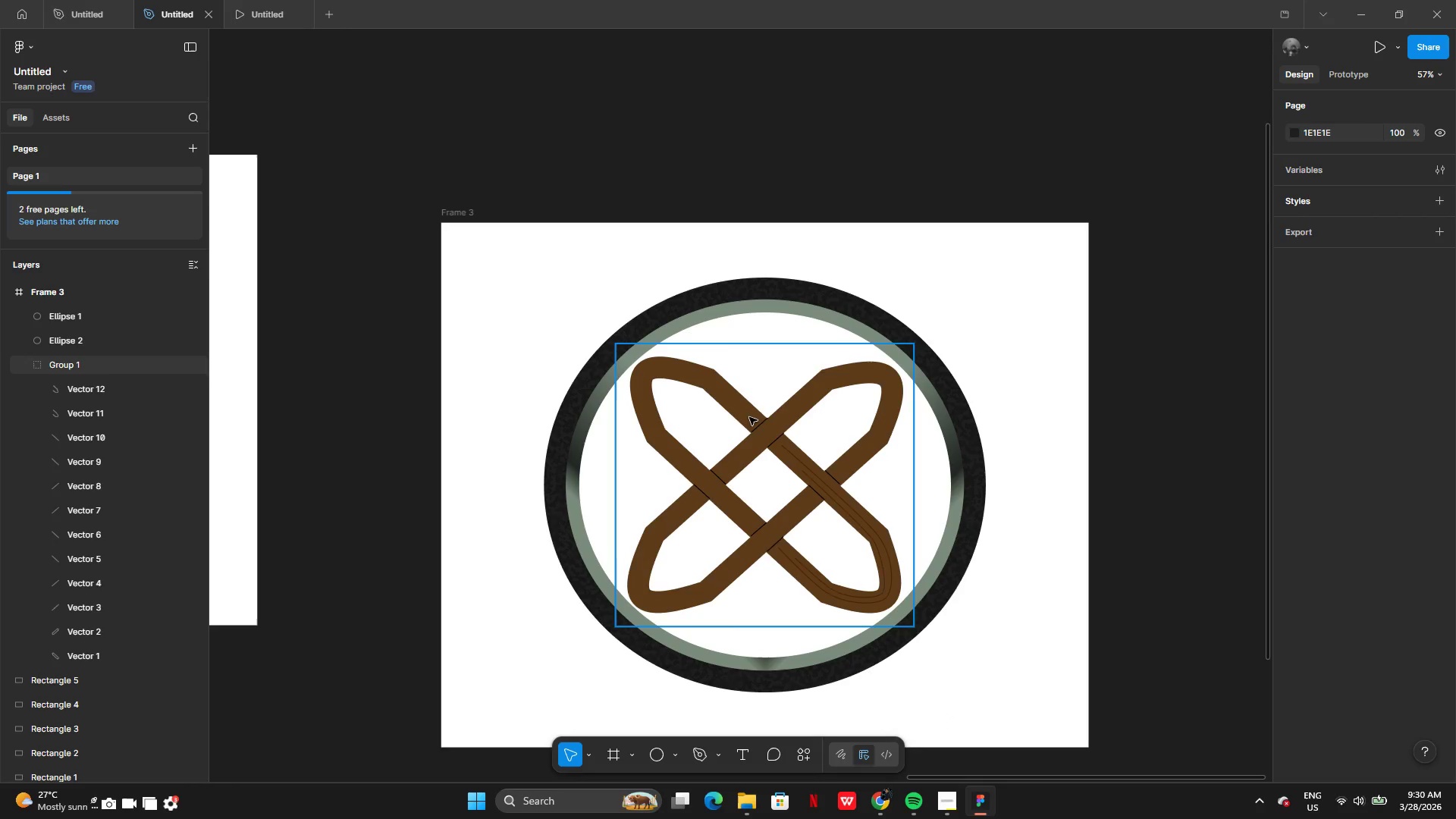 
wait(19.95)
 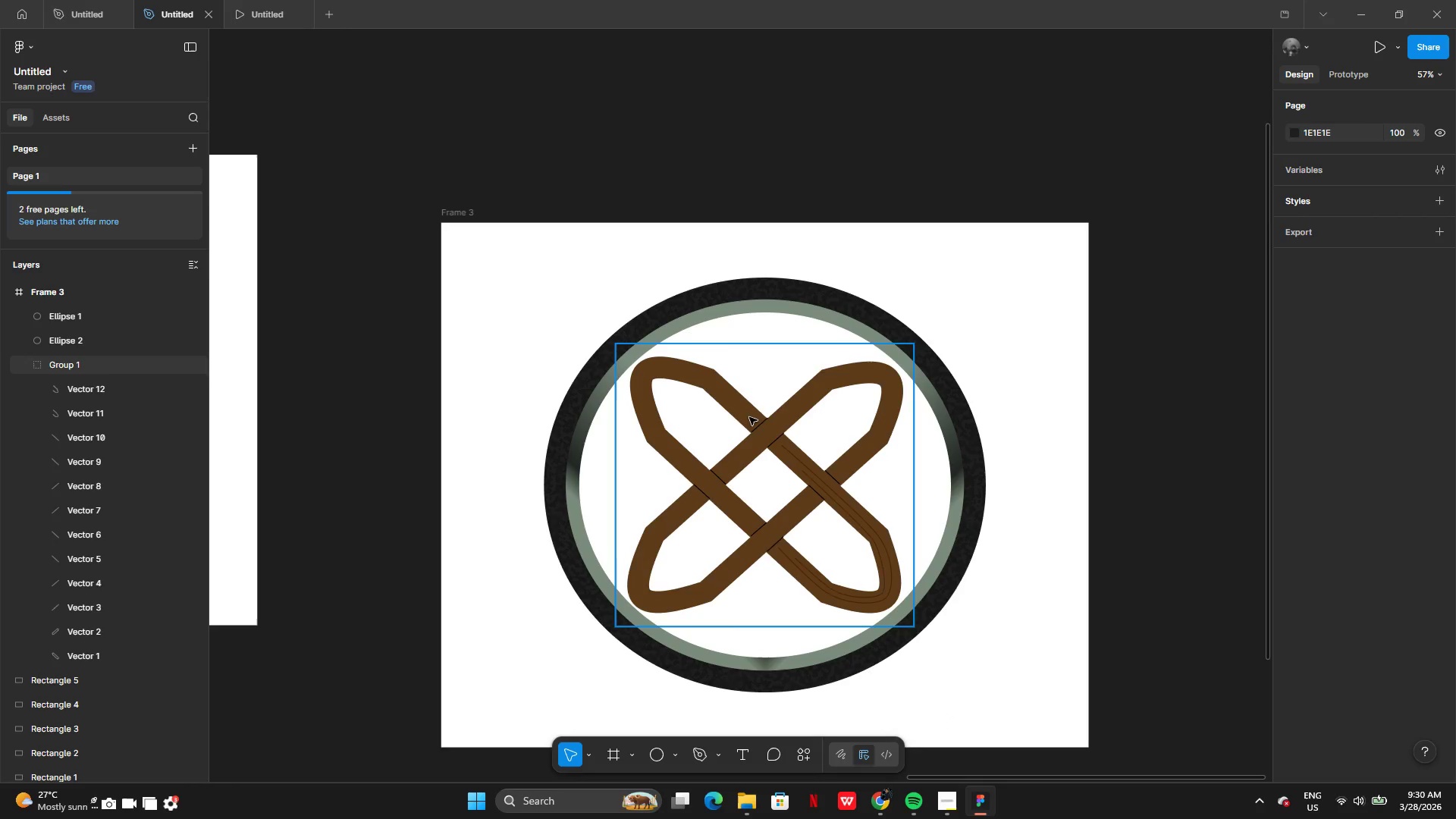 
left_click([874, 536])
 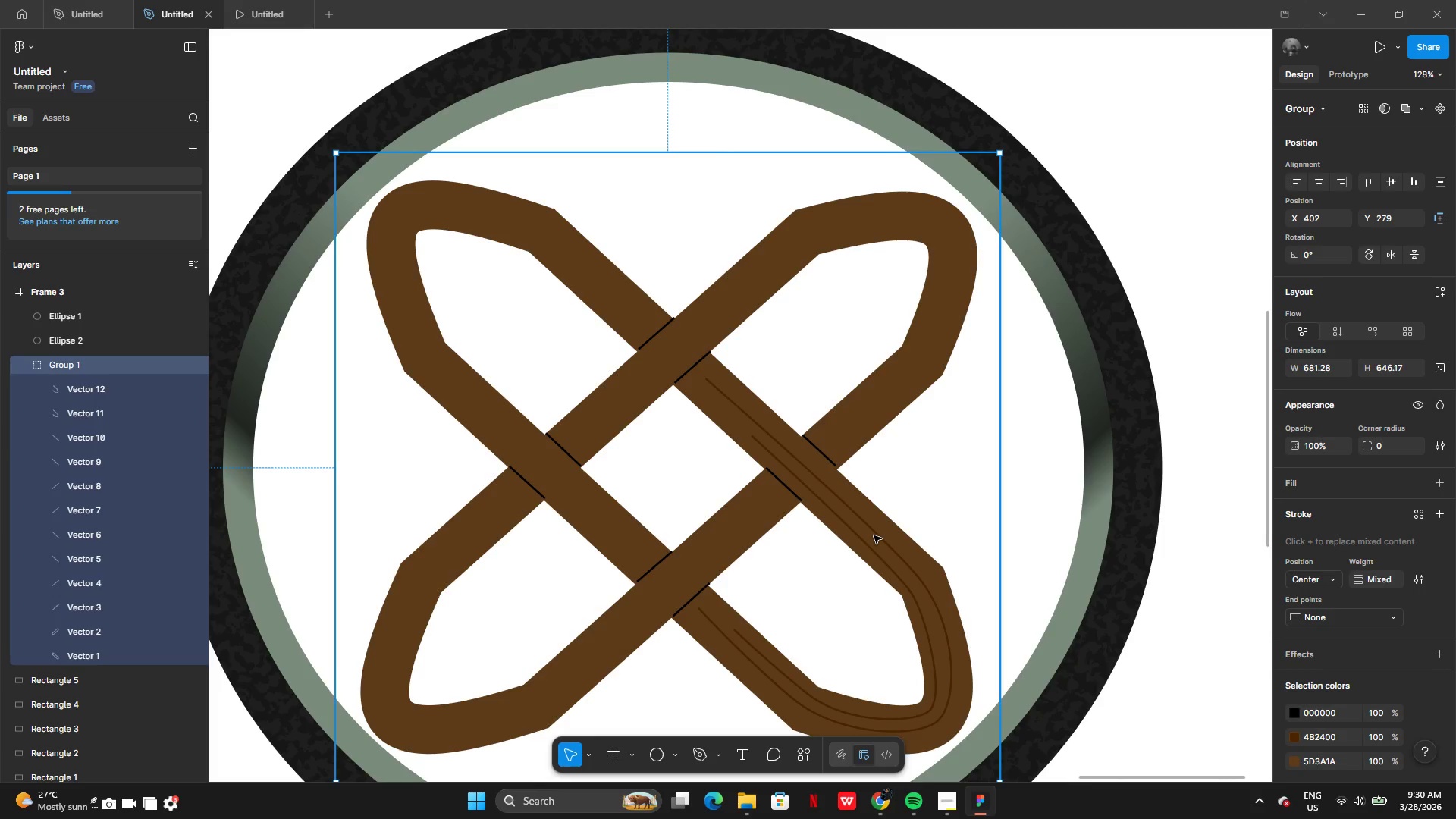 
left_click([874, 535])
 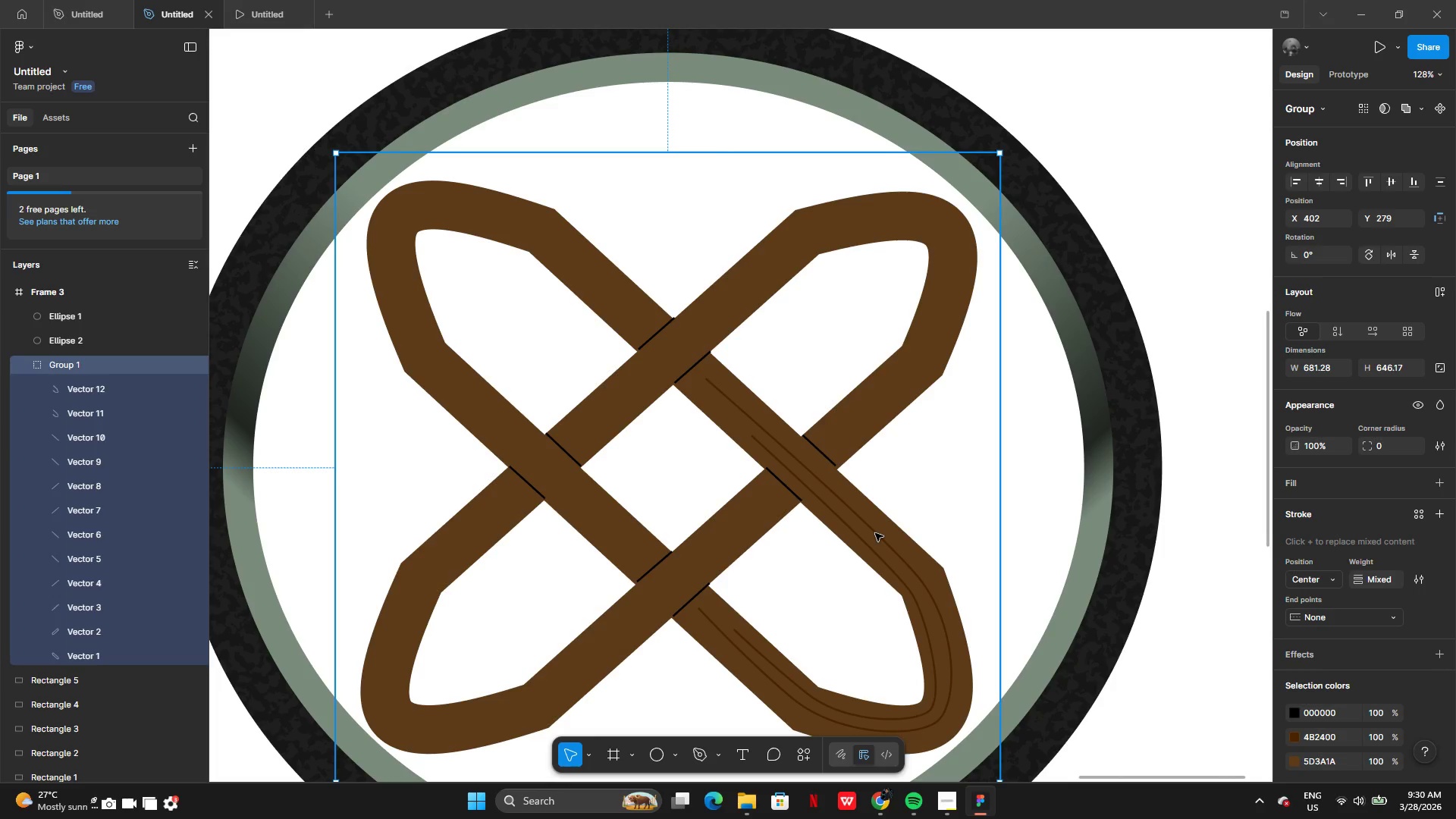 
double_click([875, 533])
 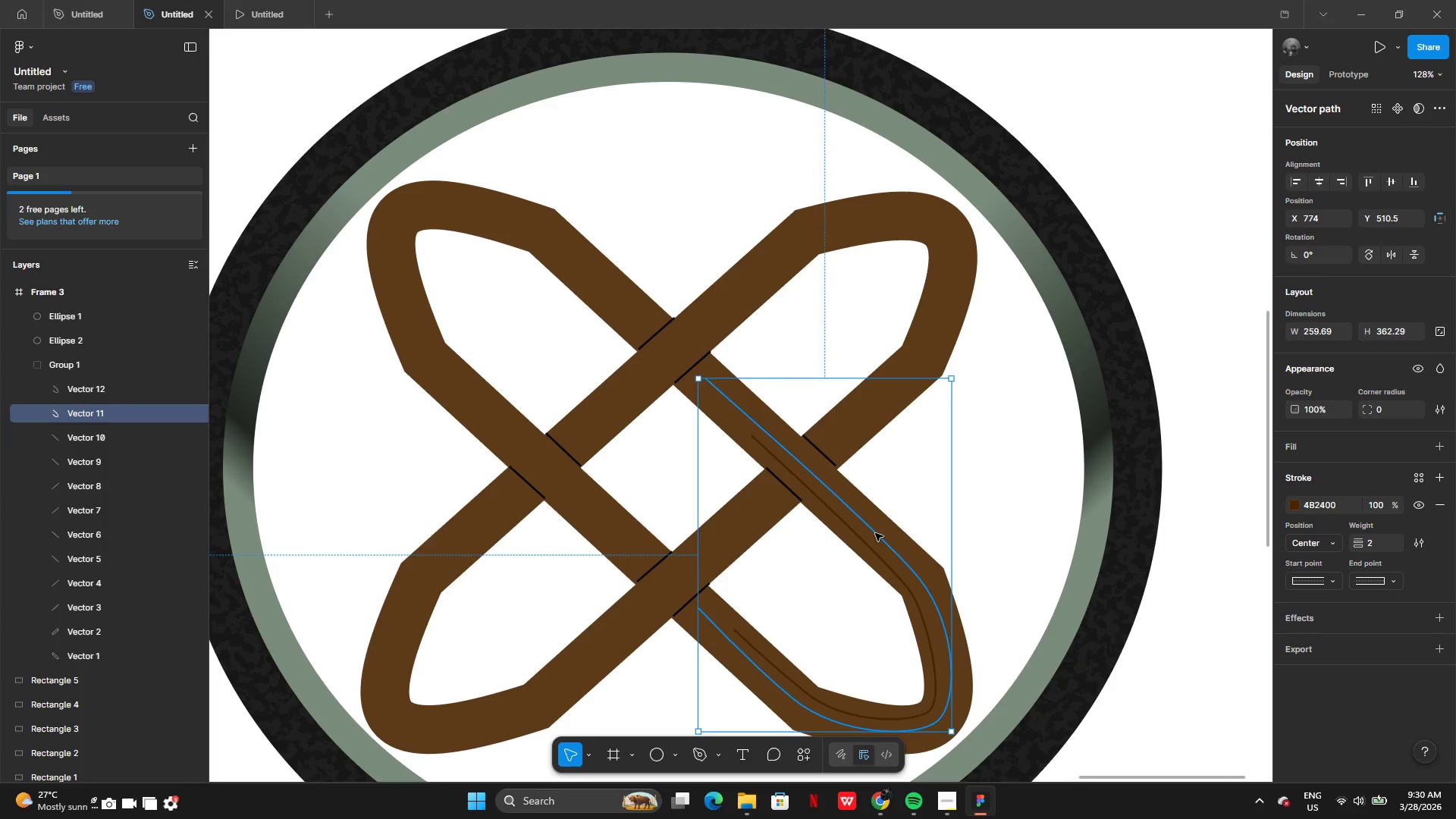 
hold_key(key=AltLeft, duration=0.34)
left_click_drag(start_coordinate=[875, 533], to_coordinate=[744, 494])
 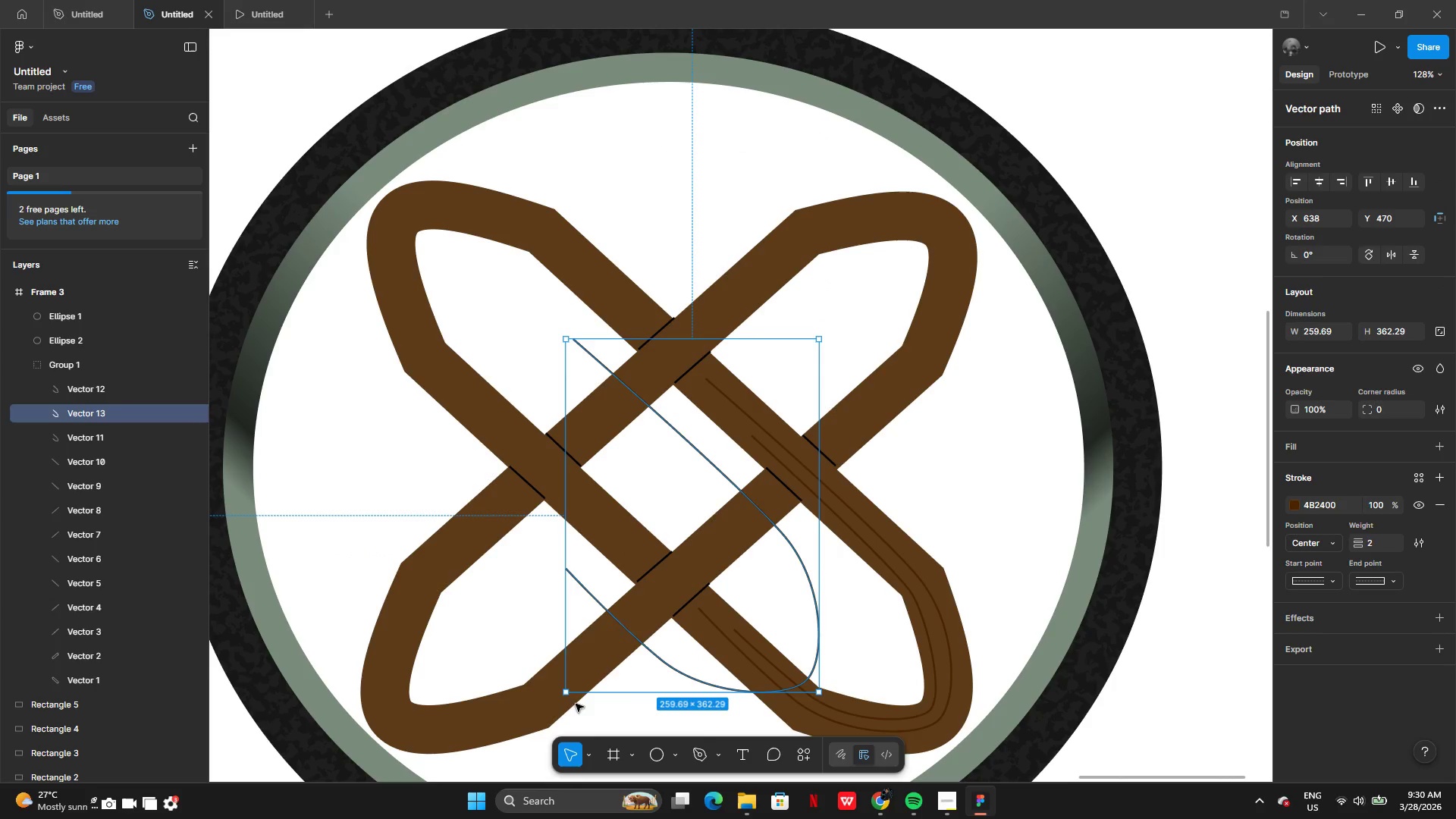 
left_click_drag(start_coordinate=[557, 699], to_coordinate=[770, 582])
 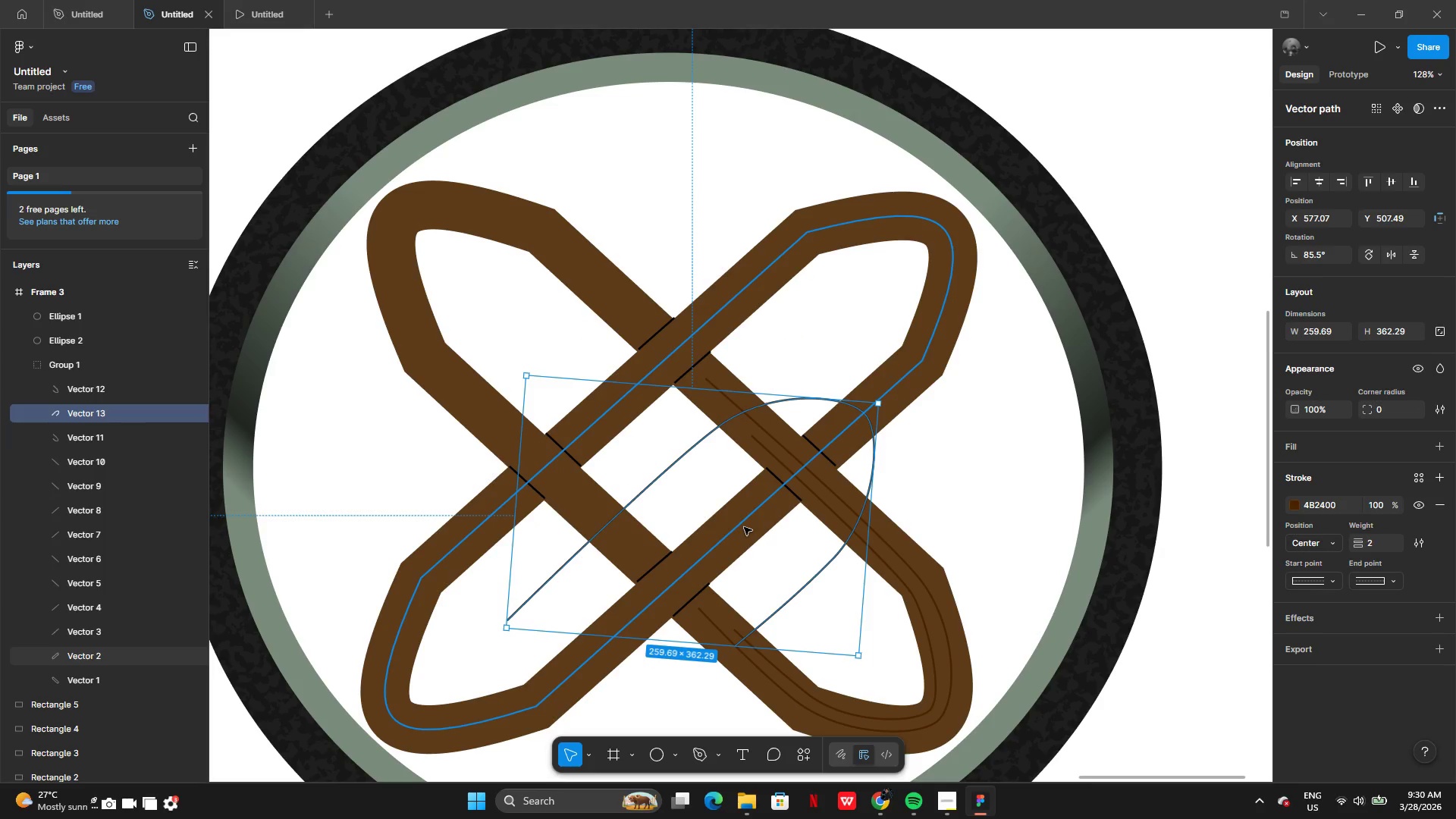 
left_click_drag(start_coordinate=[744, 527], to_coordinate=[825, 341])
 